 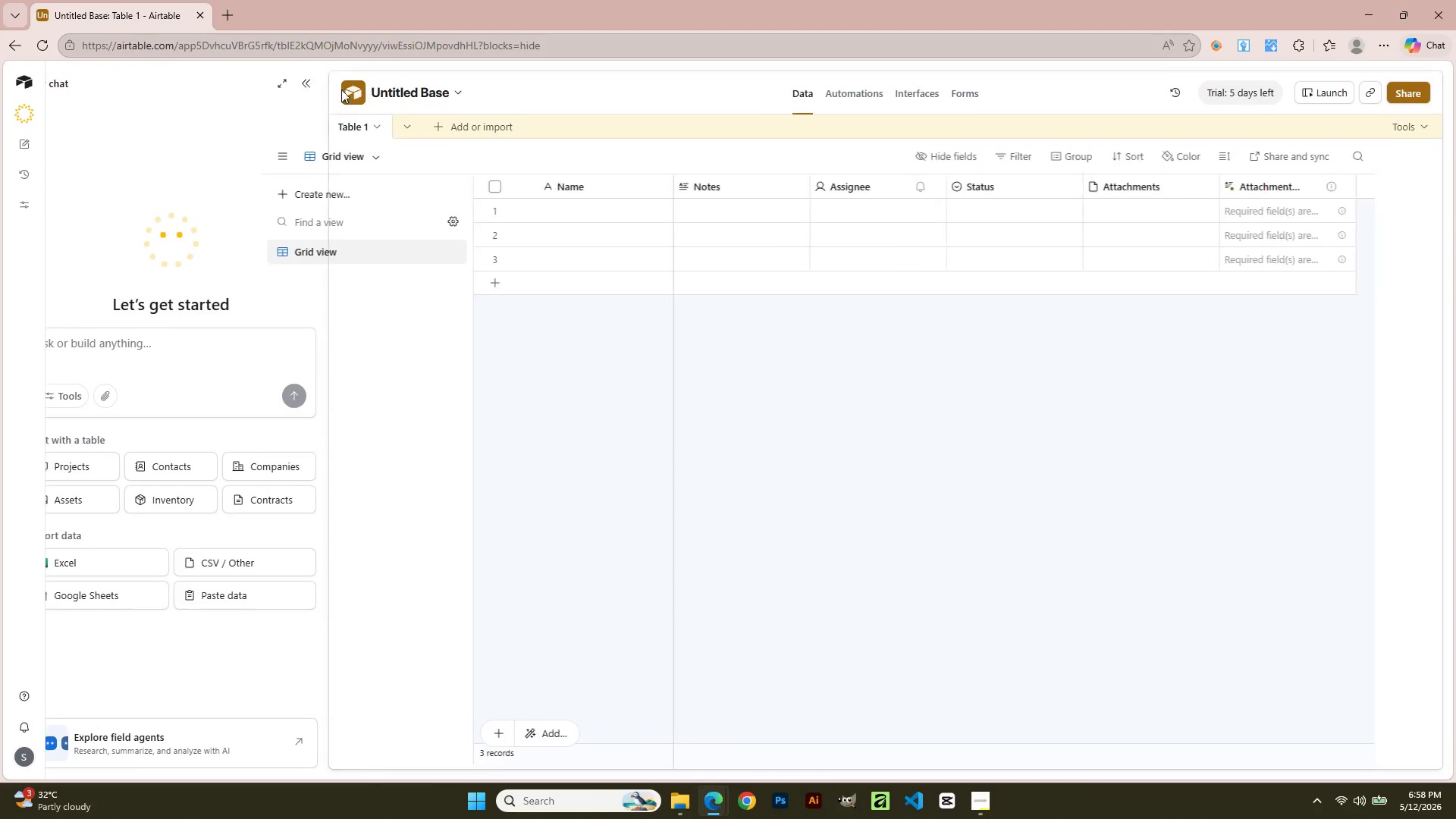 
left_click([148, 82])
 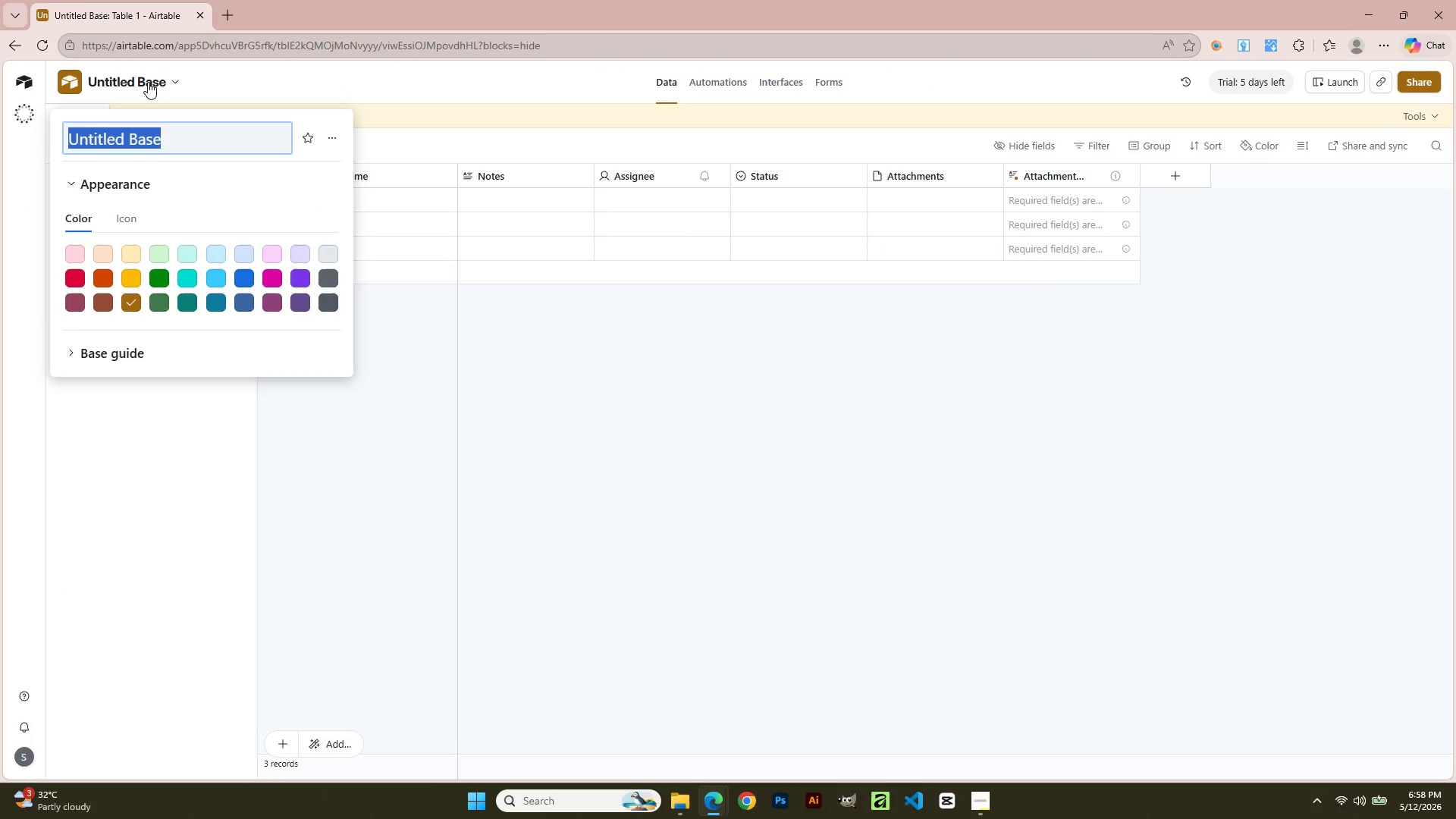 
type(Apex Visuals - Recruitment)
 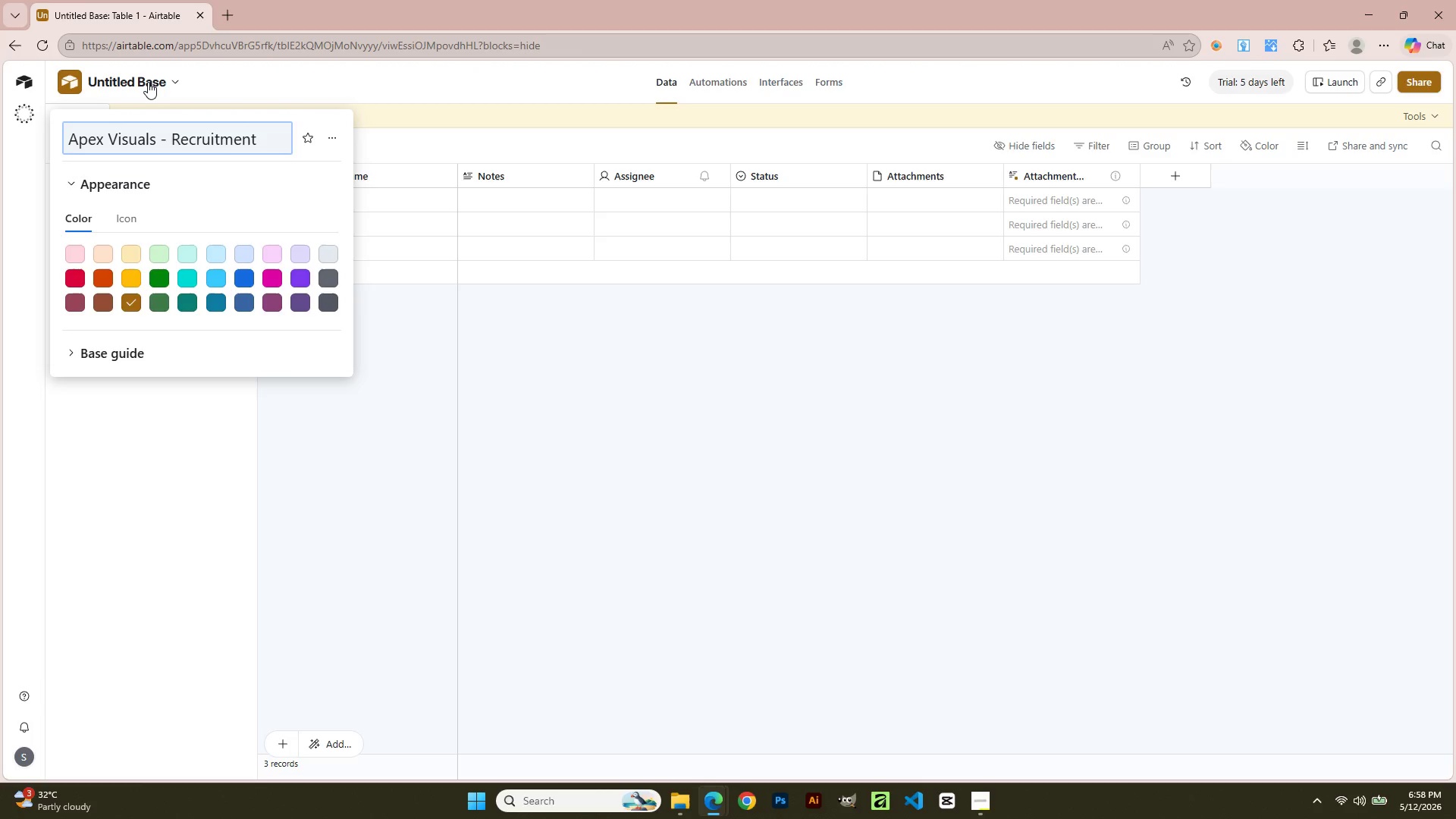 
left_click([166, 560])
 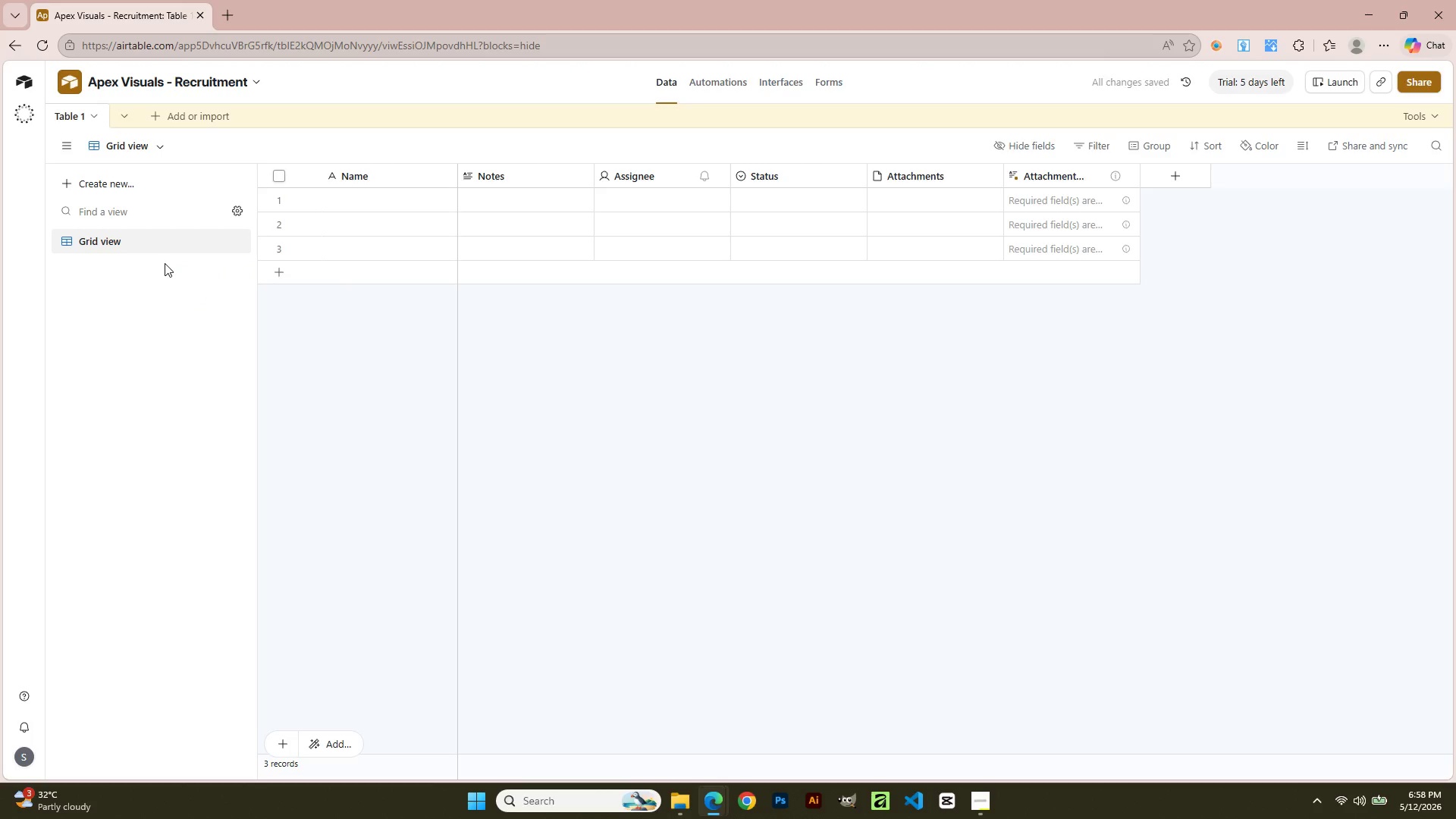 
mouse_move([151, 221])
 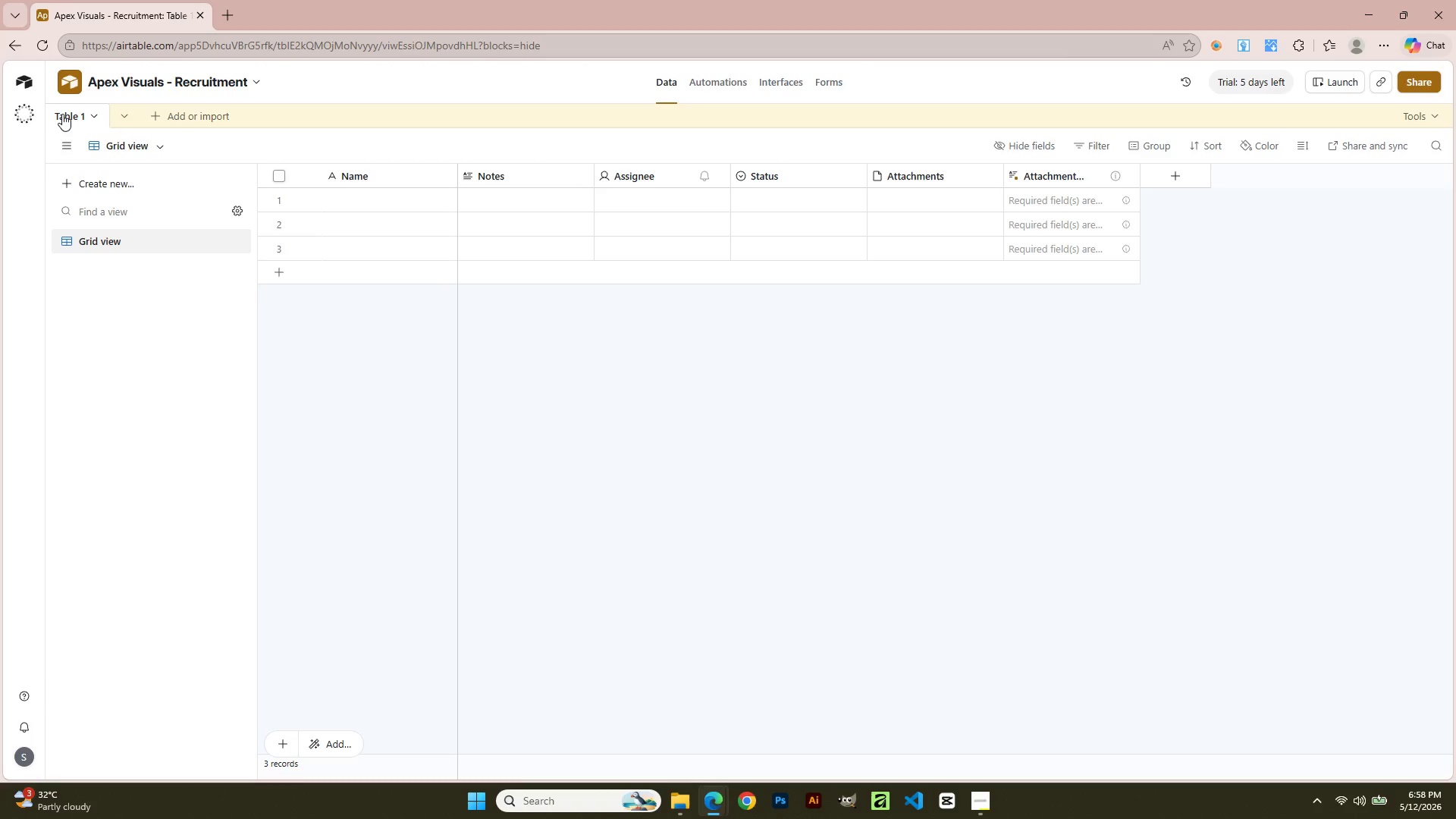 
left_click([62, 114])
 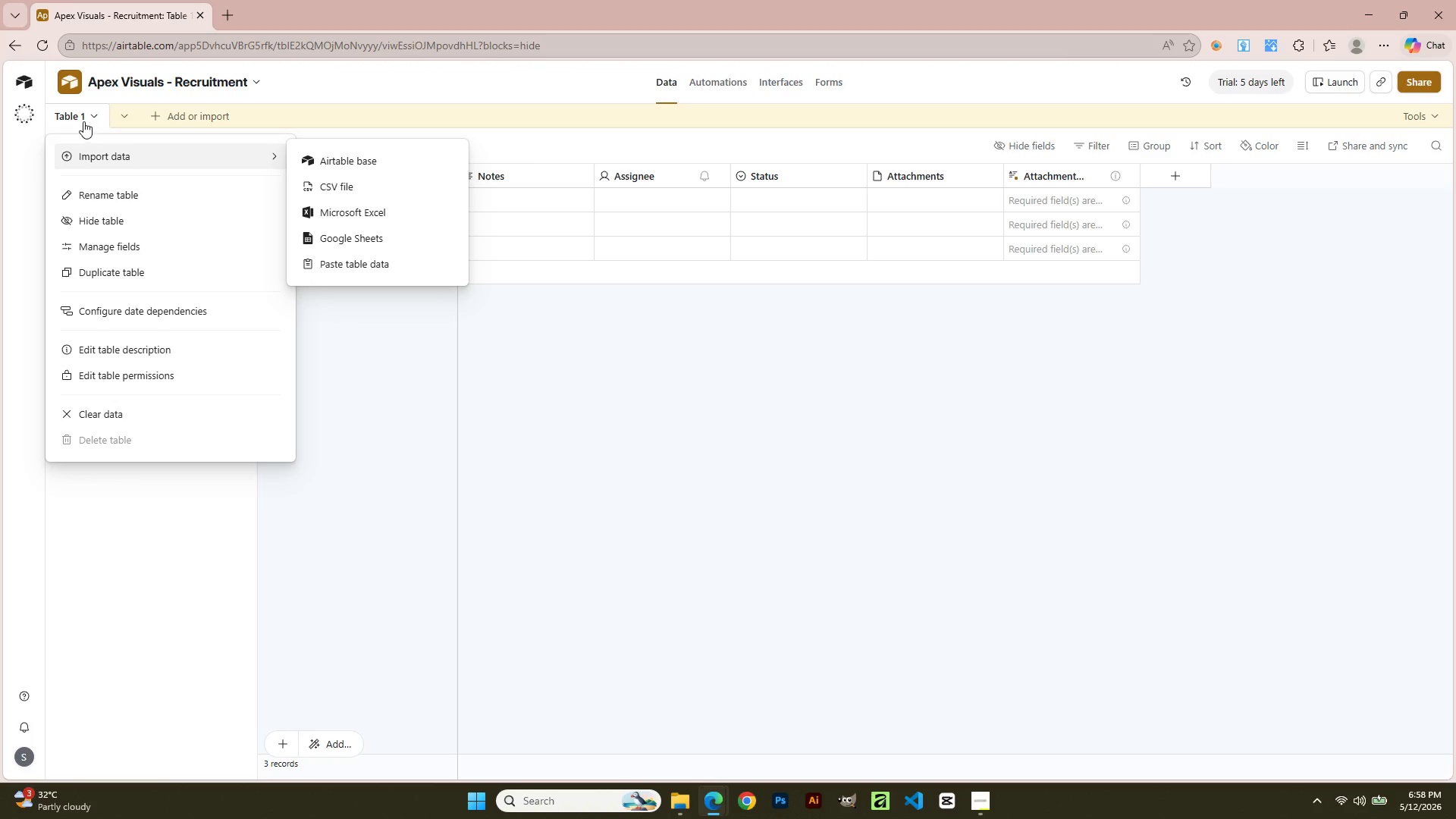 
double_click([81, 117])
 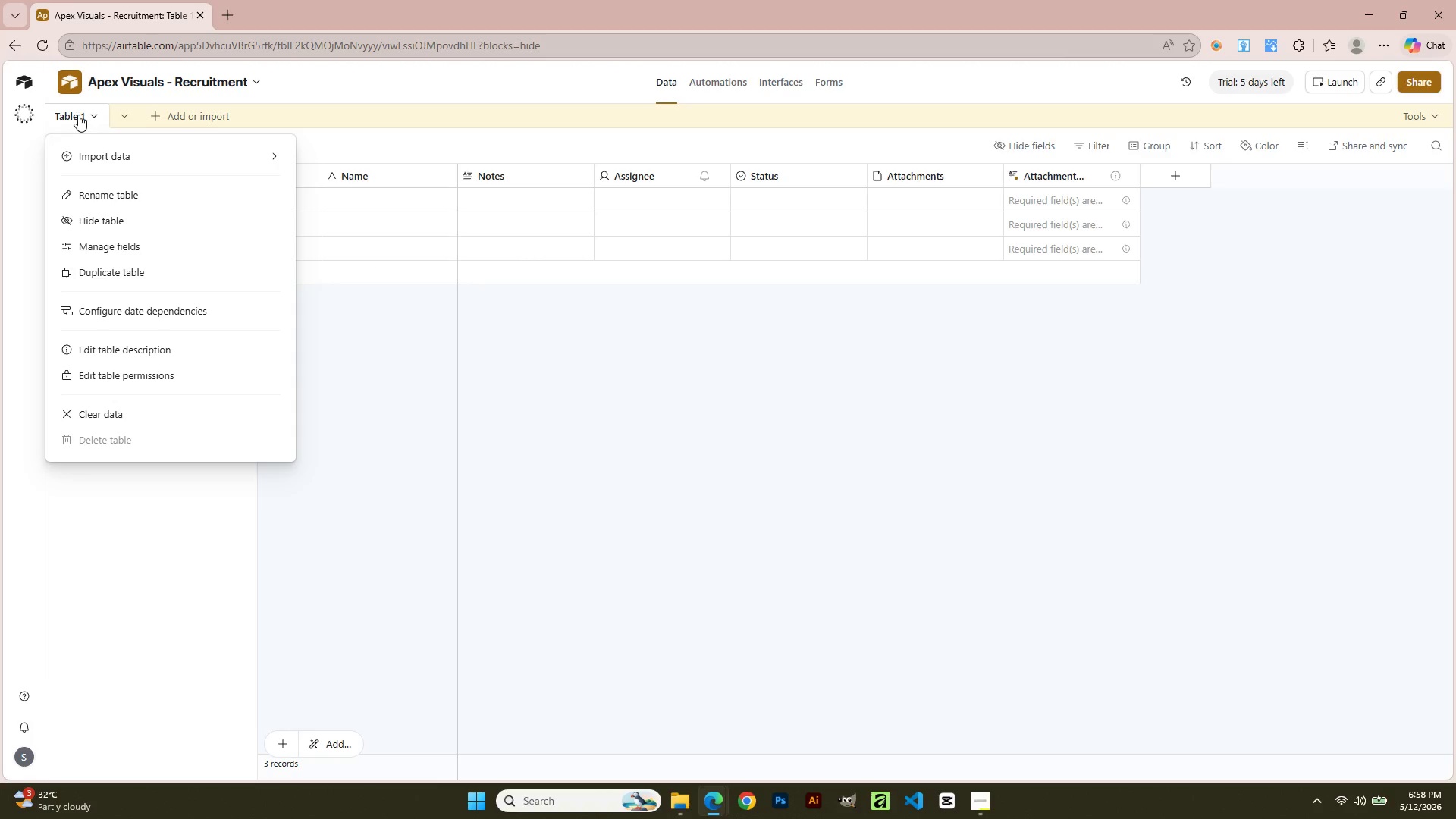 
double_click([78, 115])
 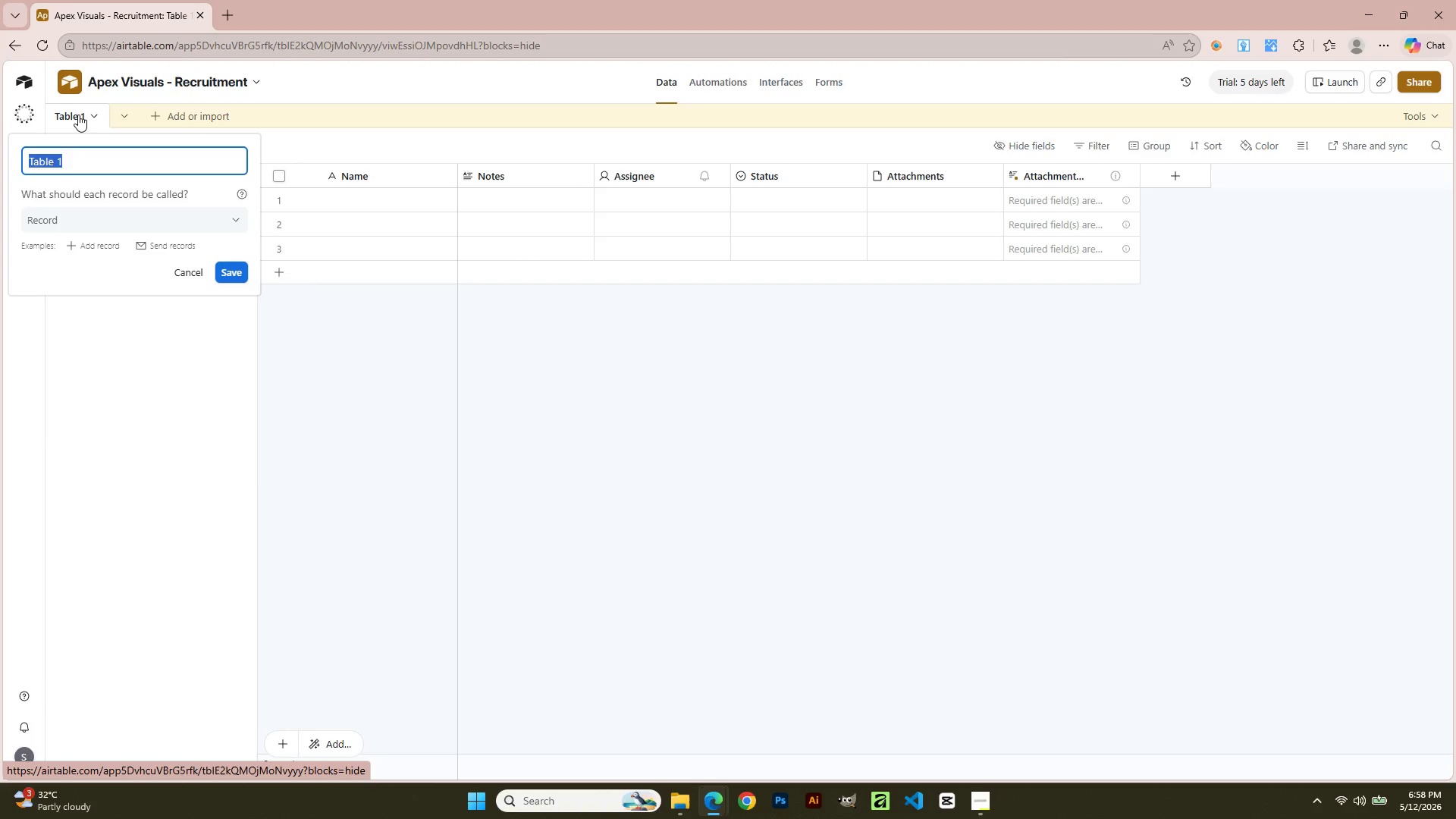 
type(Applicants)
 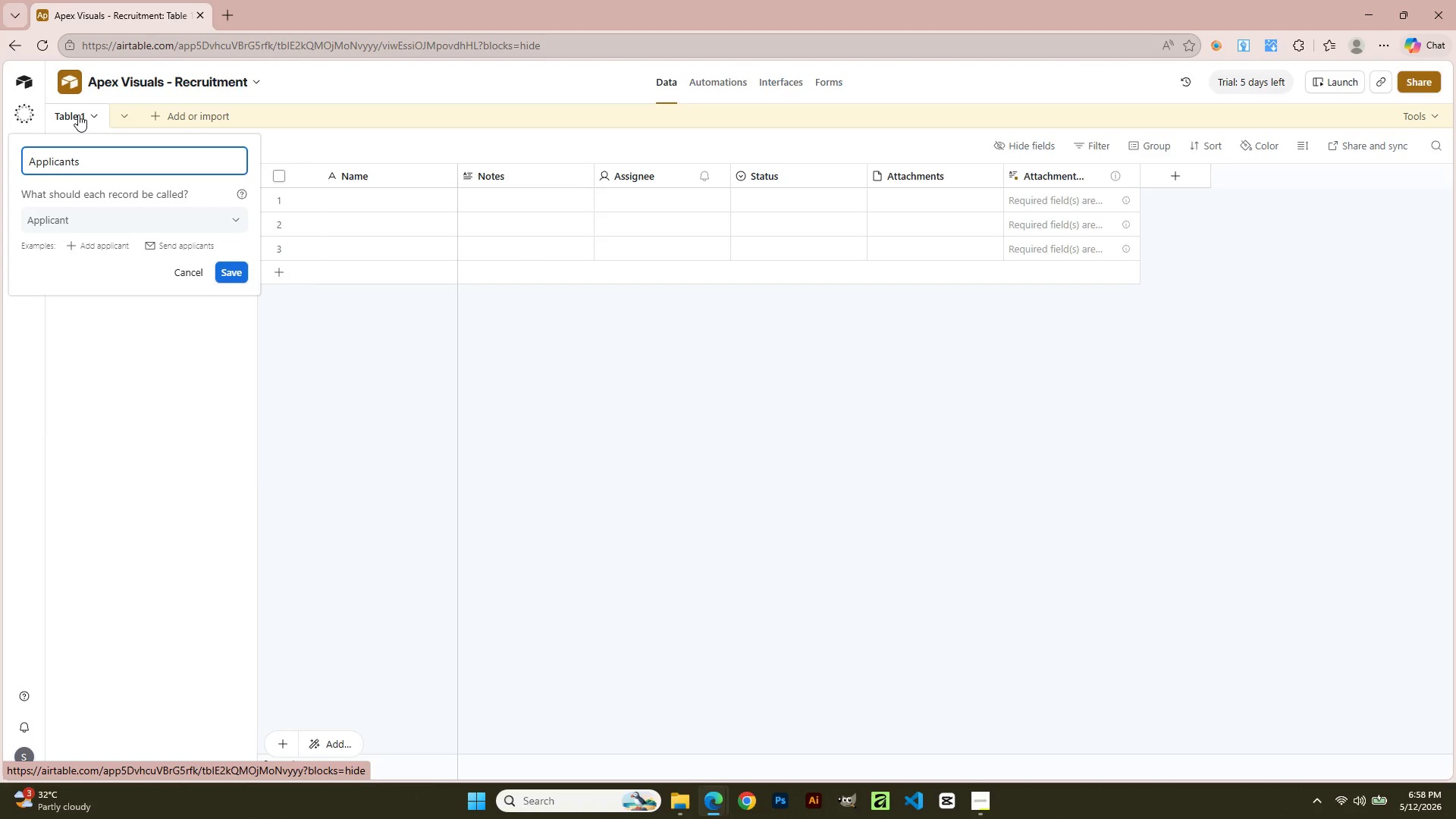 
key(Enter)
 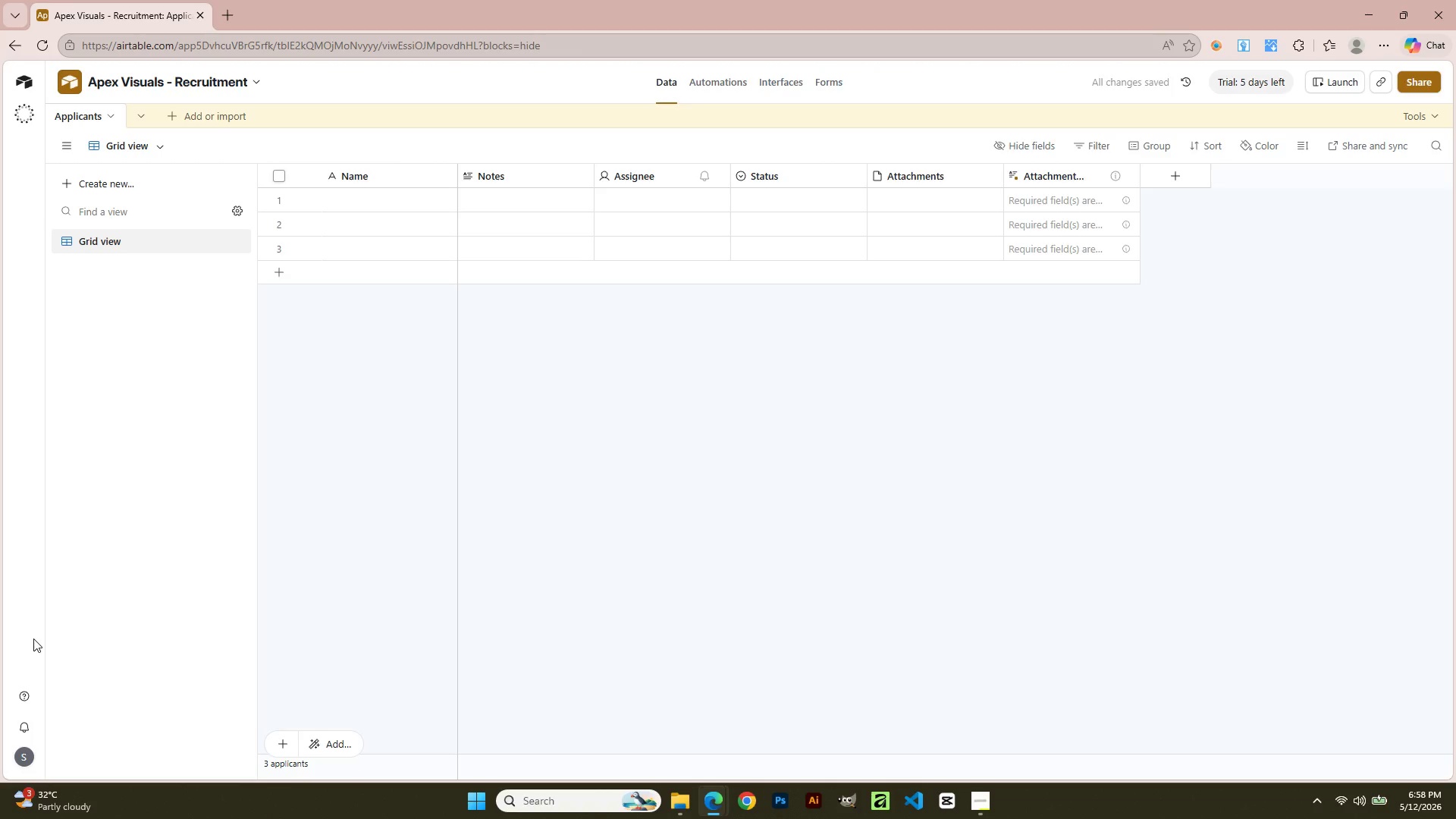 
wait(9.76)
 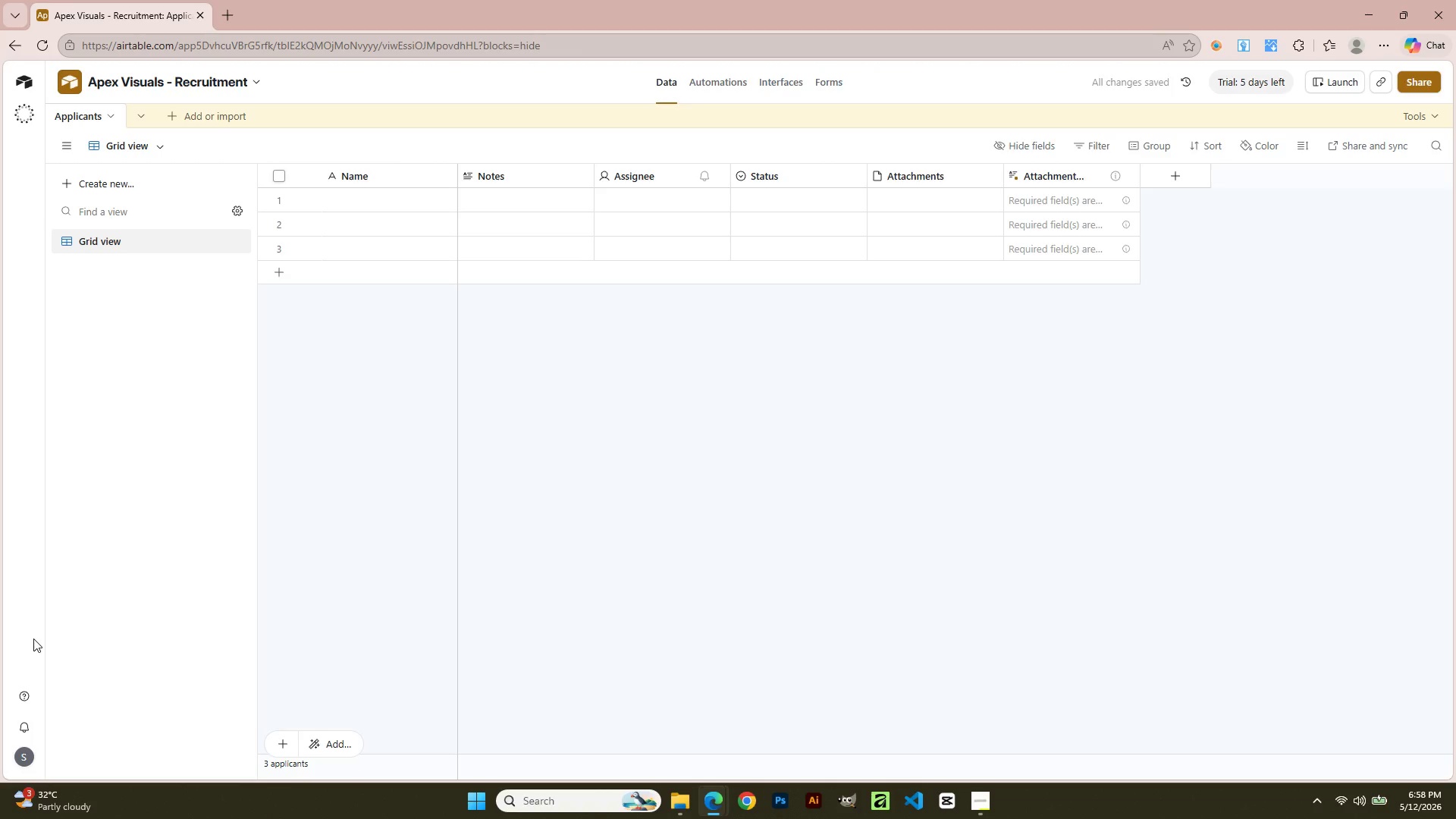 
right_click([497, 178])
 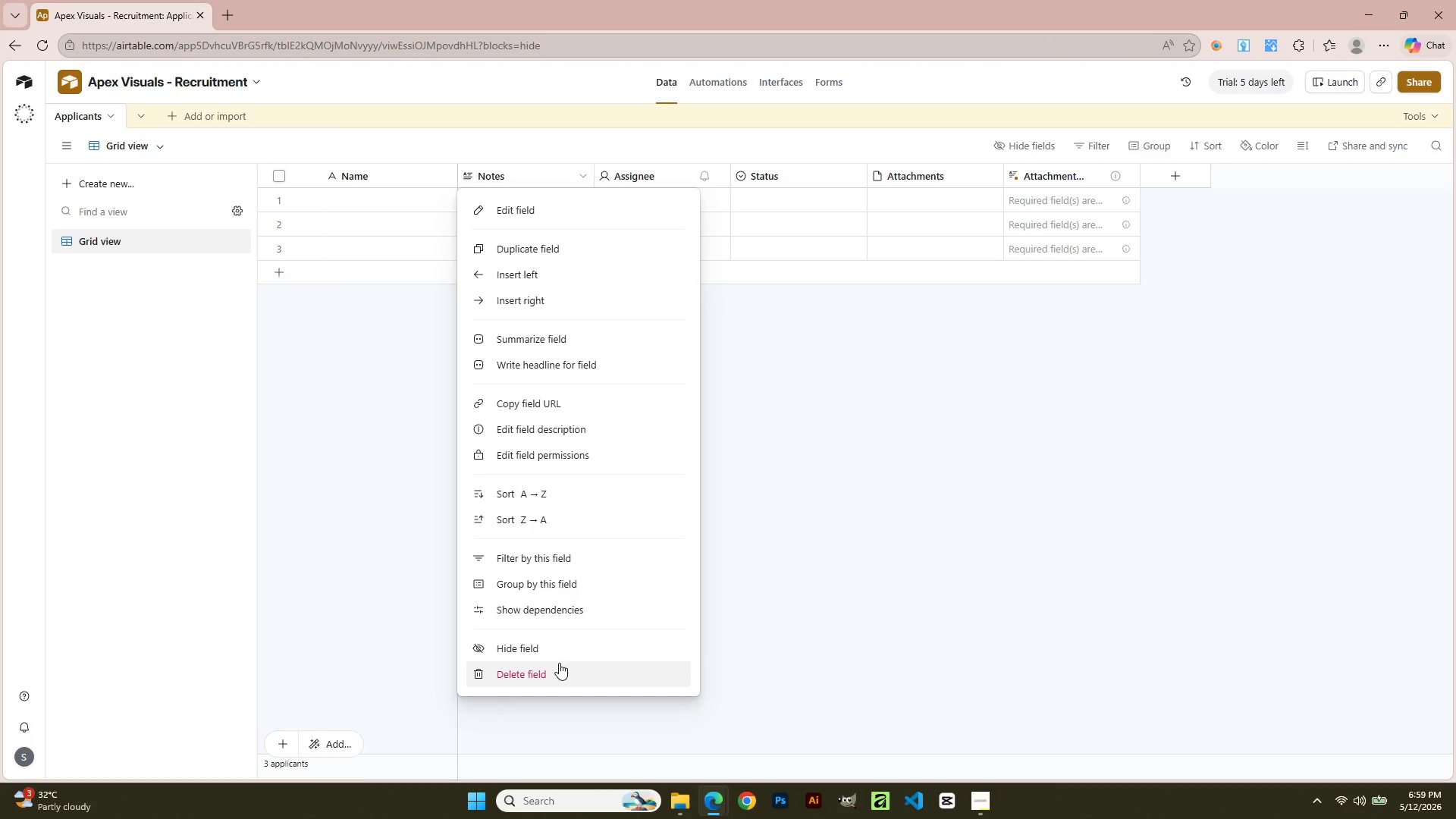 
left_click([559, 663])
 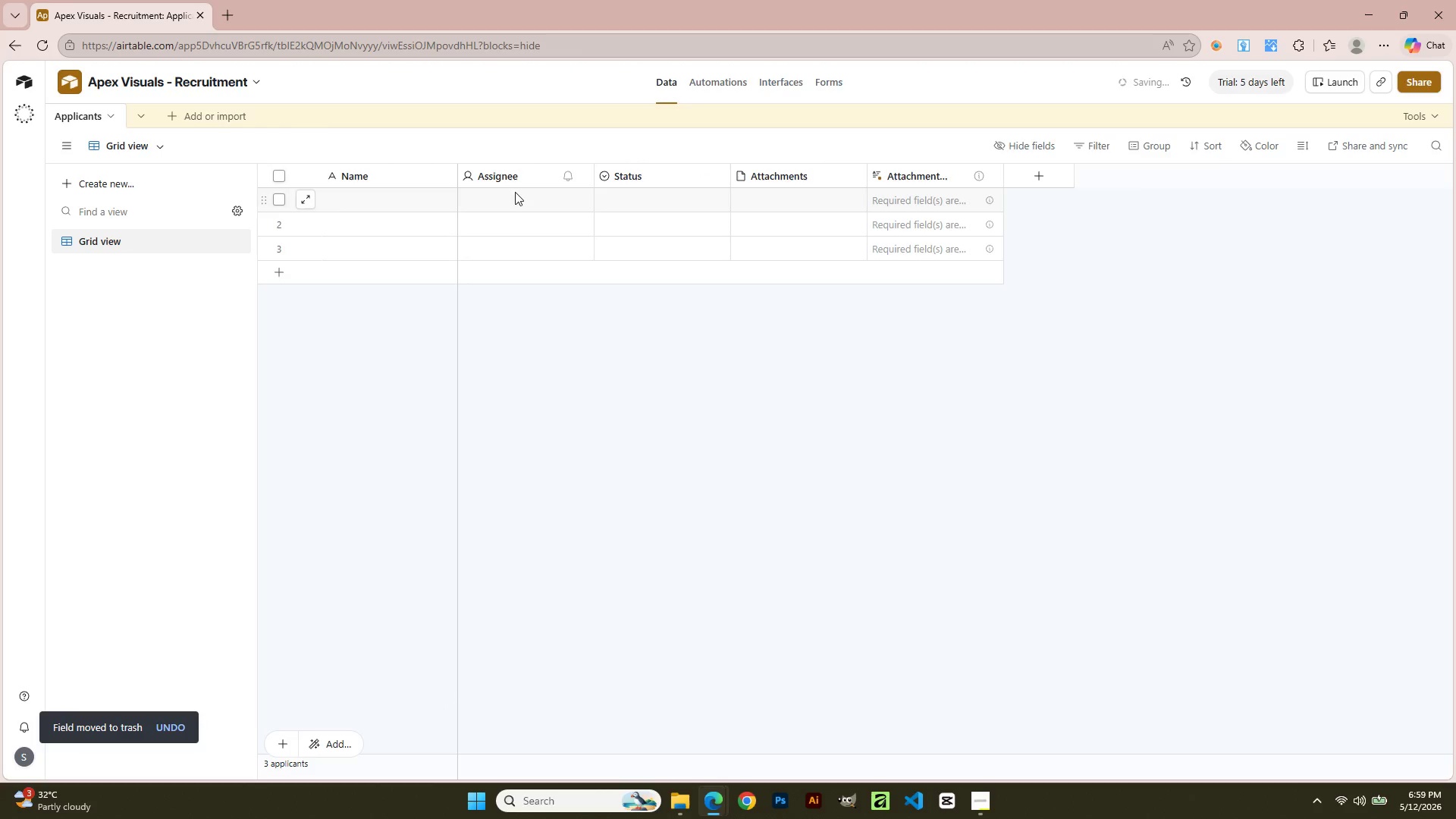 
right_click([507, 171])
 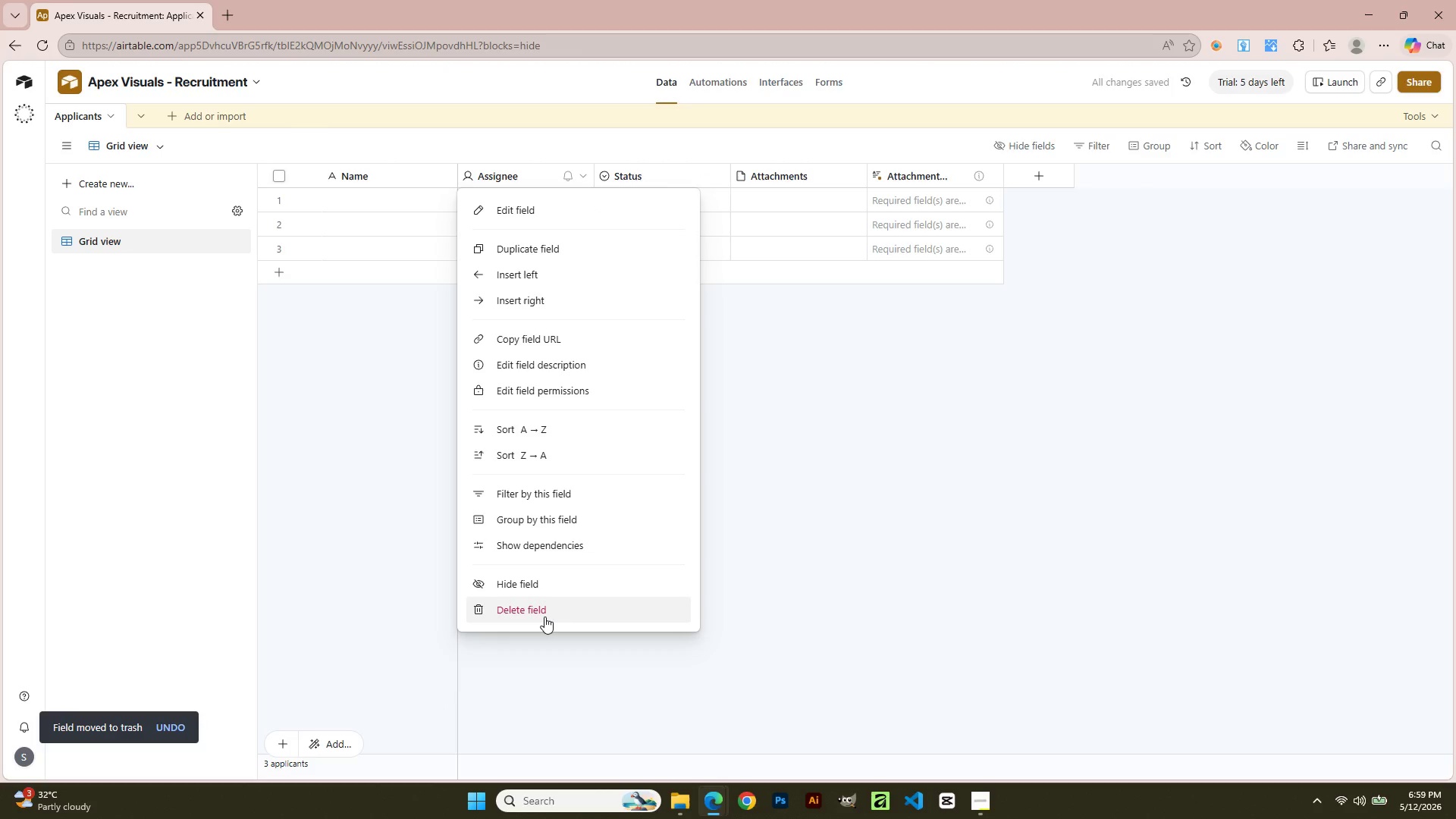 
left_click([544, 616])
 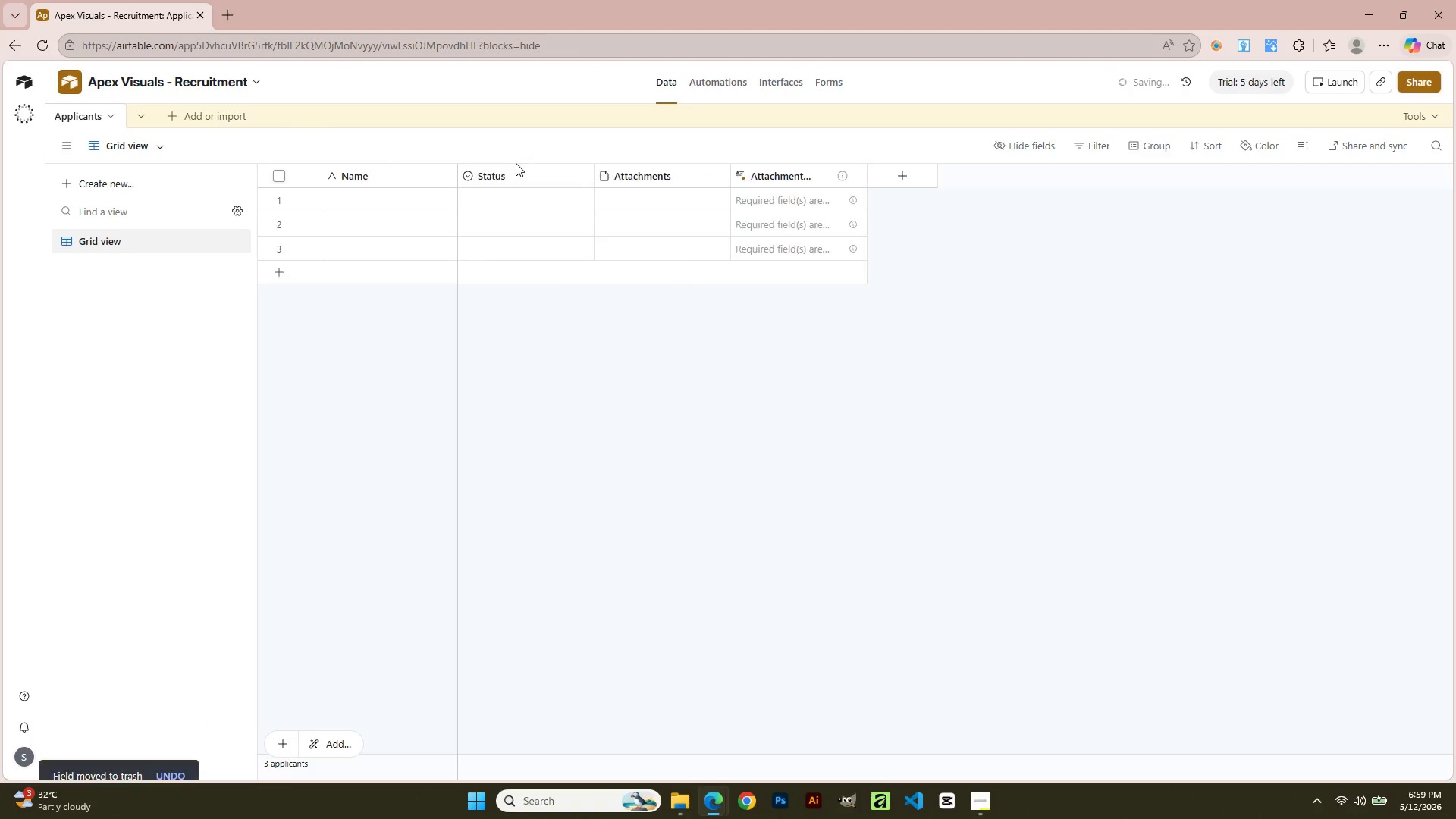 
right_click([516, 171])
 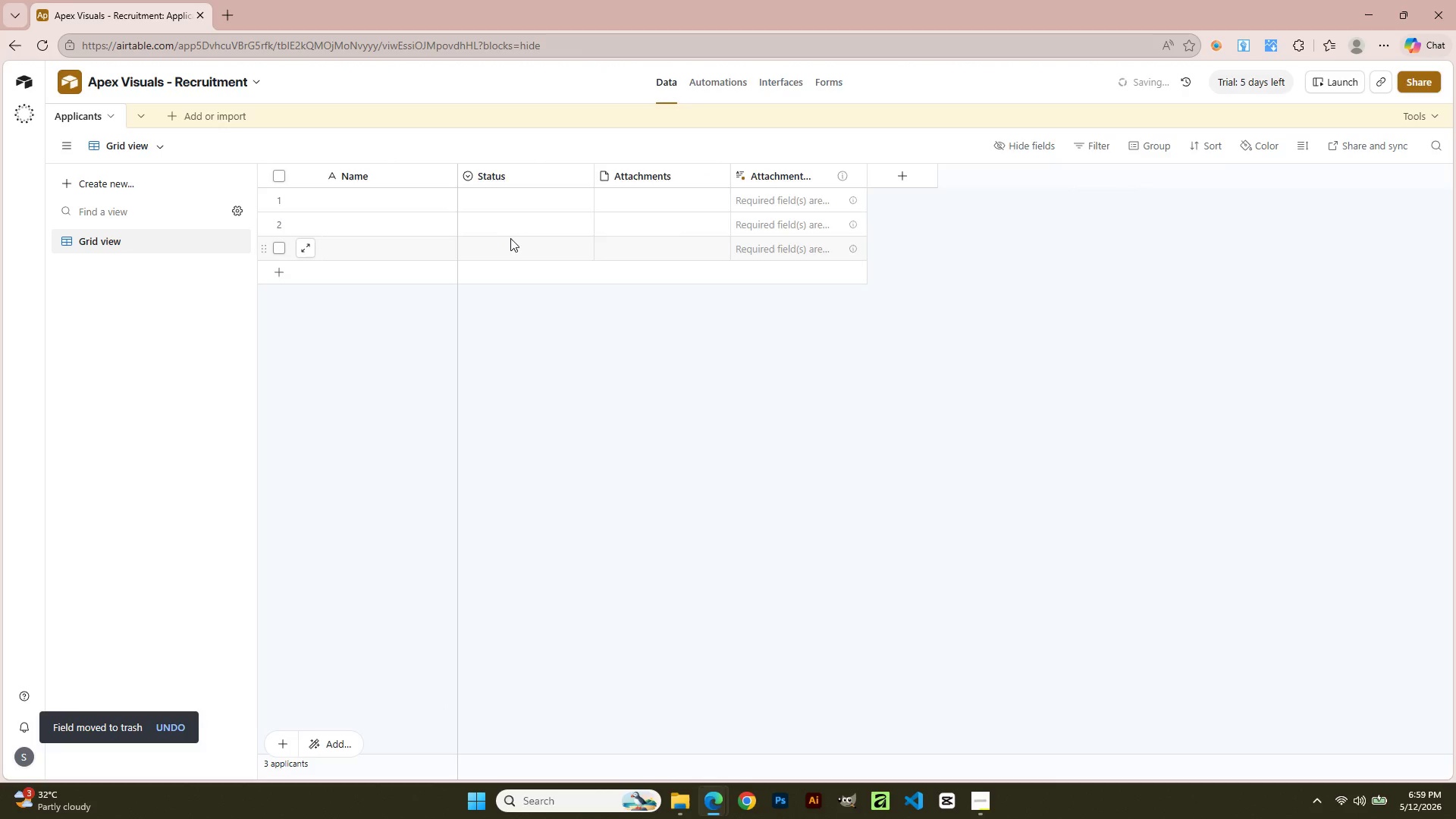 
right_click([507, 184])
 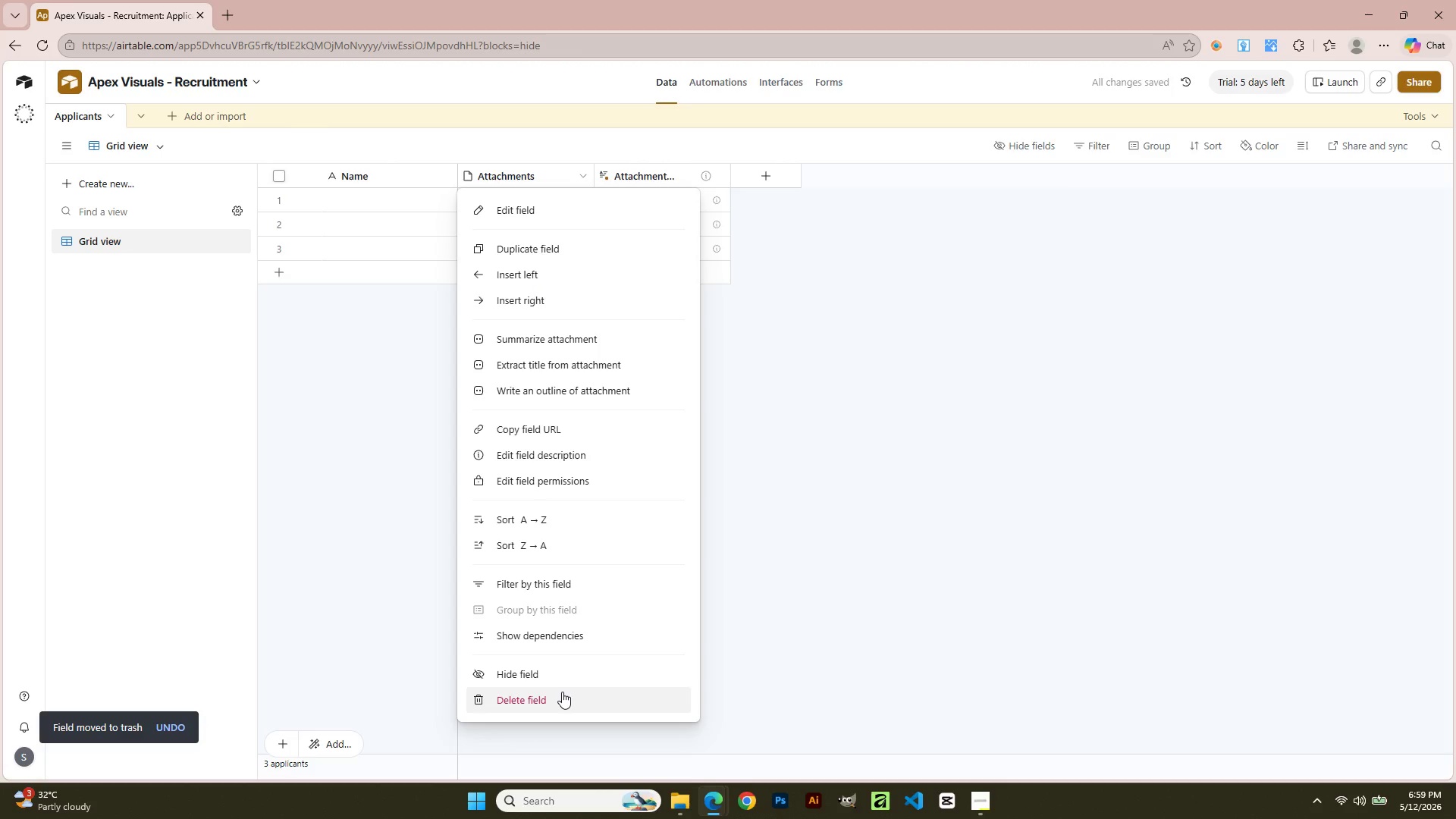 
left_click([561, 695])
 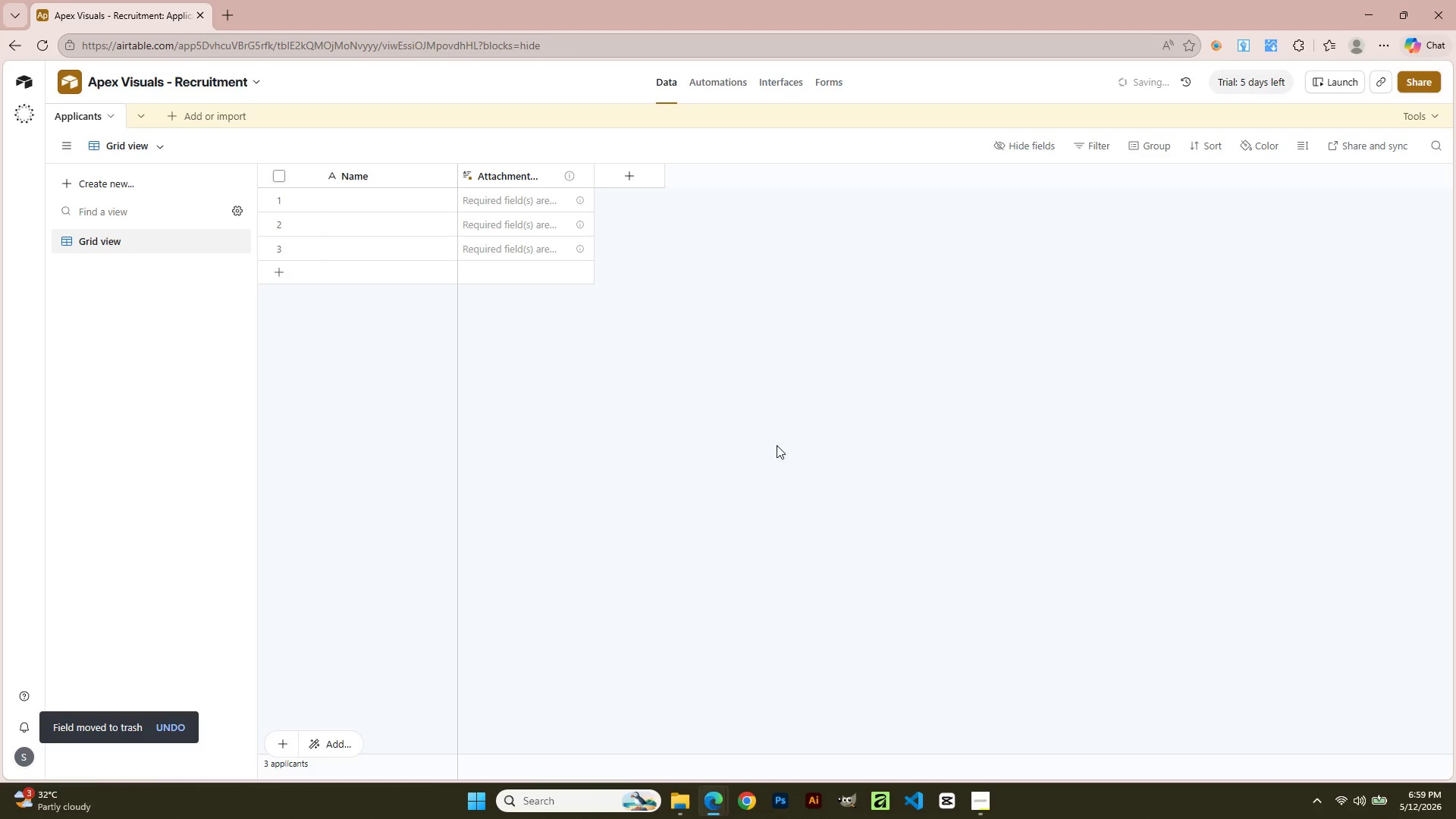 
right_click([532, 174])
 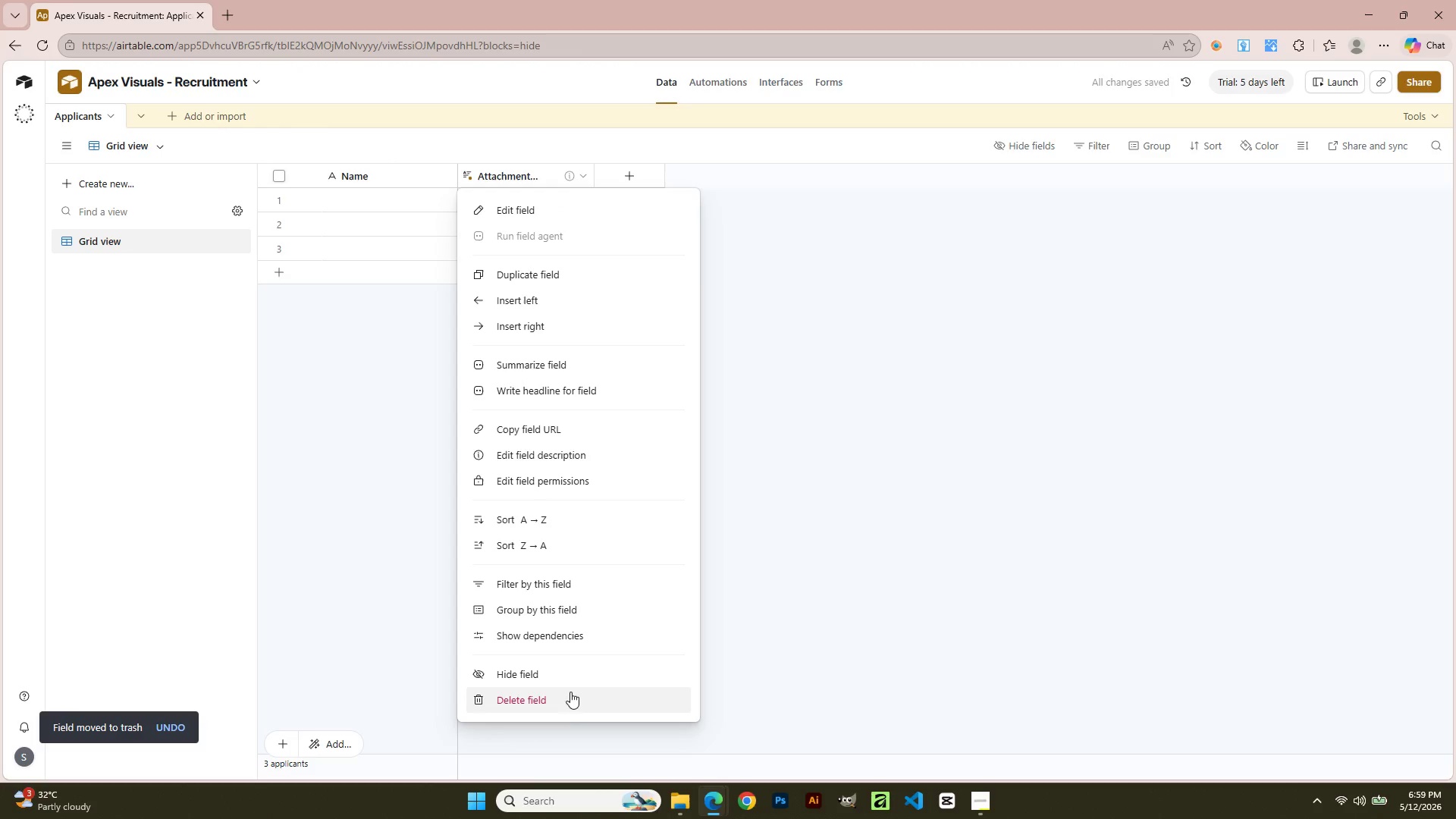 
left_click([570, 704])
 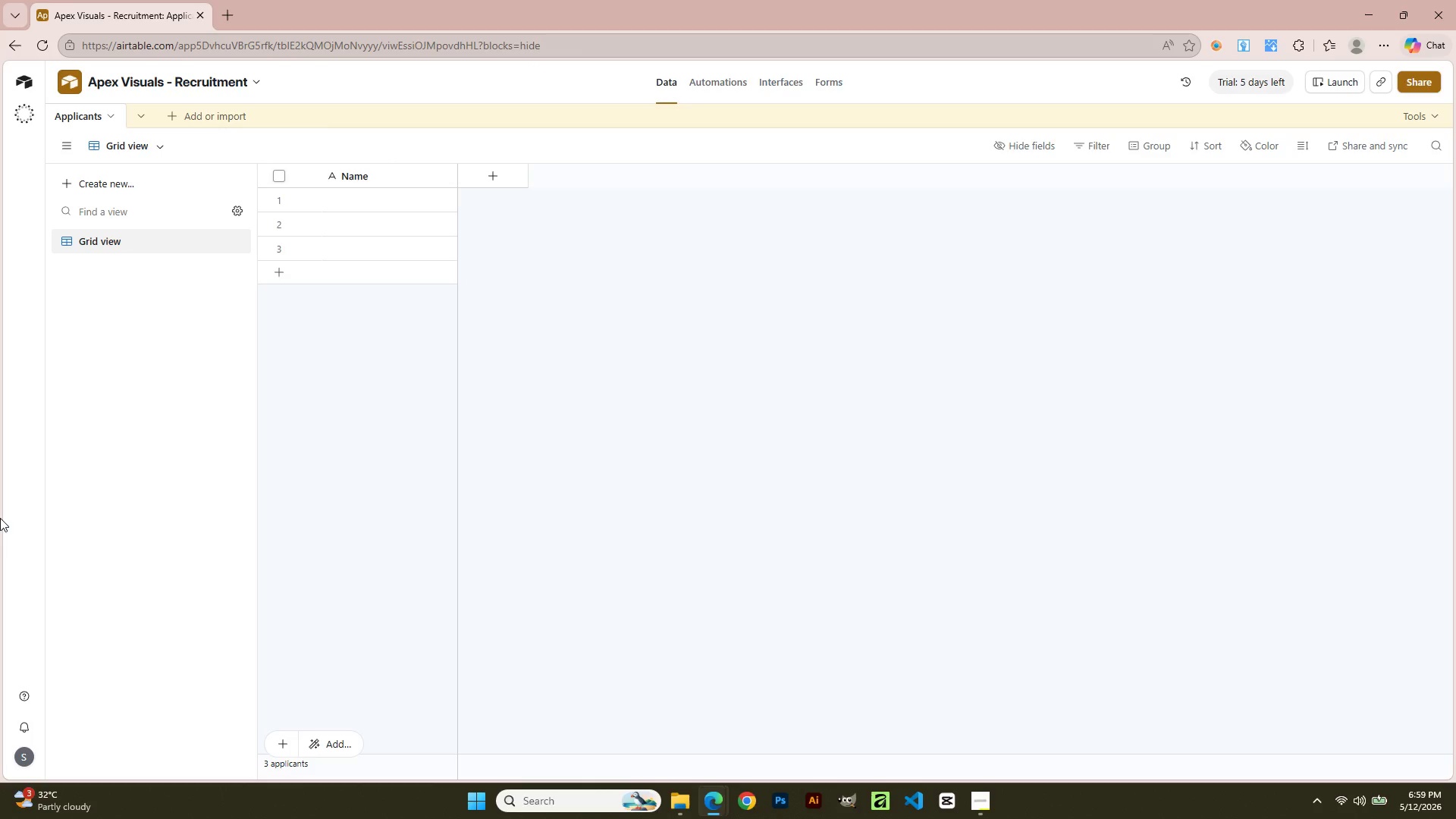 
wait(19.0)
 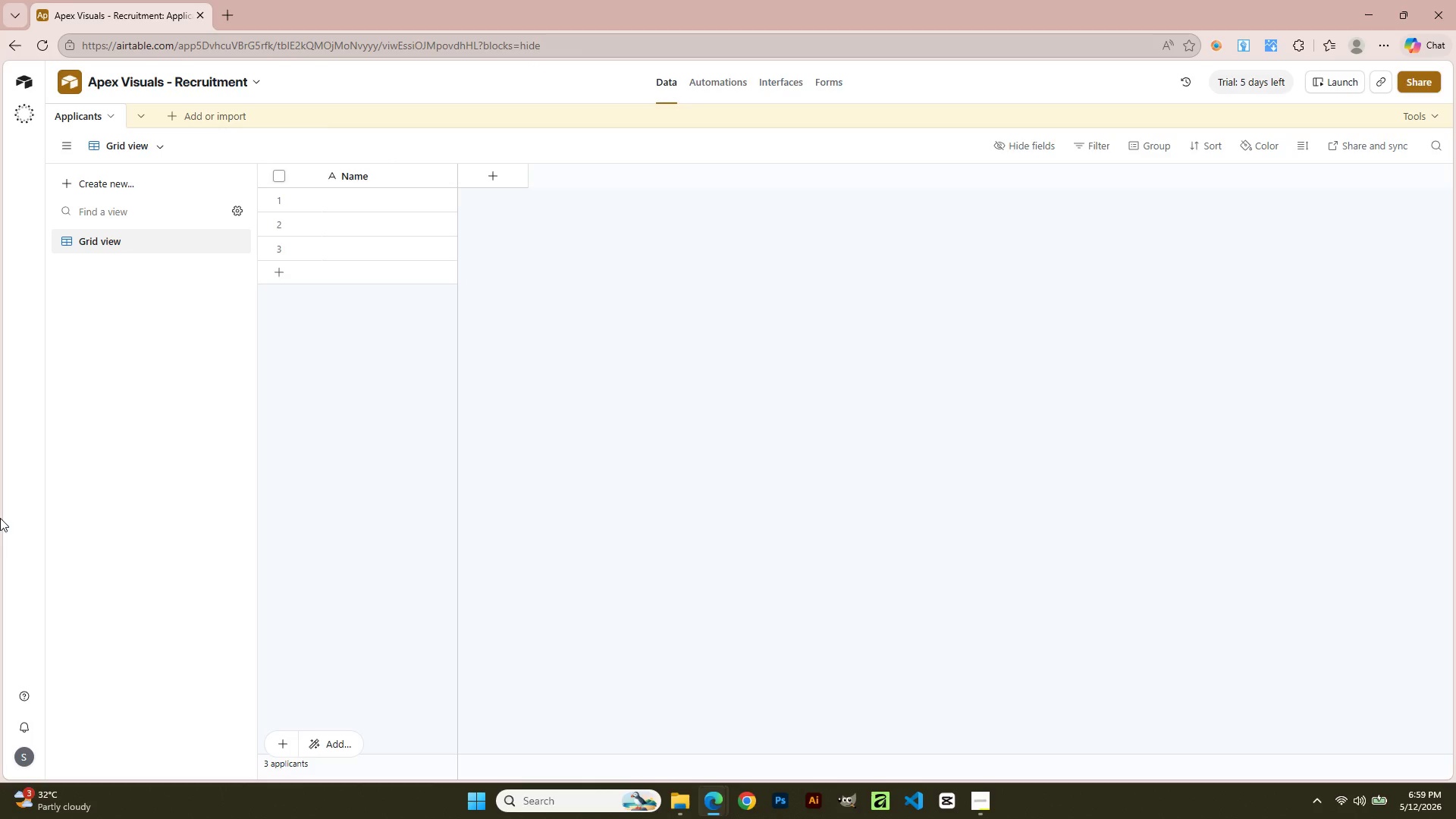 
double_click([390, 177])
 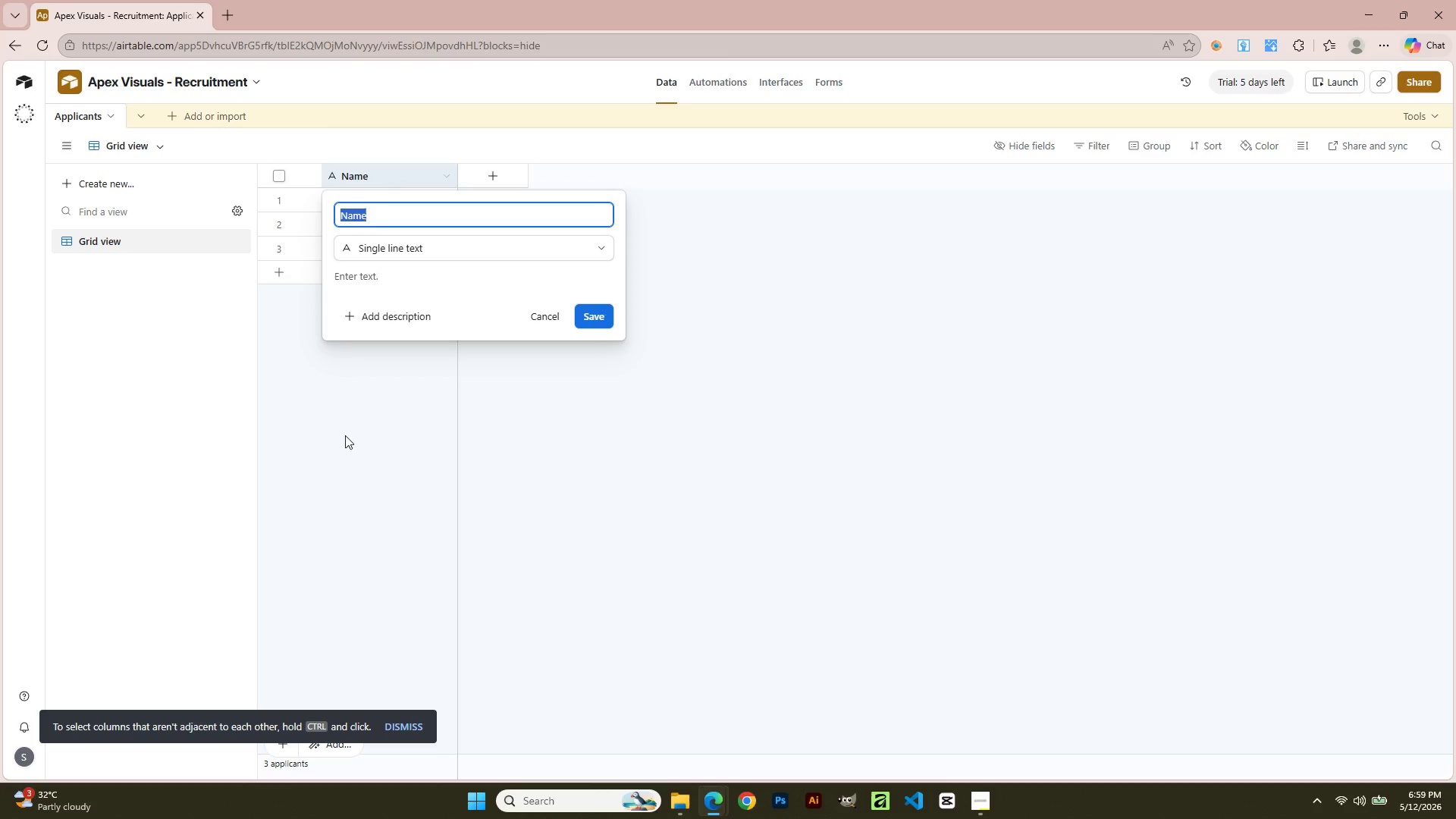 
left_click([340, 456])
 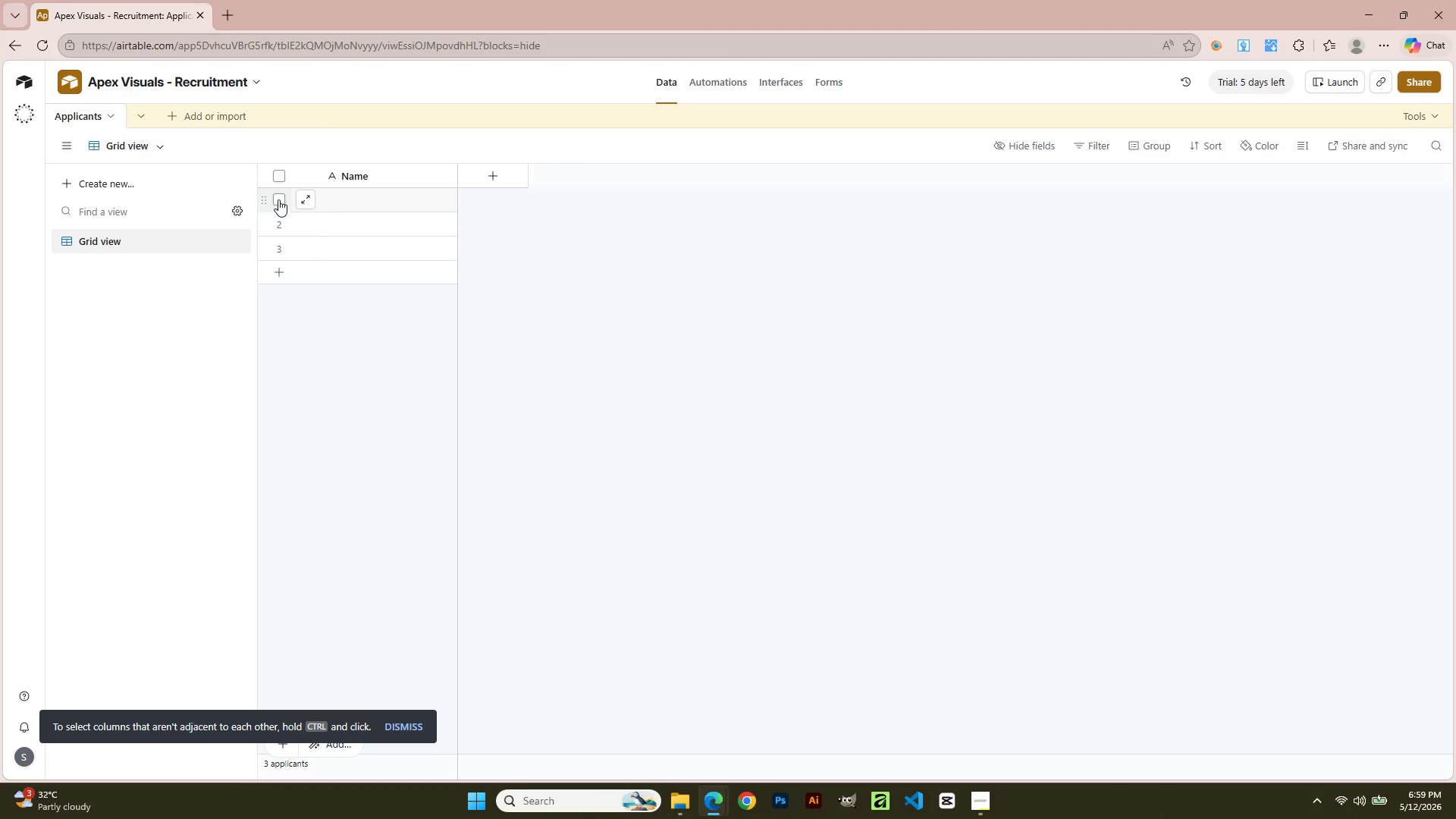 
left_click([278, 199])
 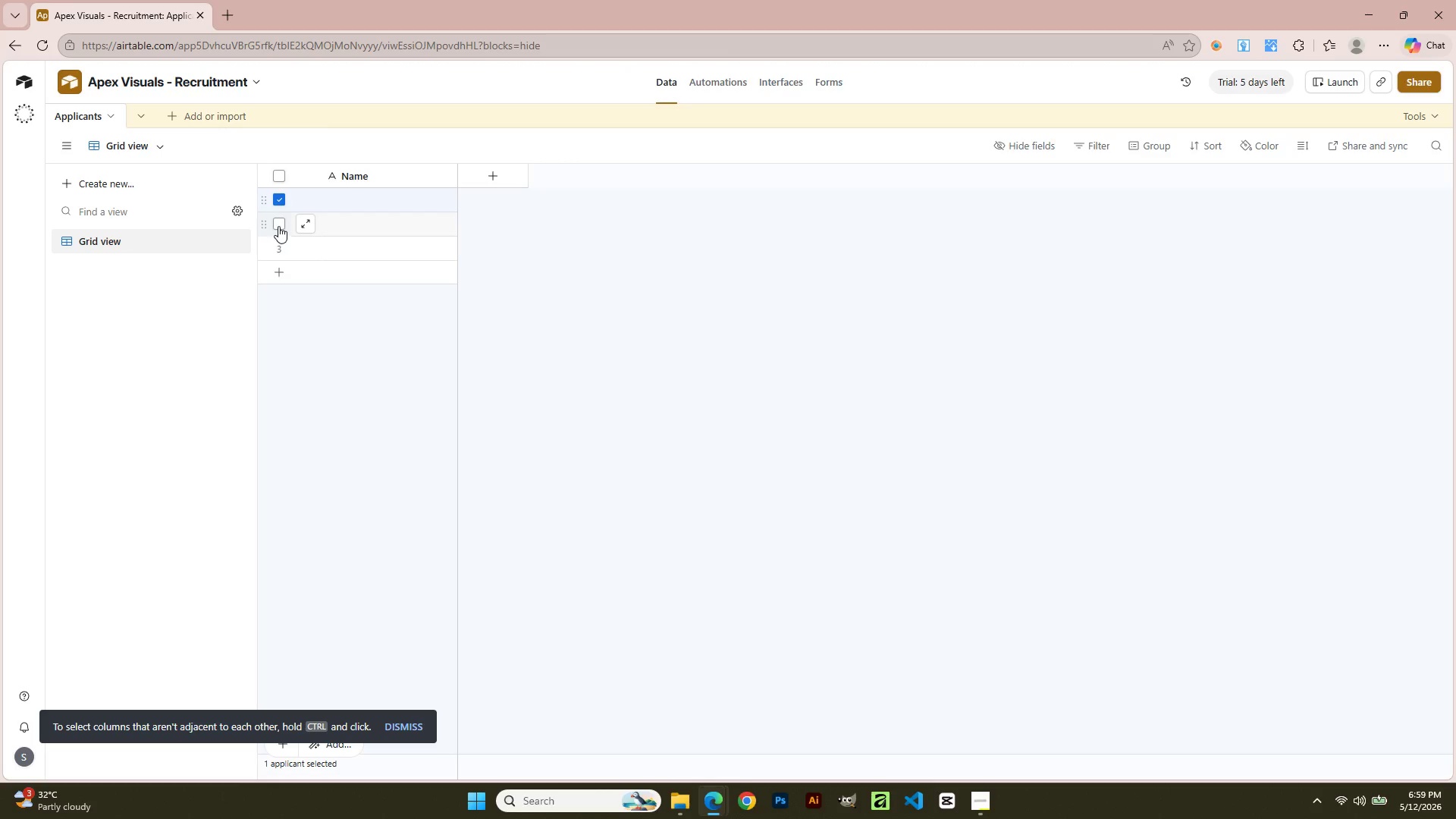 
left_click([278, 226])
 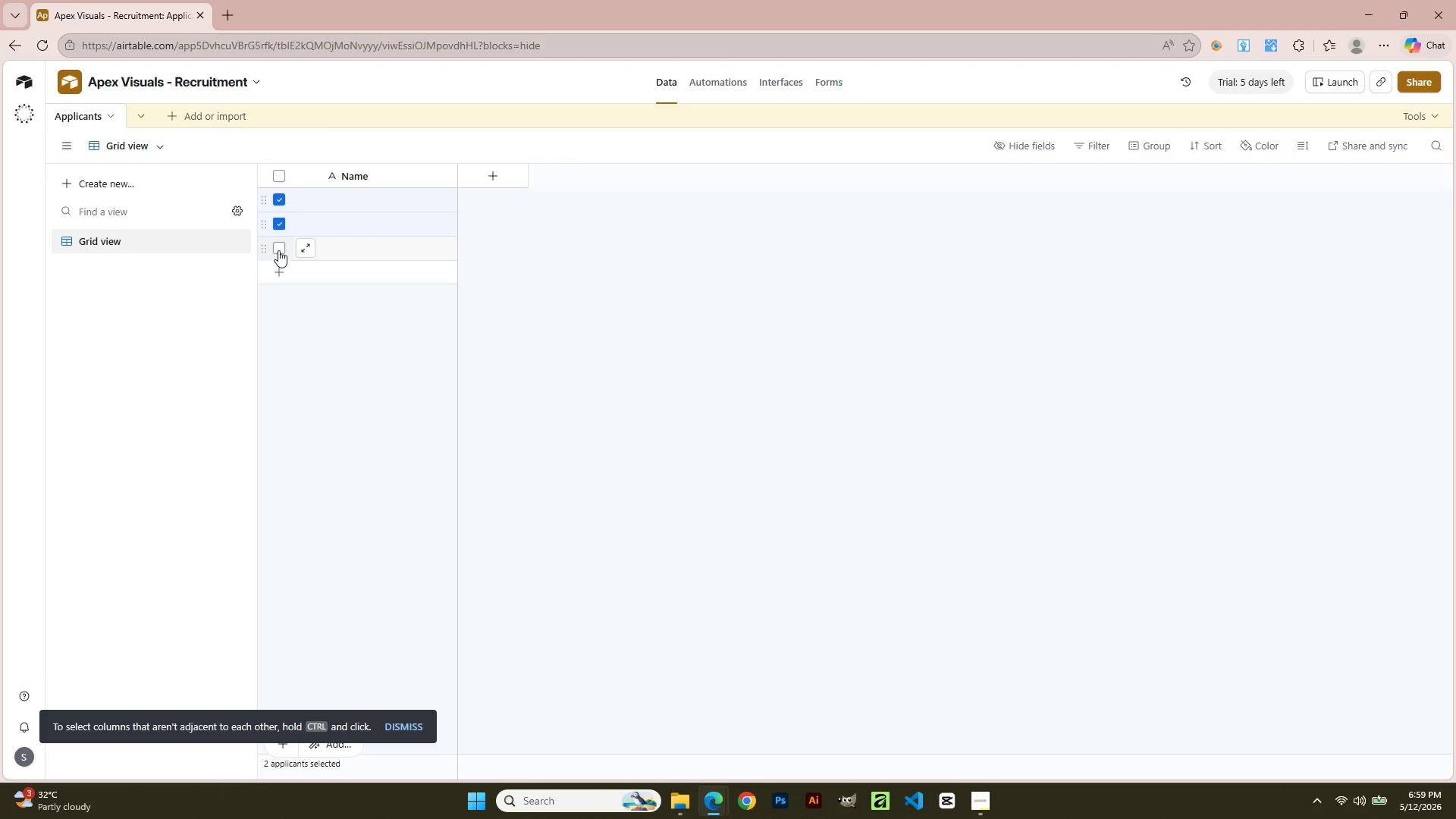 
left_click([278, 250])
 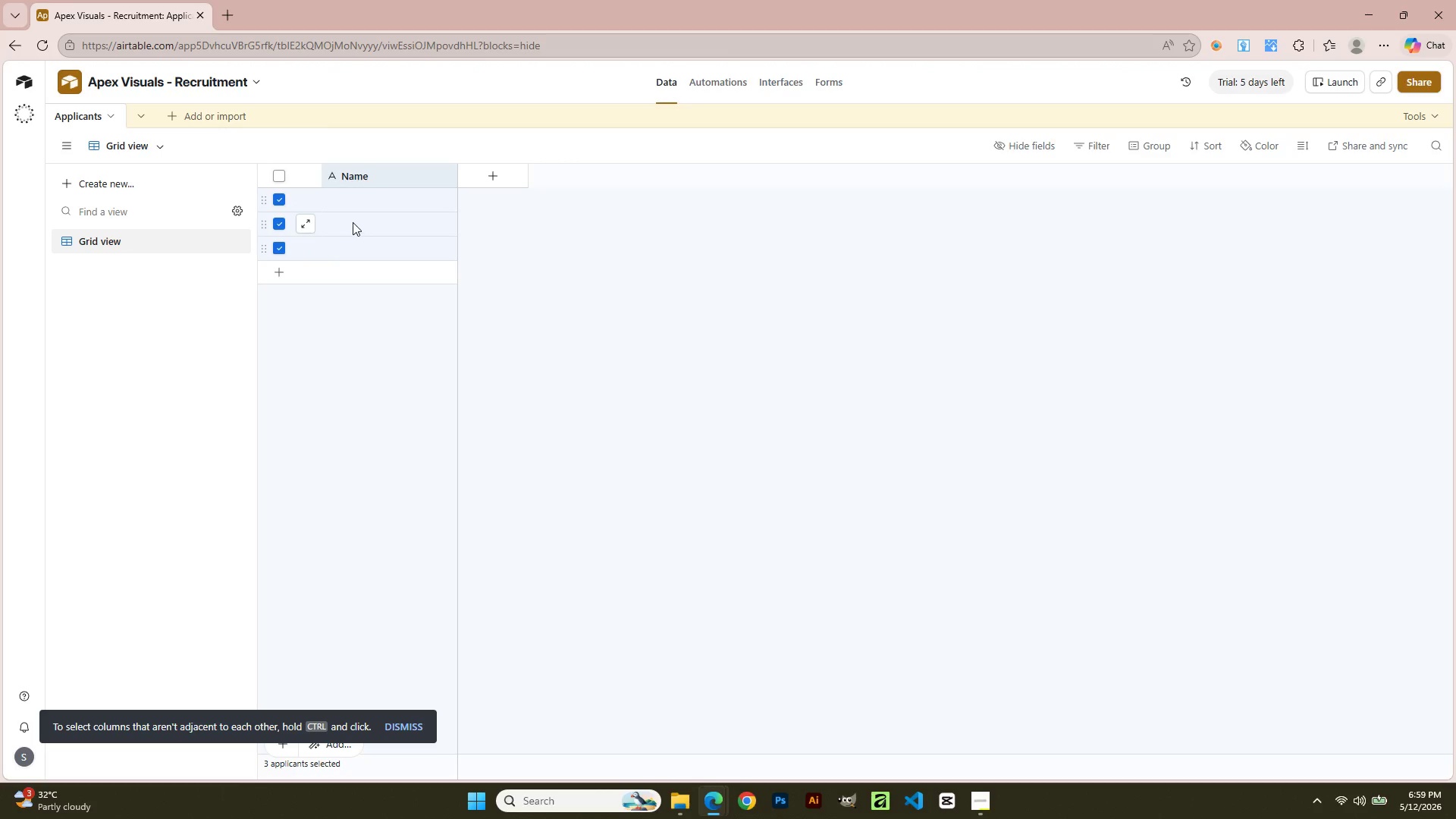 
right_click([357, 218])
 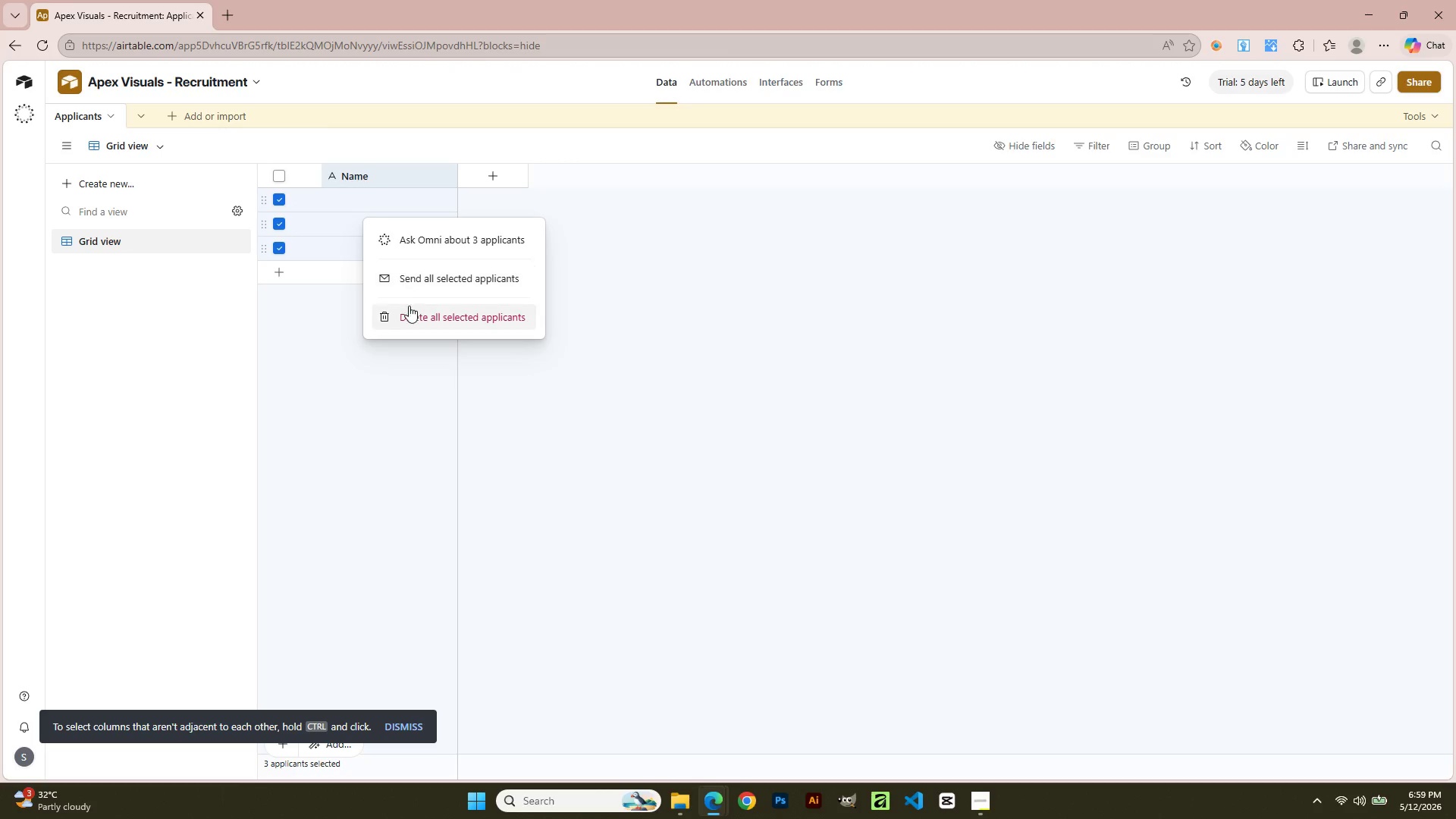 
left_click([411, 309])
 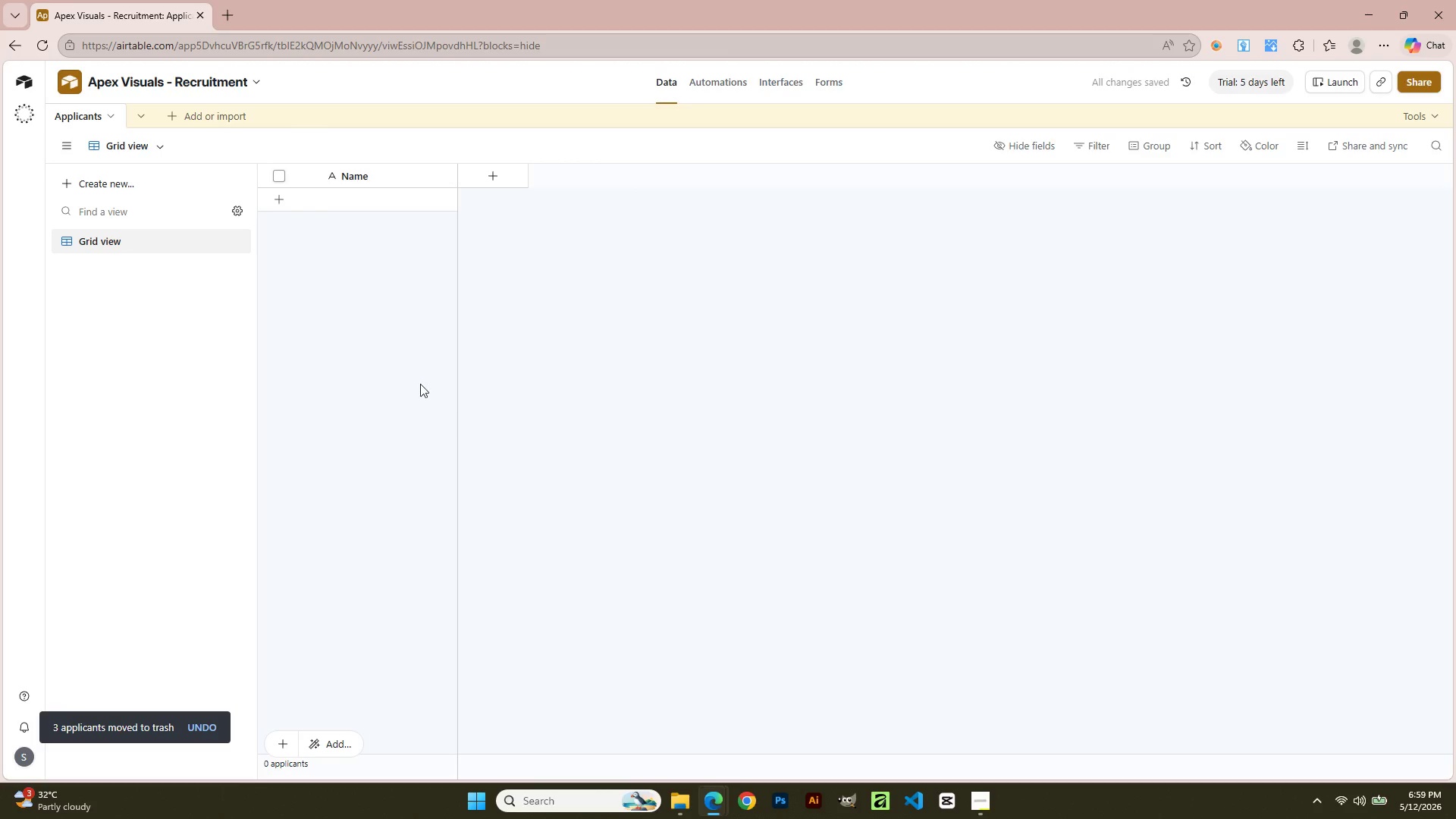 
wait(5.48)
 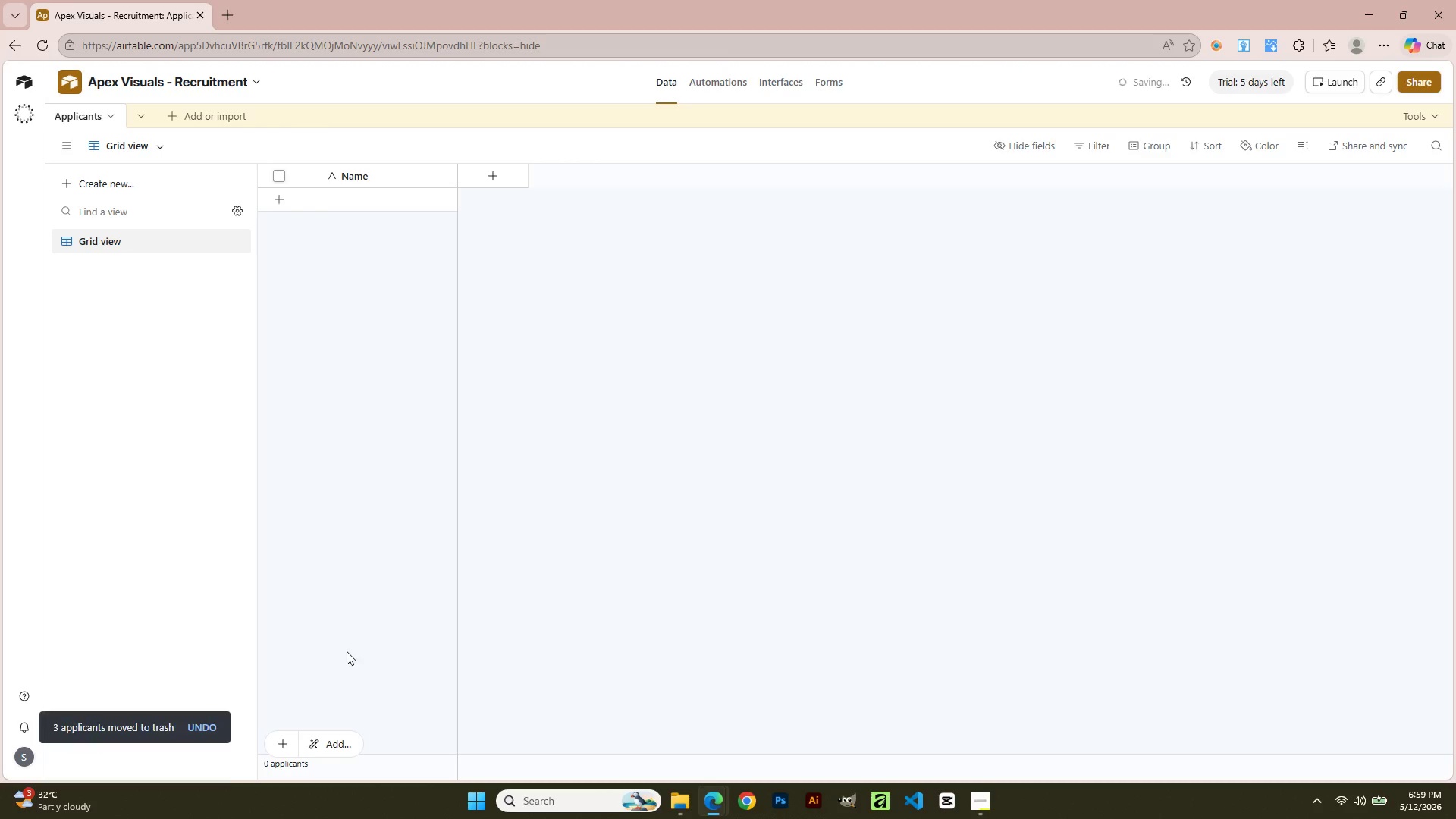 
double_click([354, 178])
 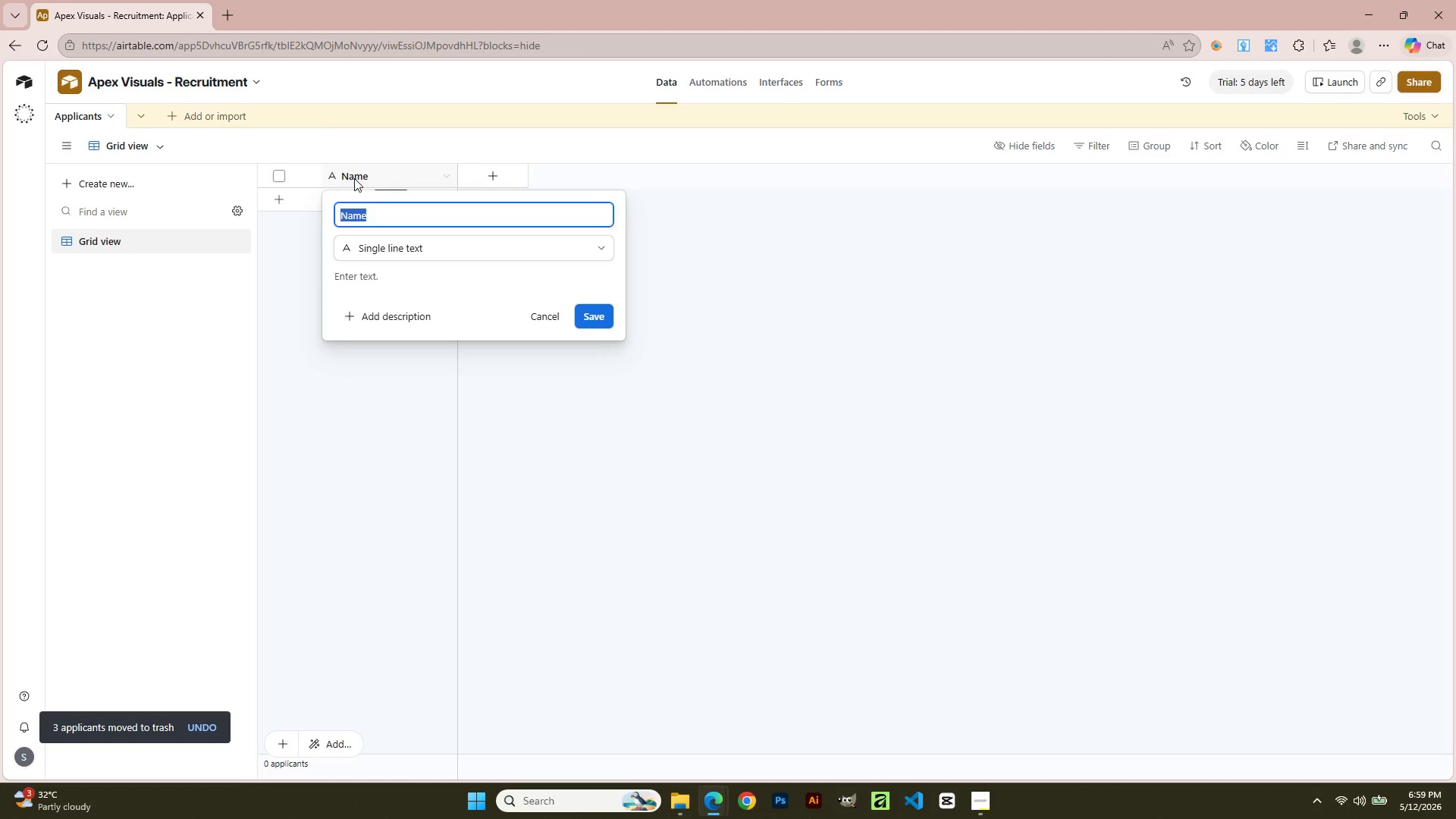 
type(Applicant Name)
 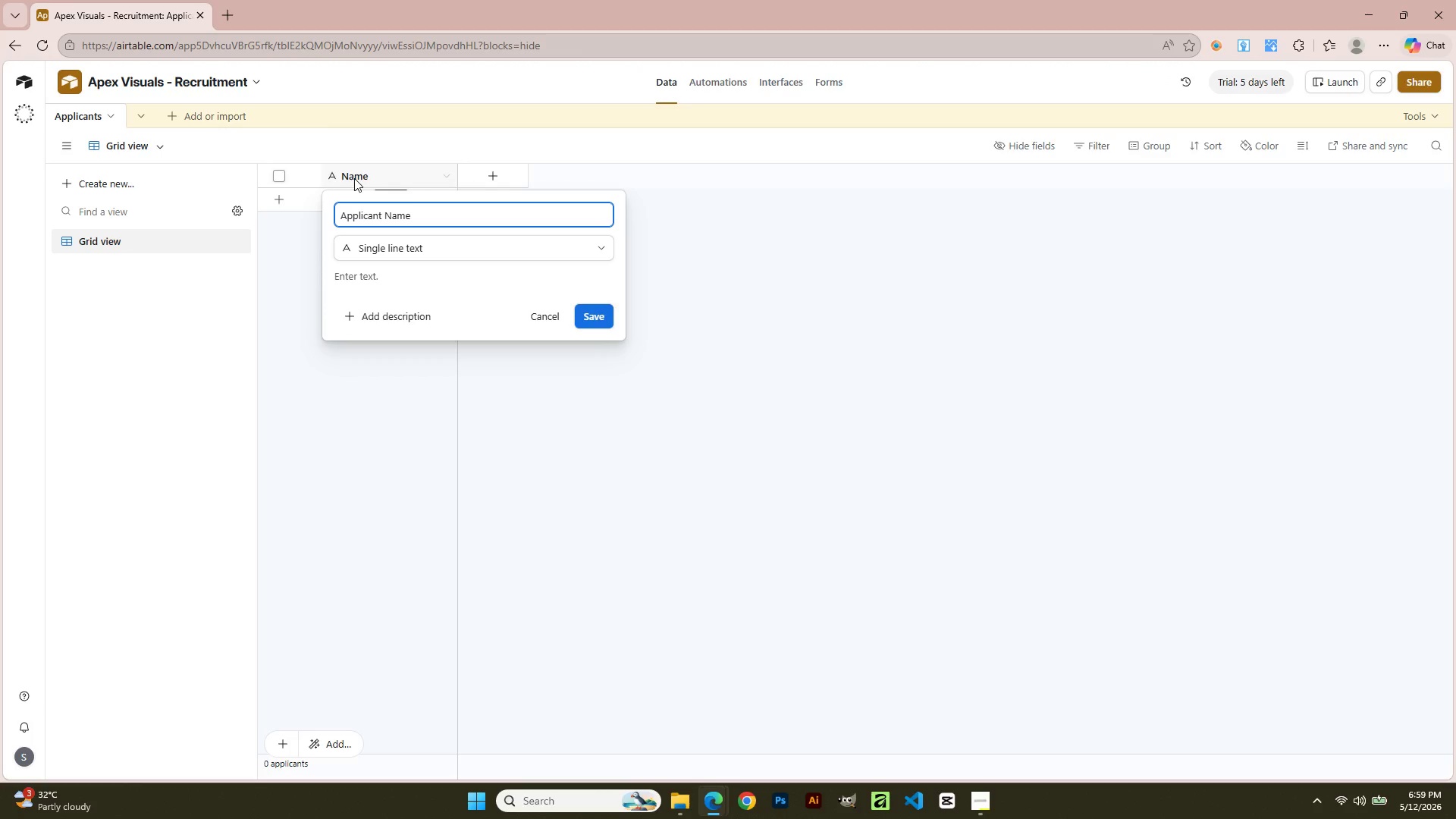 
key(Enter)
 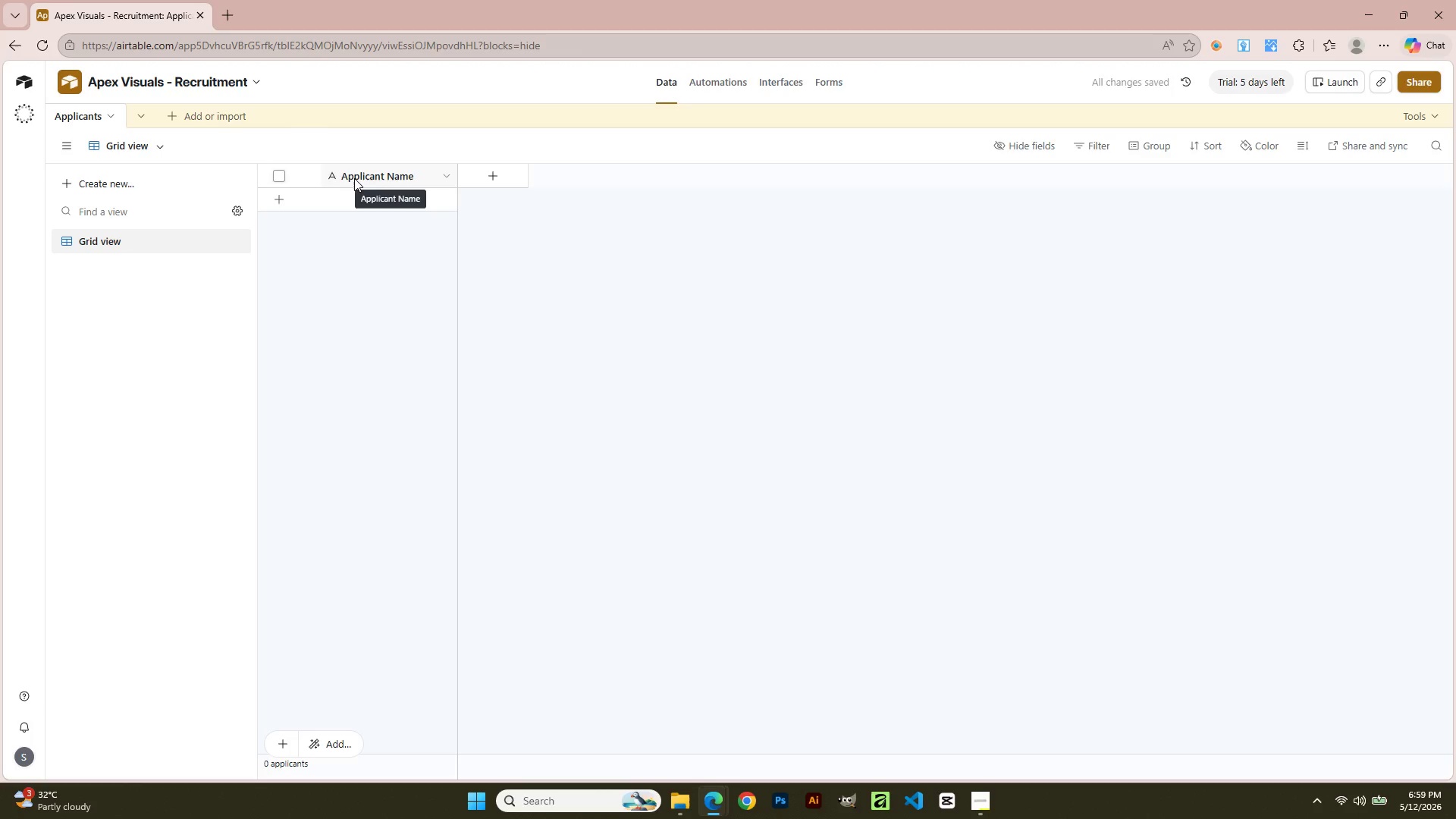 
wait(9.87)
 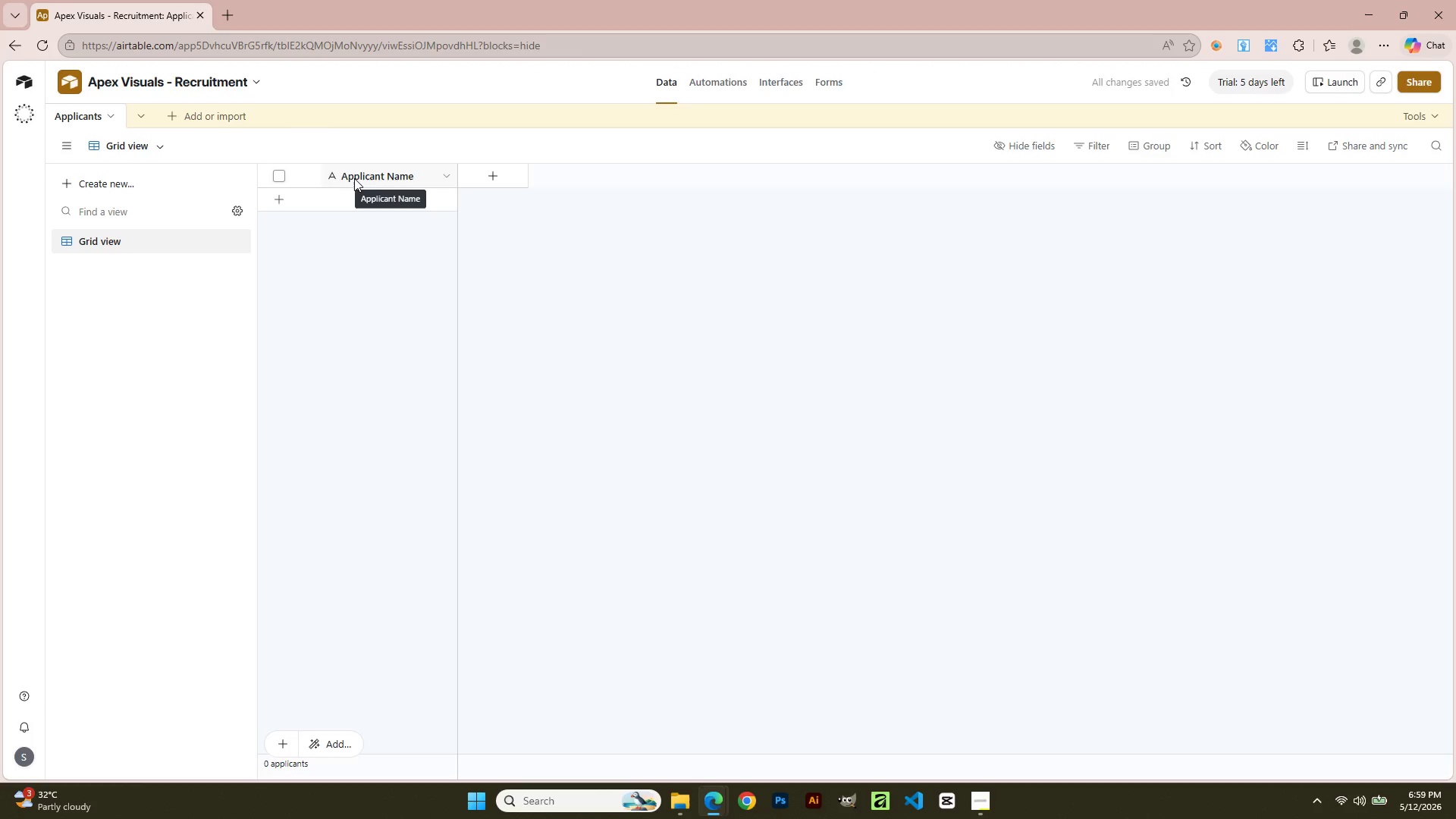 
mouse_move([538, 160])
 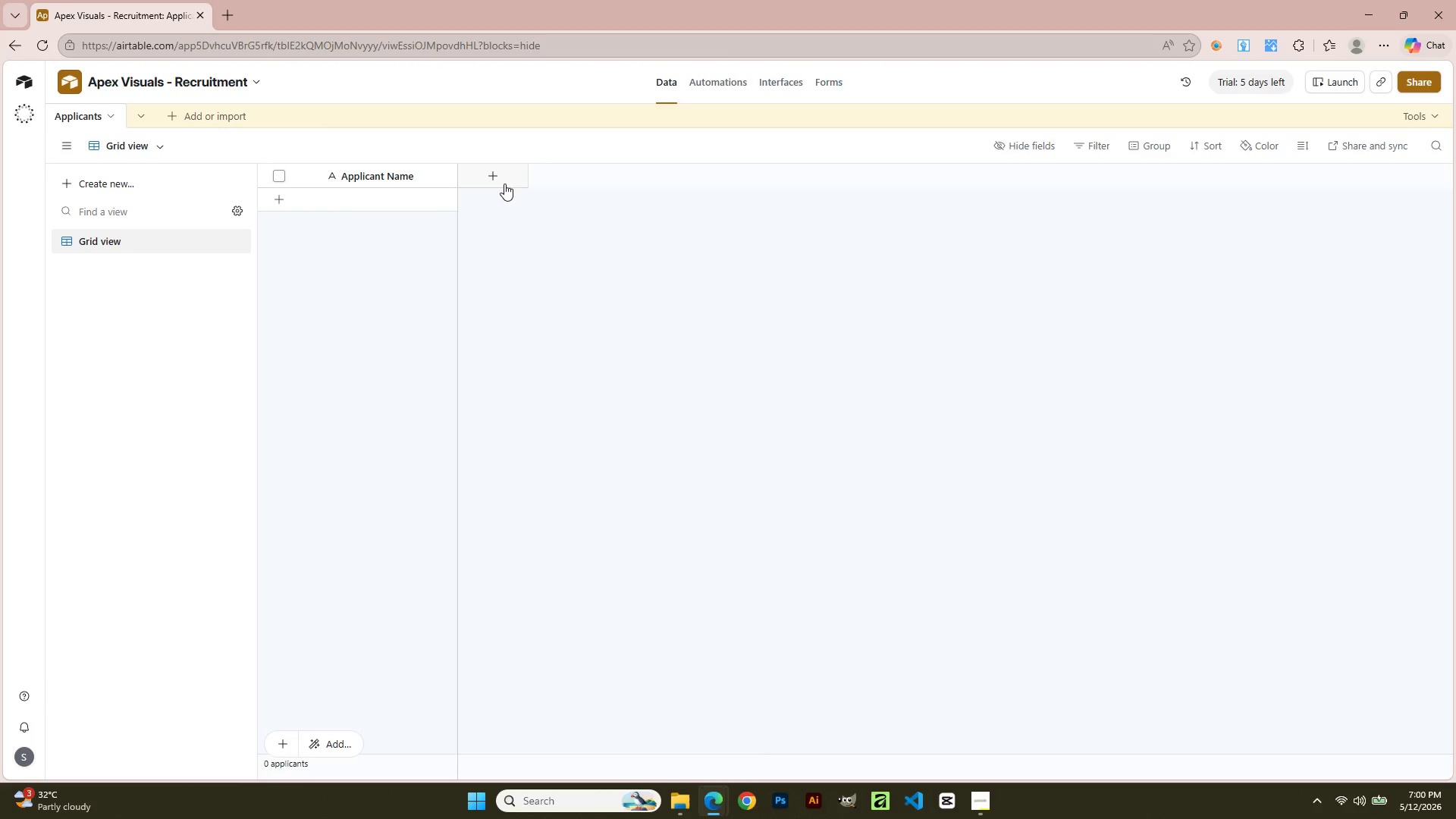 
left_click([504, 184])
 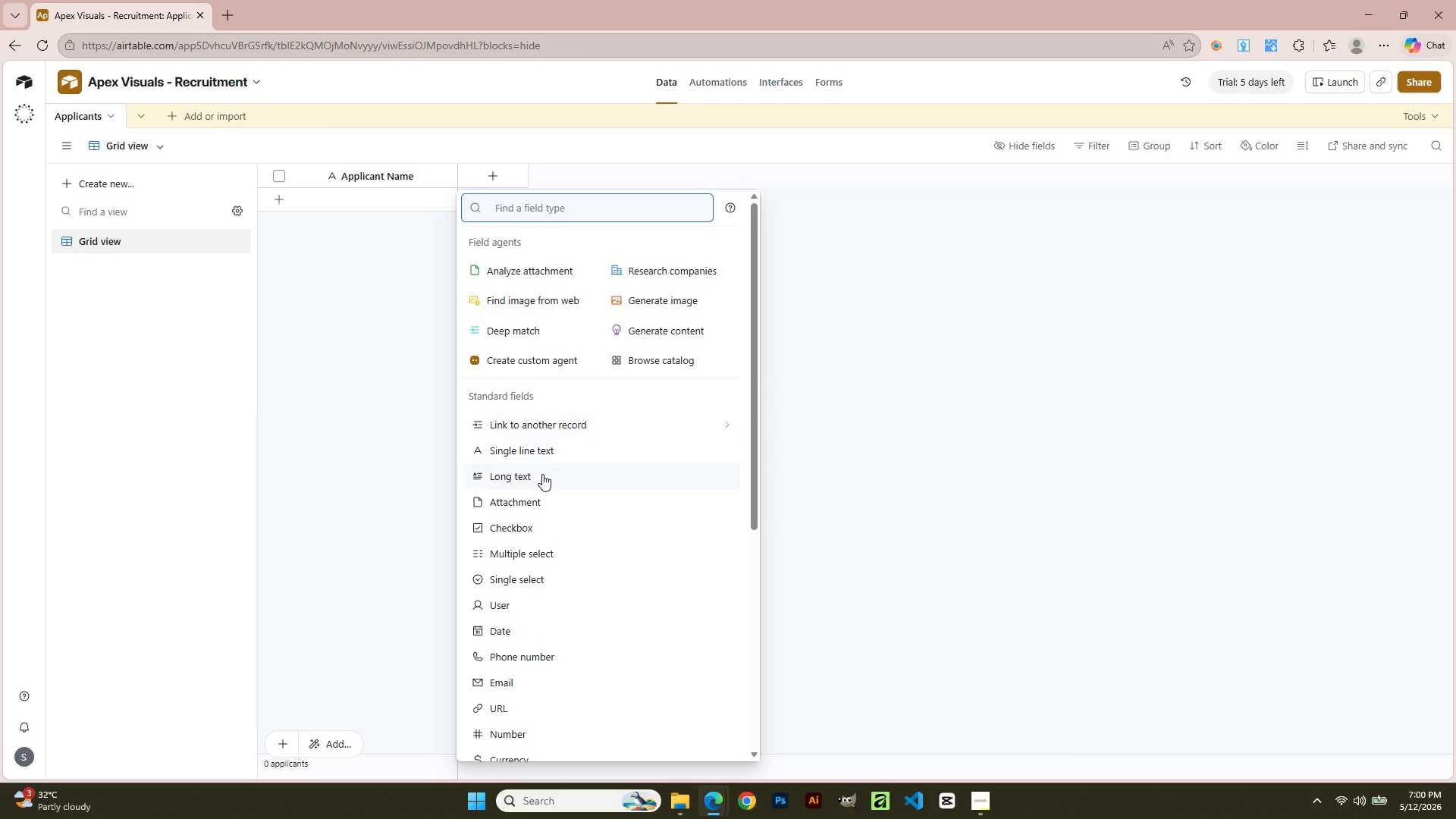 
left_click([542, 450])
 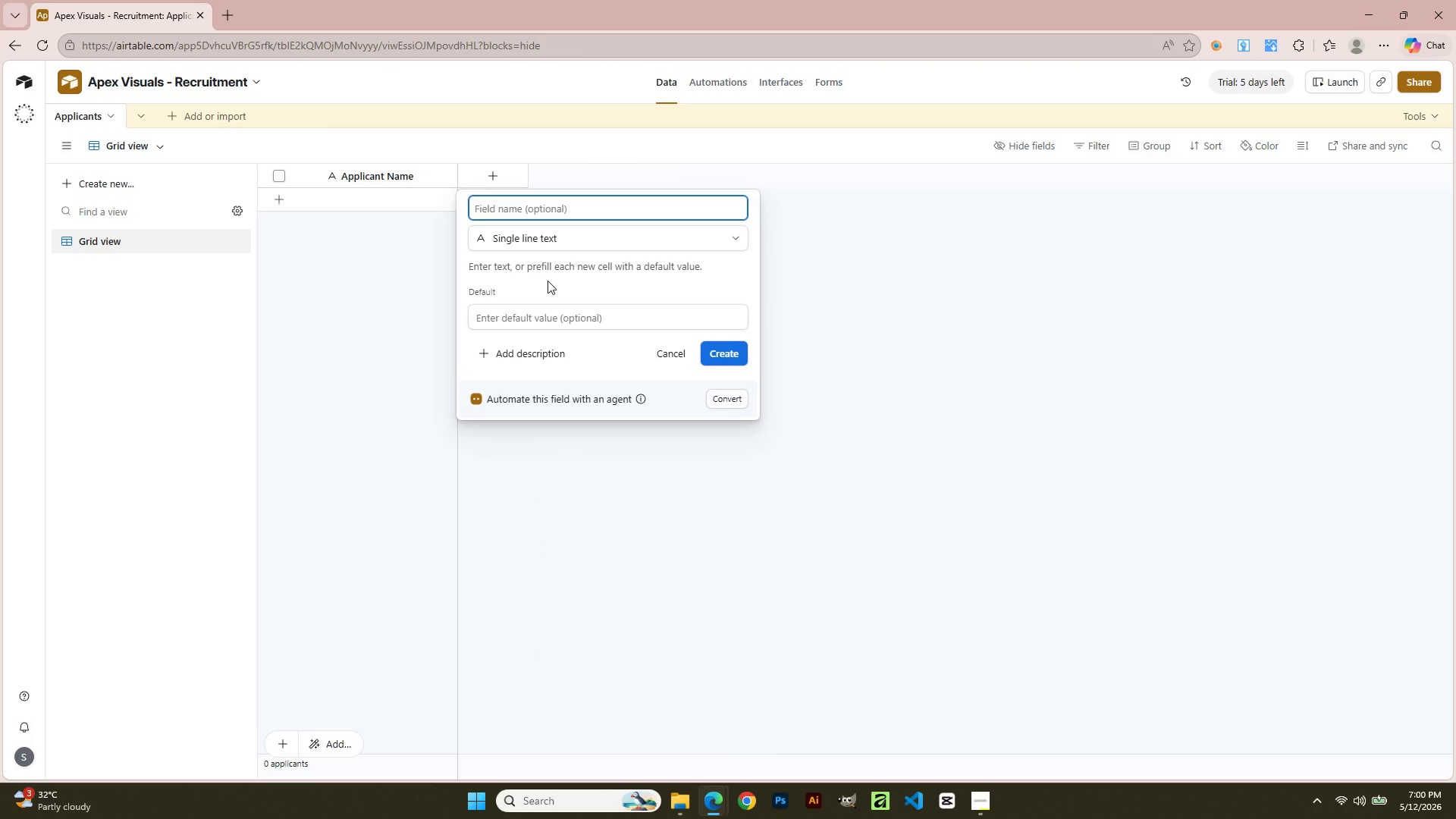 
type(Applicant ID)
 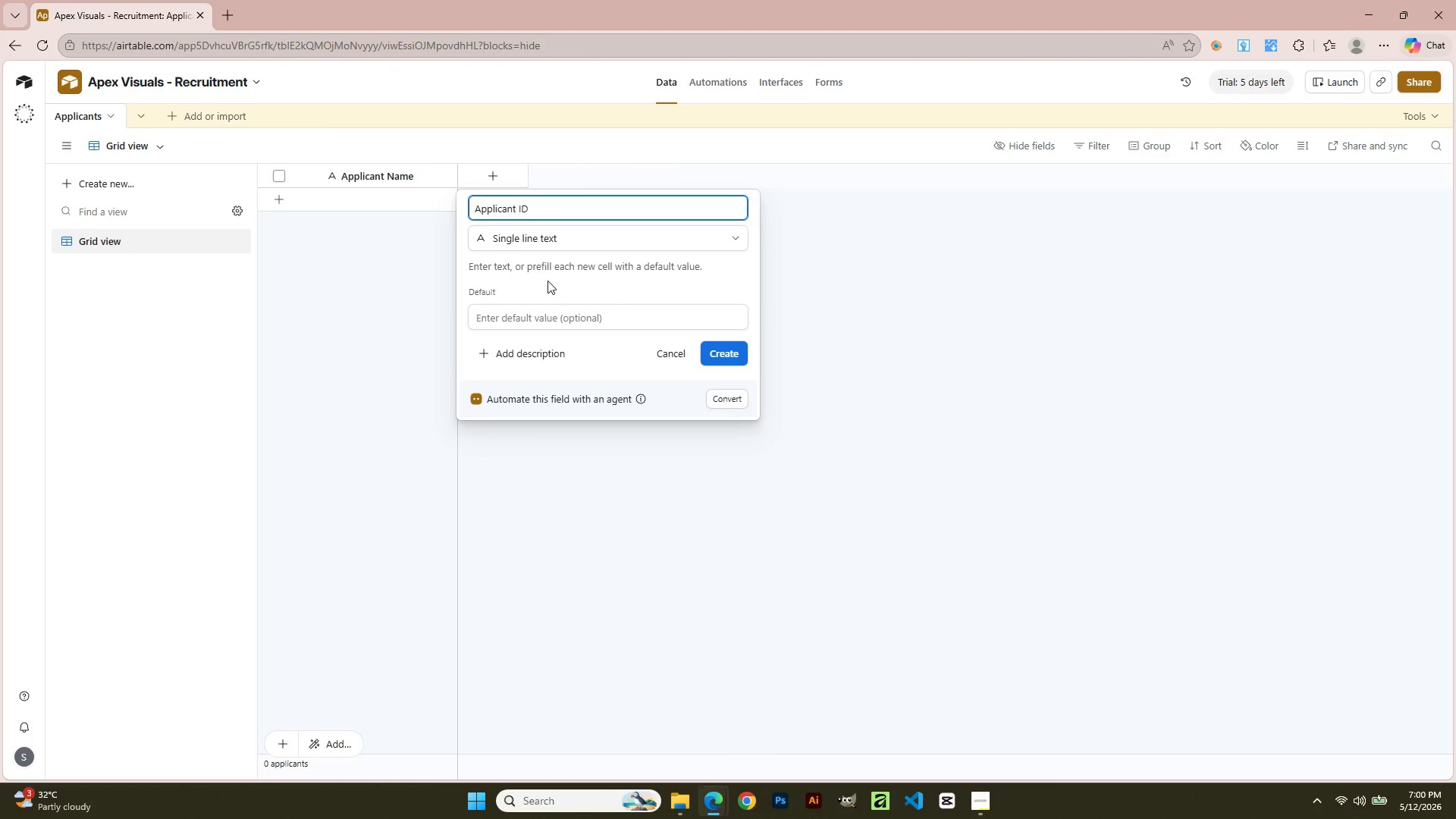 
left_click([731, 357])
 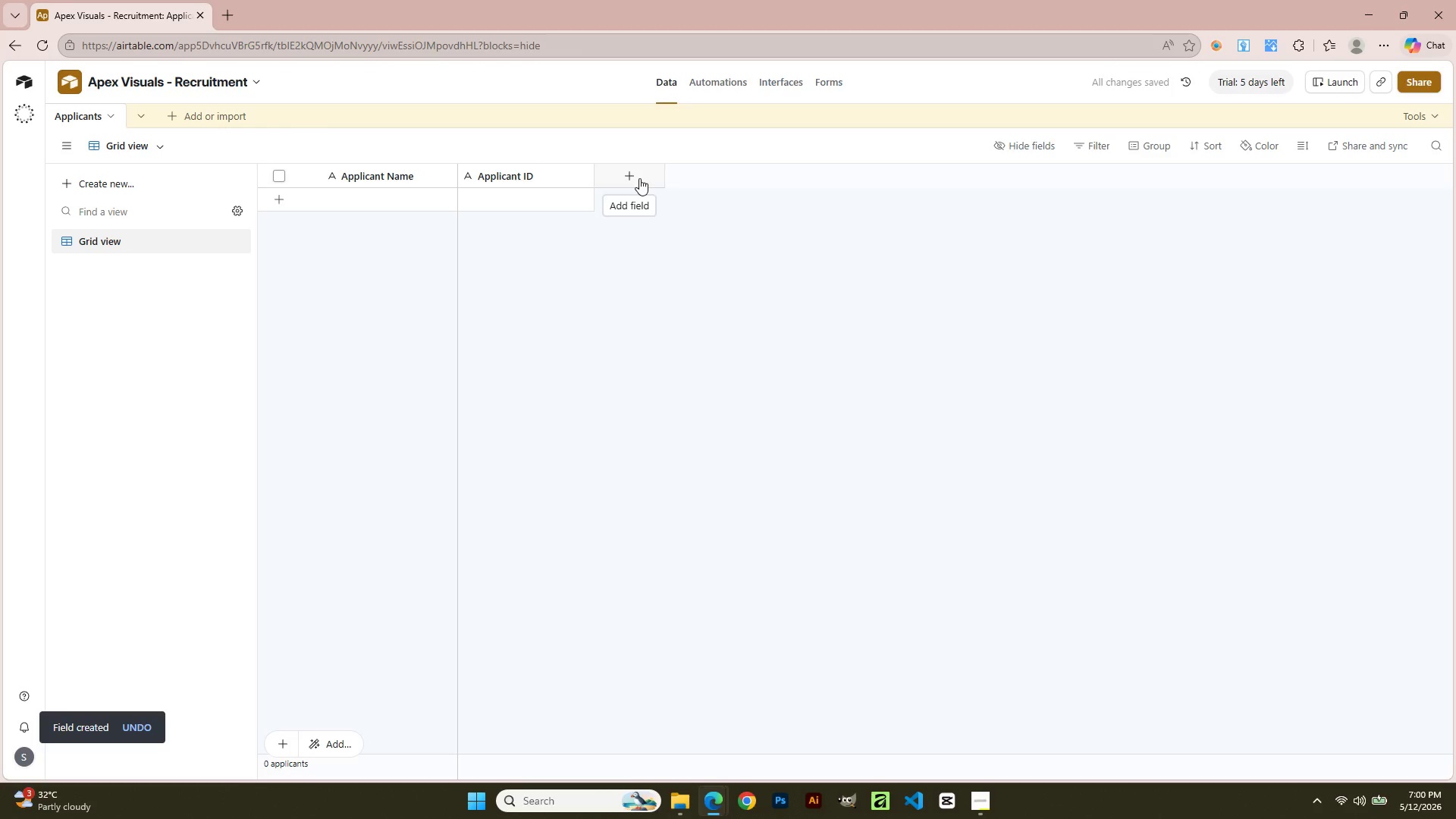 
left_click([639, 178])
 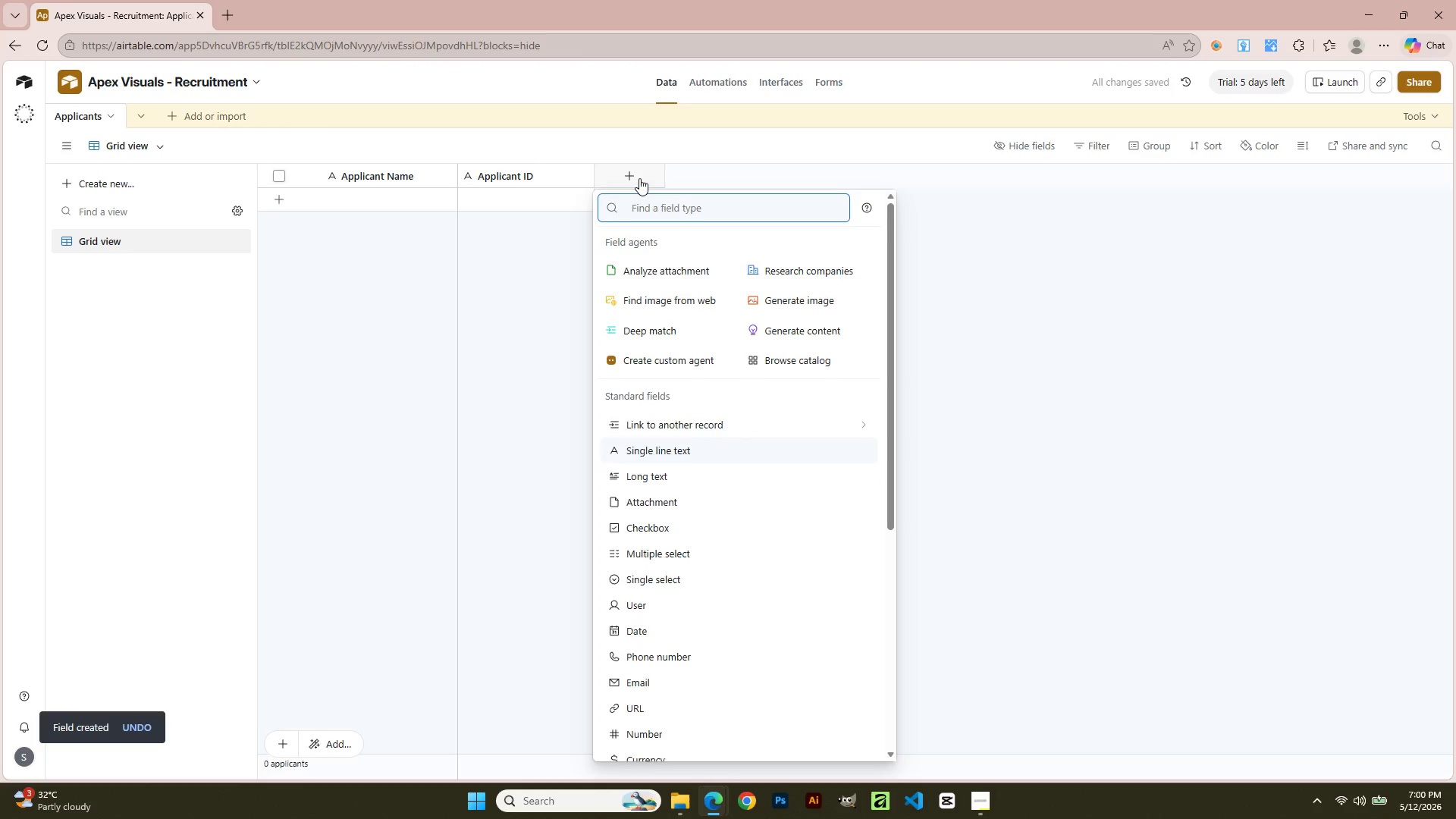 
type(ema)
 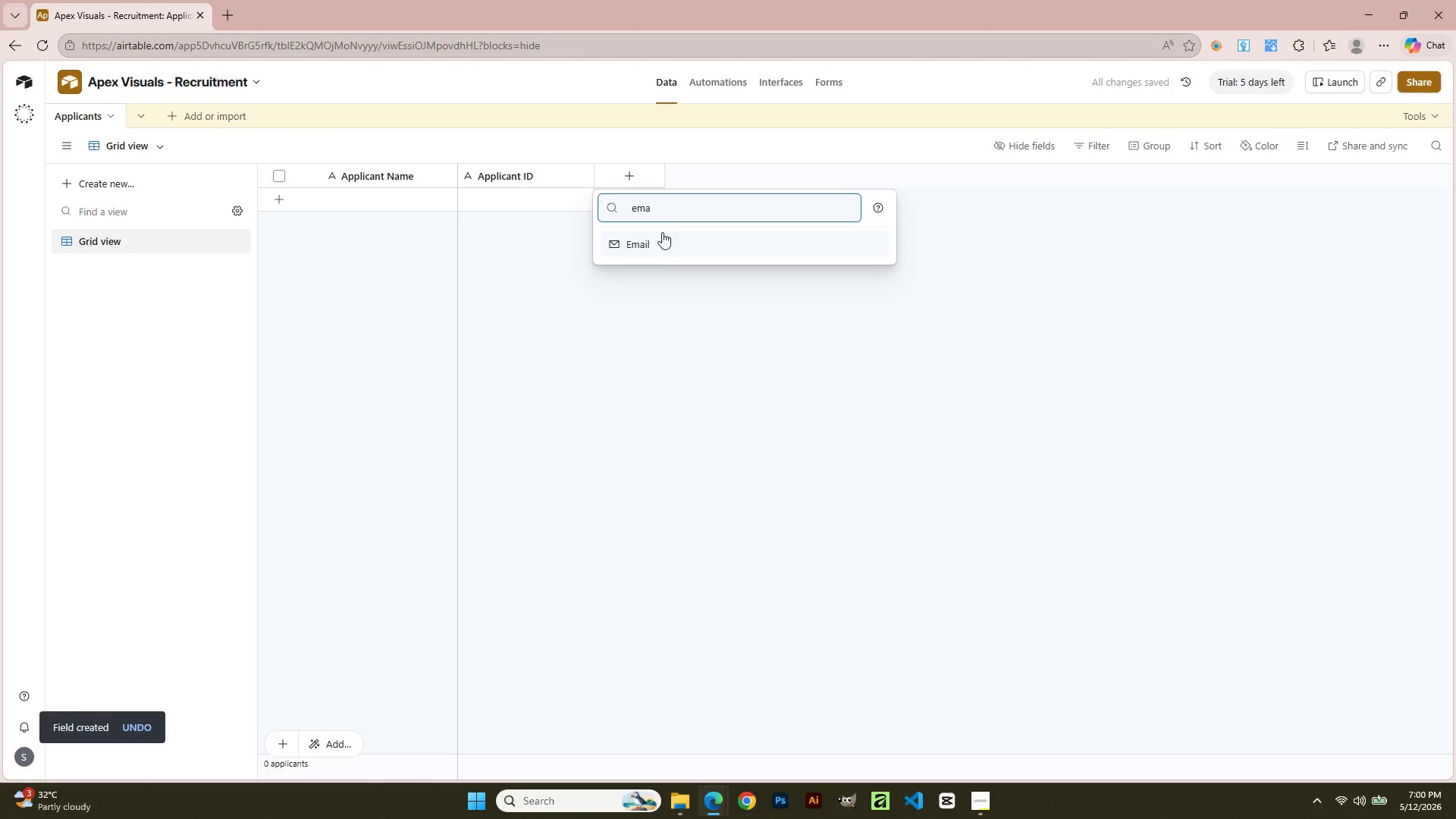 
left_click([663, 243])
 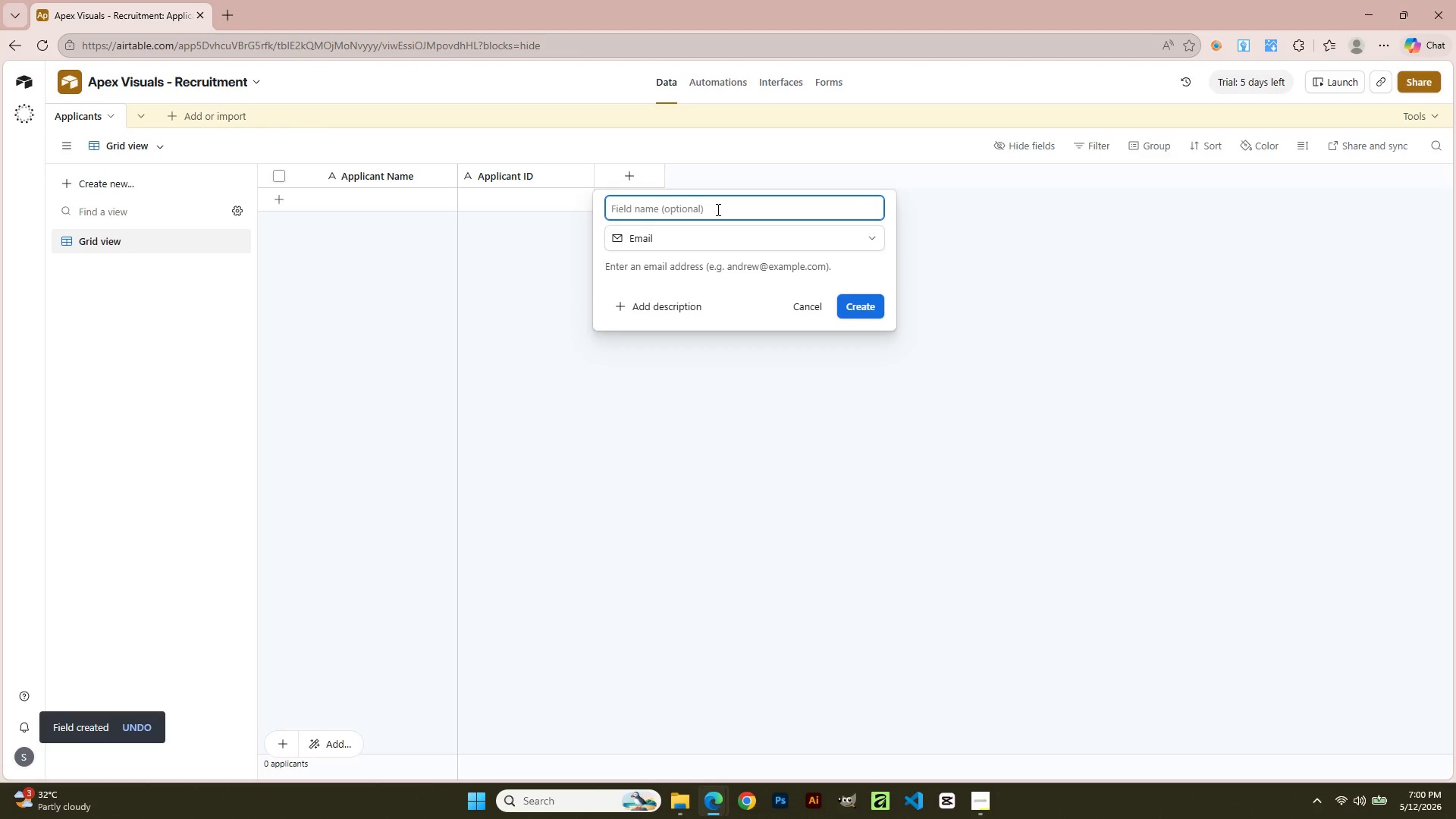 
type(Email)
 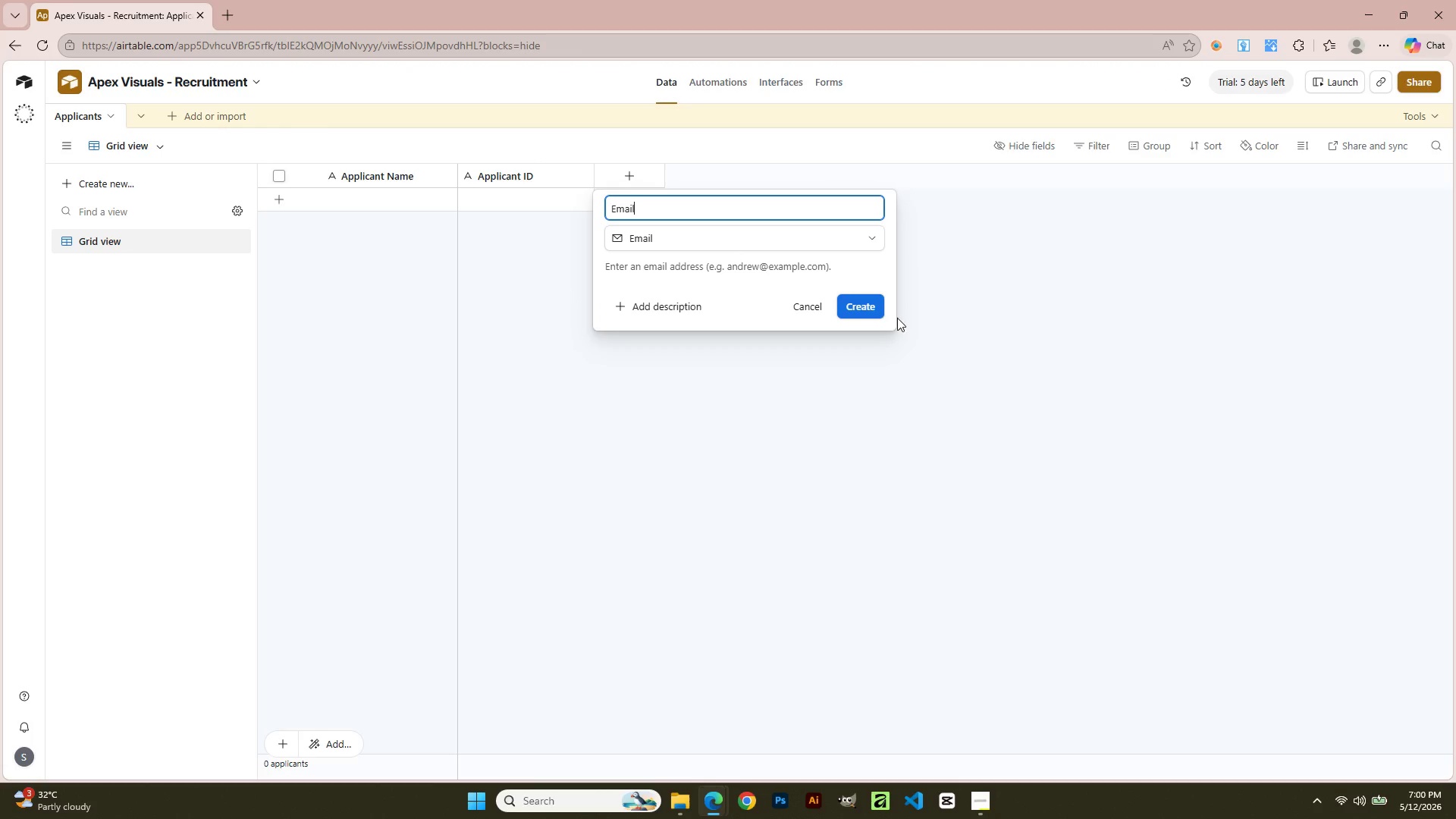 
left_click([865, 303])
 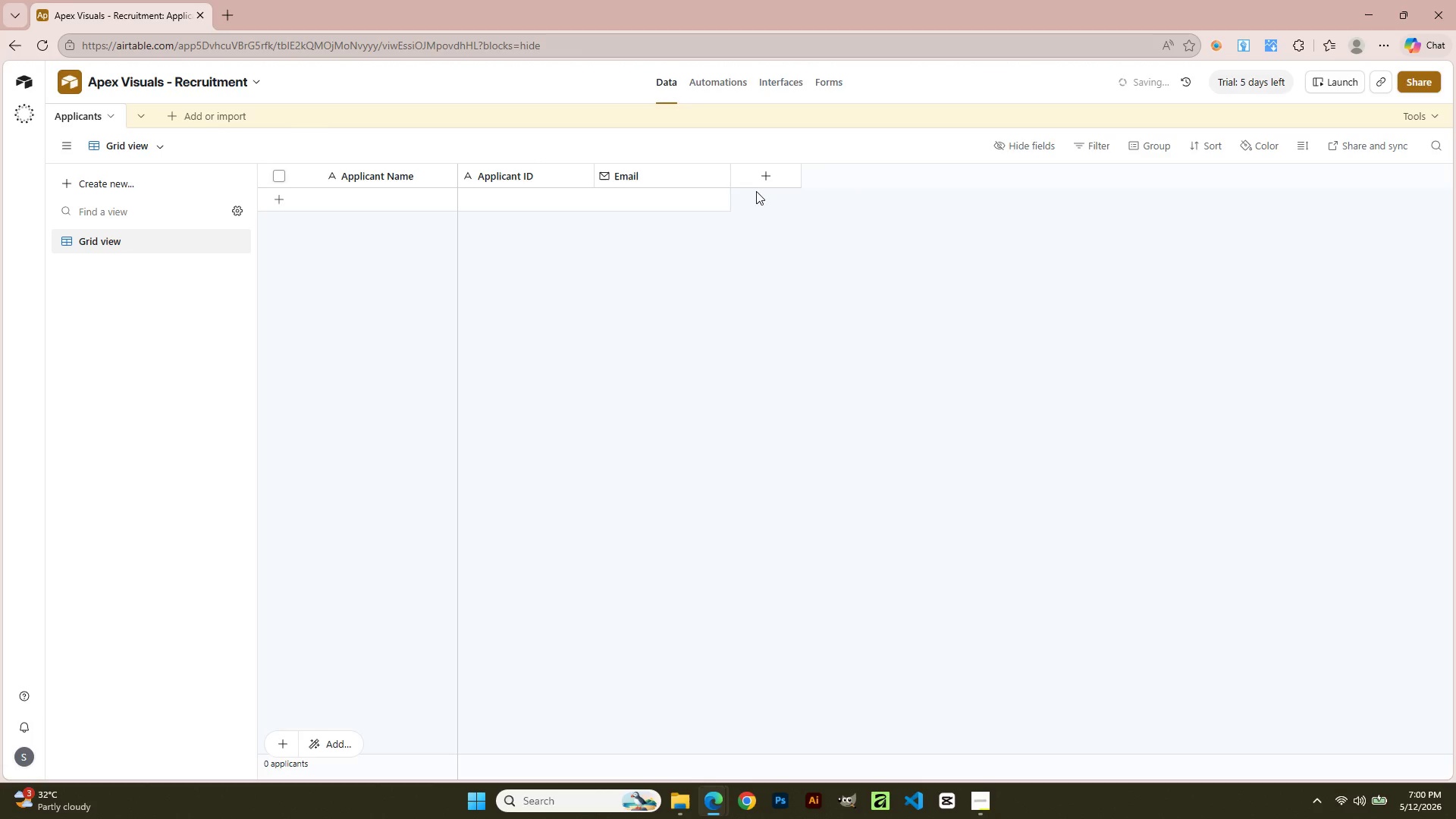 
left_click([766, 171])
 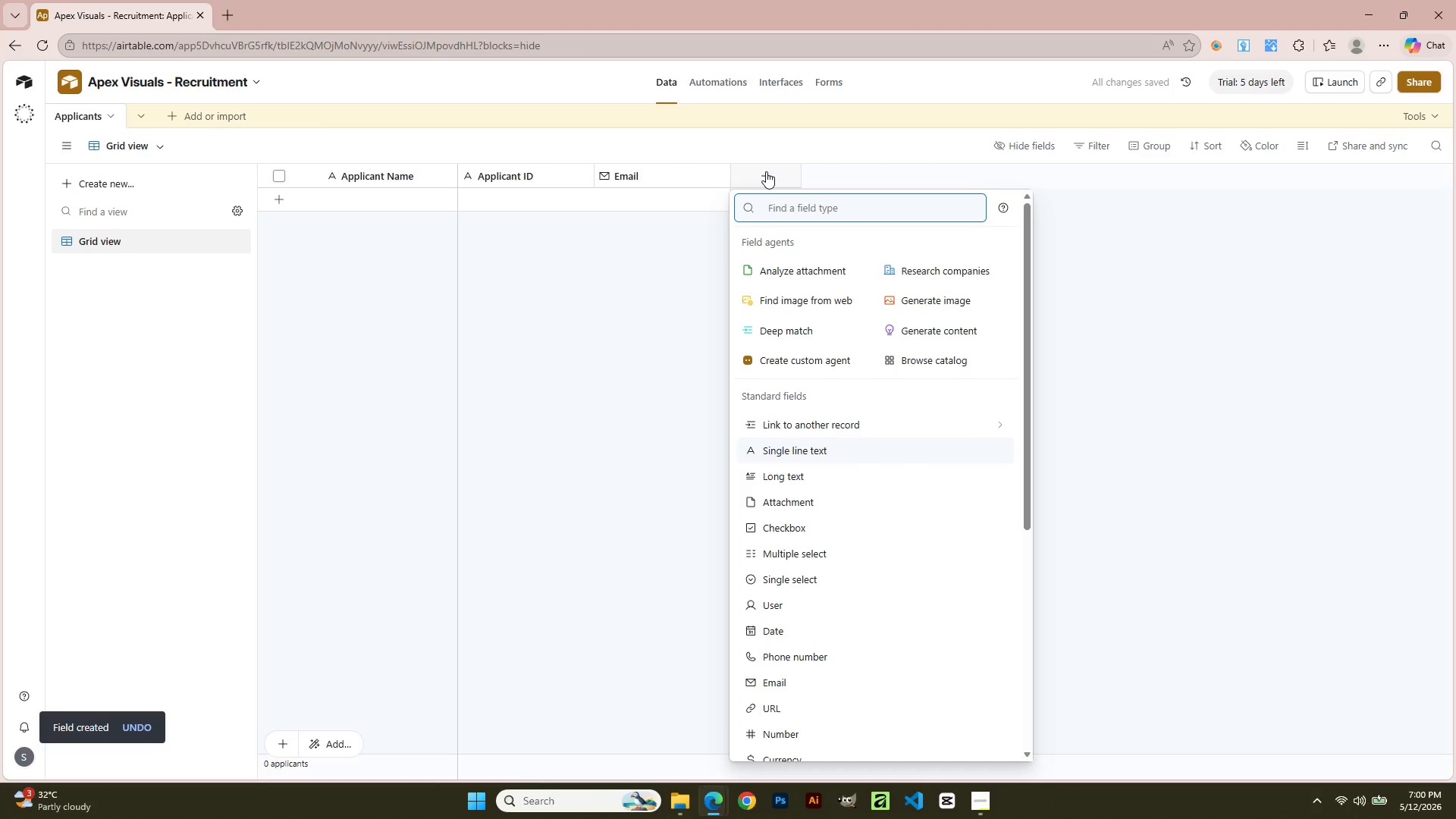 
type(Date)
 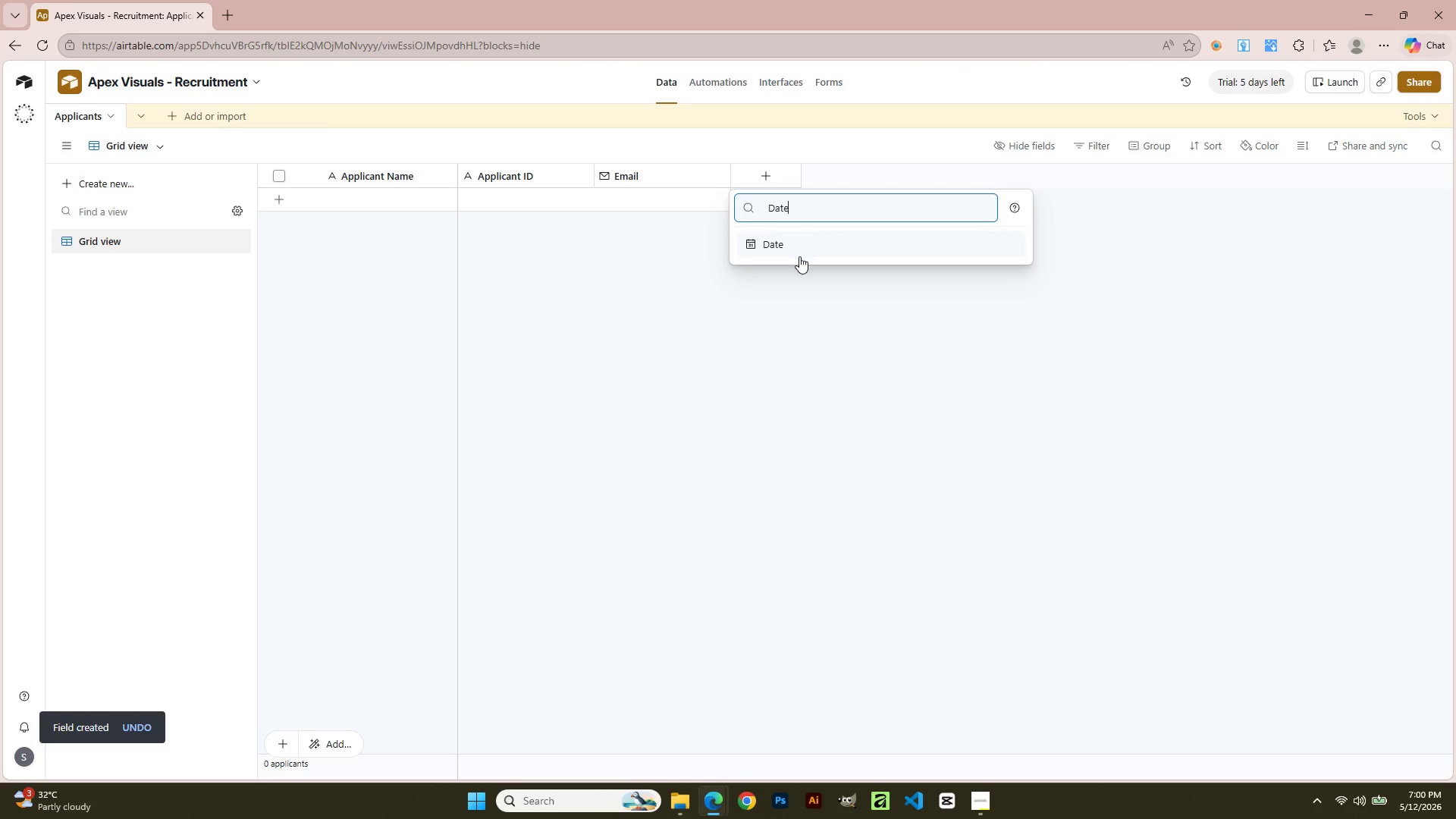 
left_click([799, 238])
 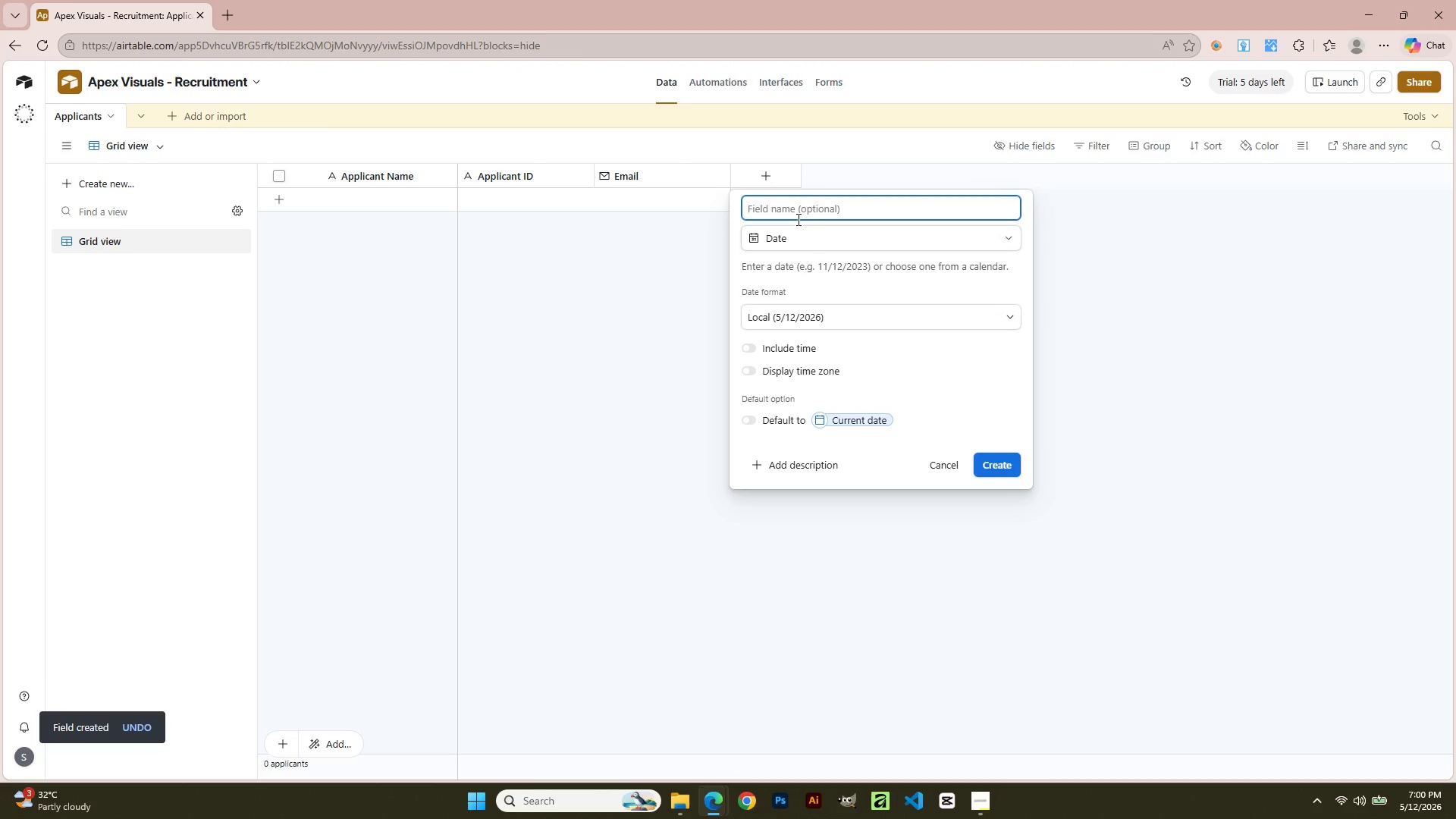 
type(Application Date)
 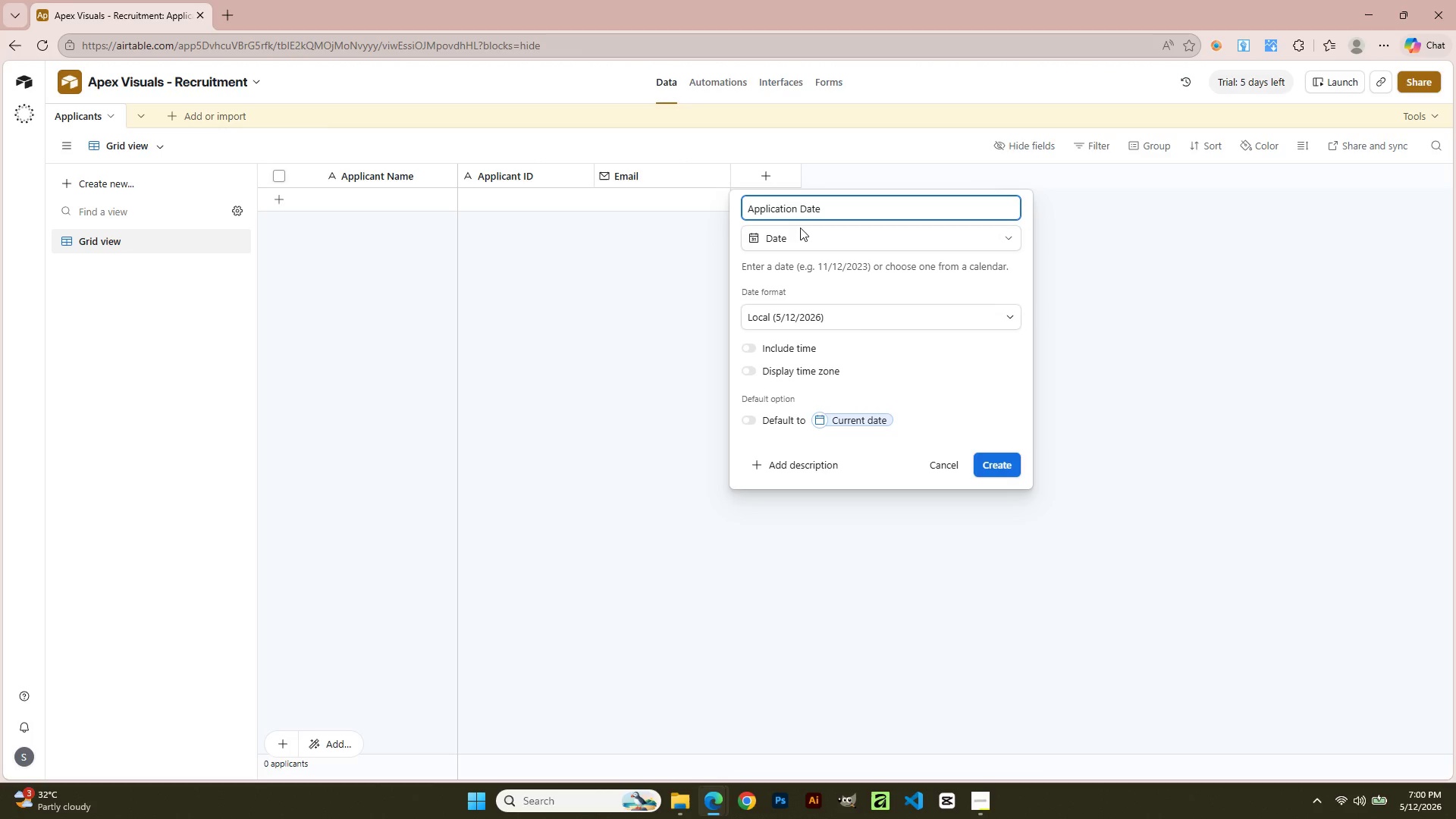 
left_click([948, 315])
 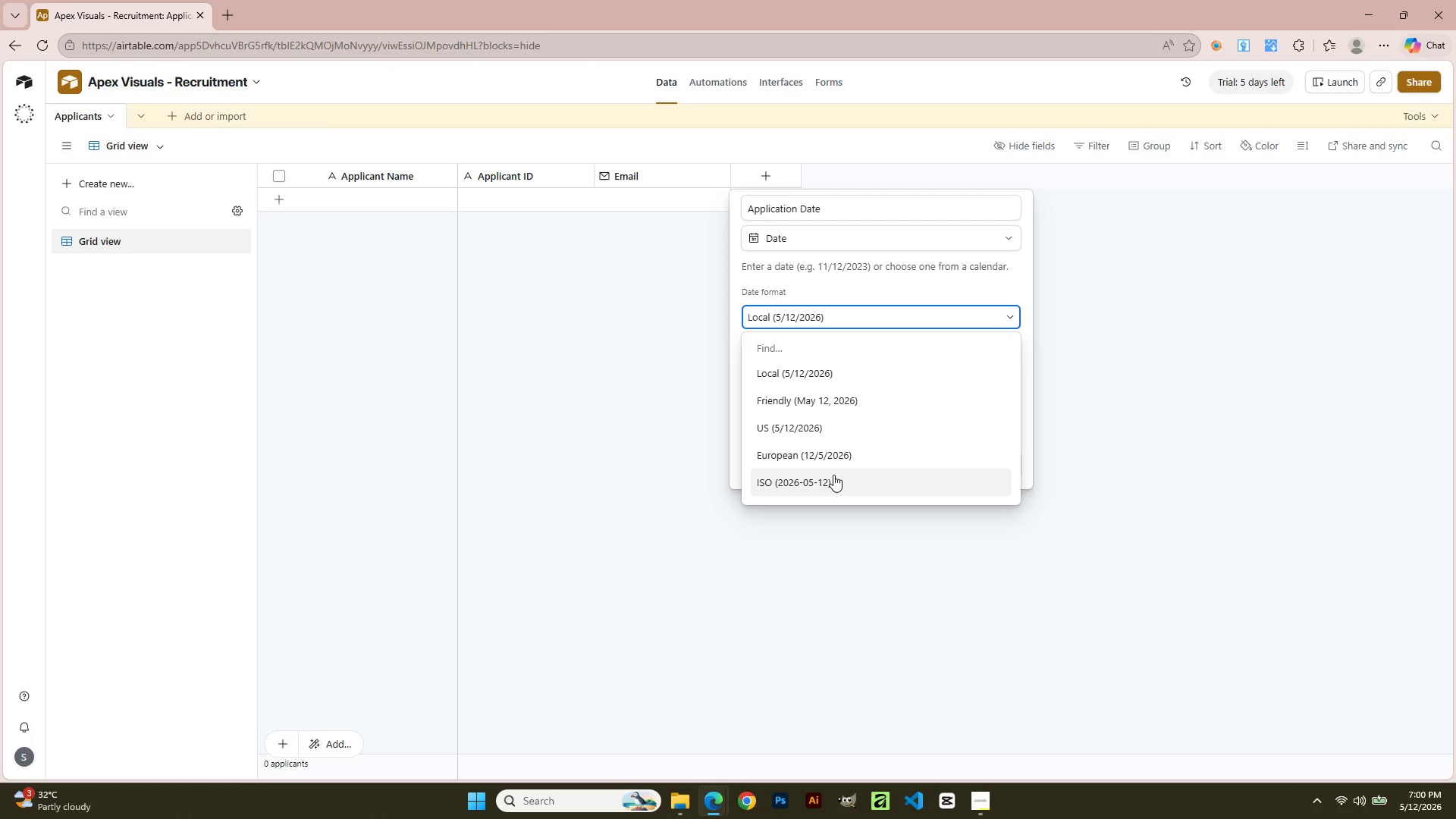 
left_click([833, 475])
 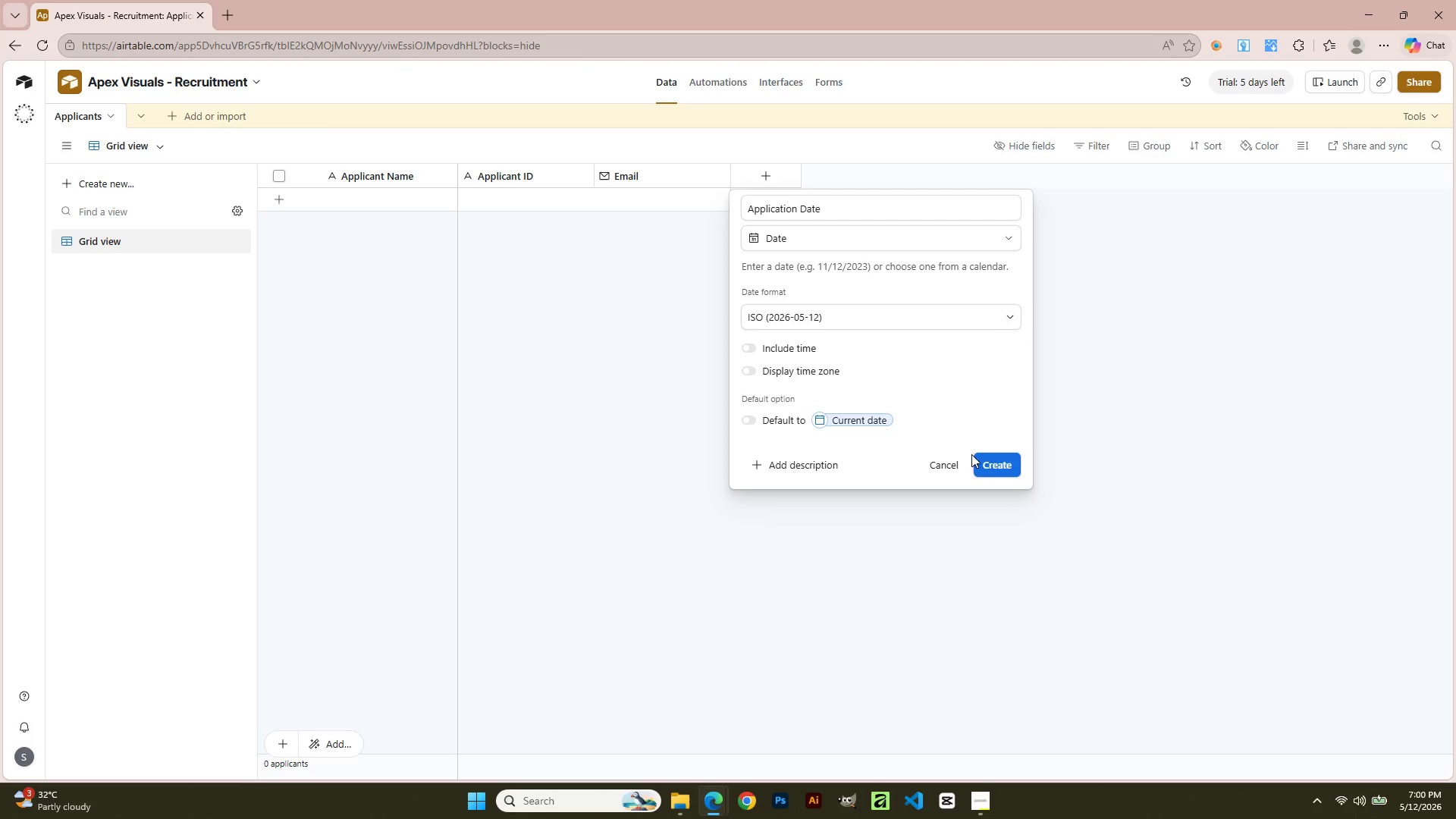 
left_click([987, 467])
 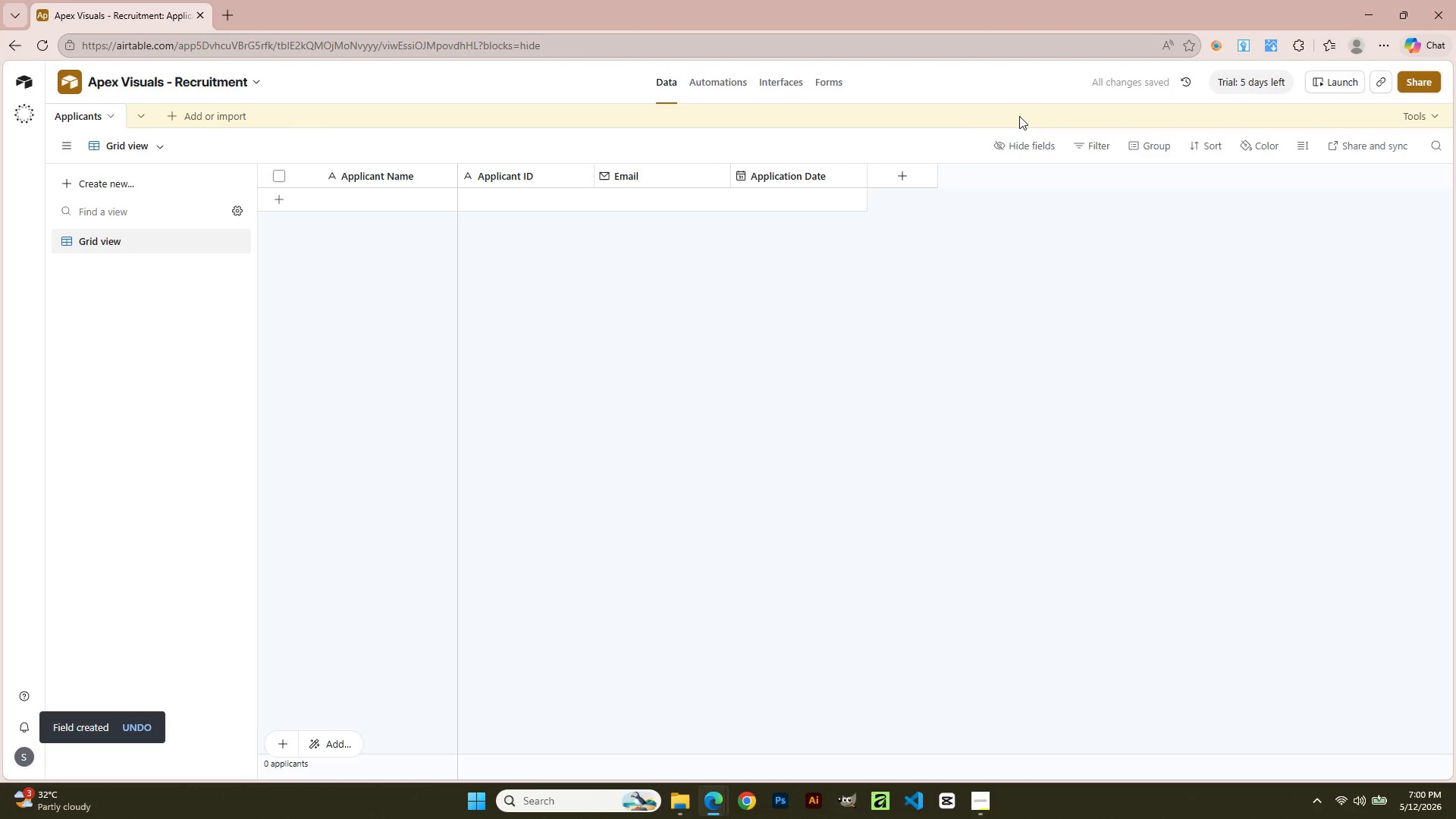 
left_click([900, 179])
 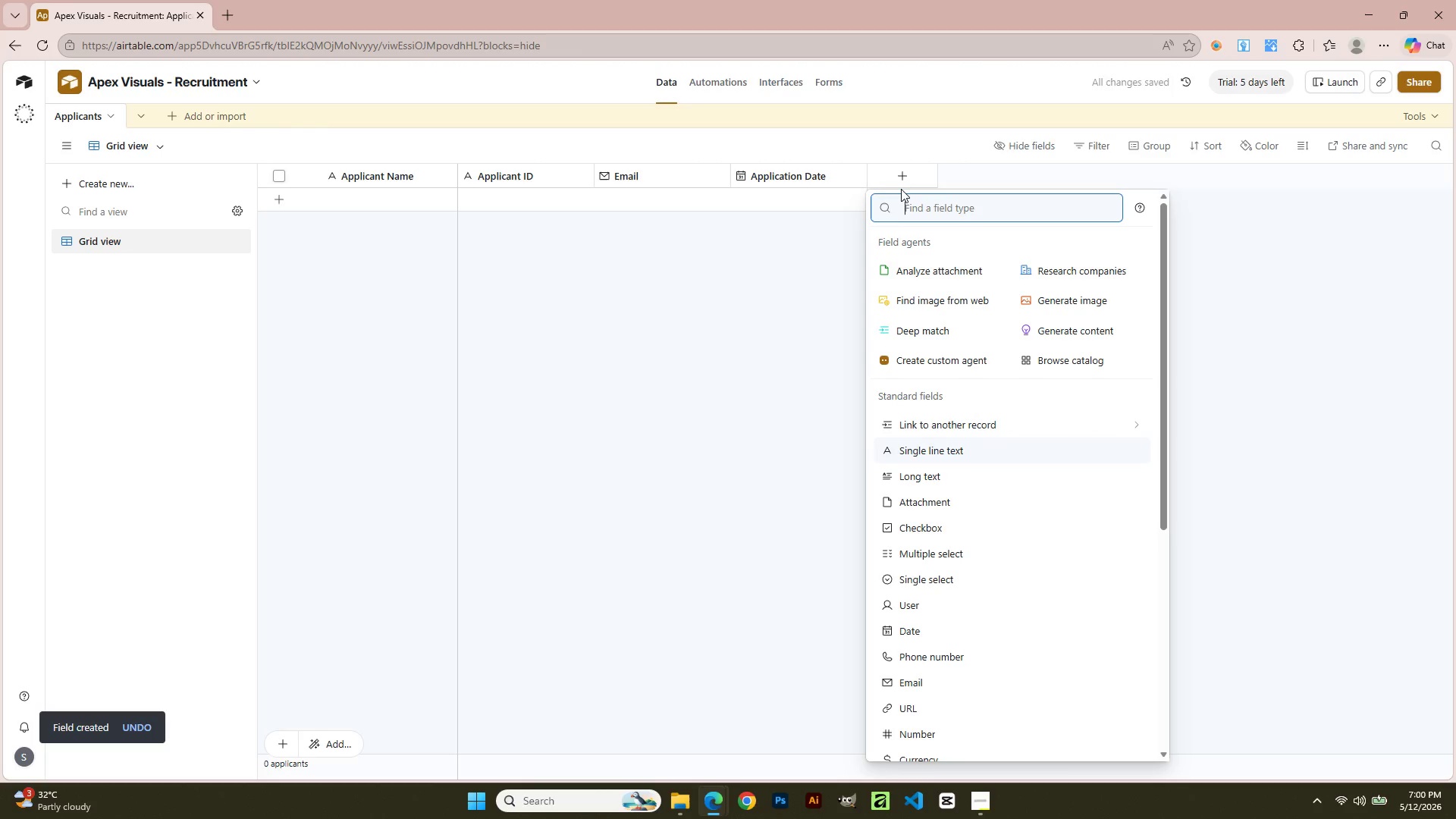 
type(Sin)
 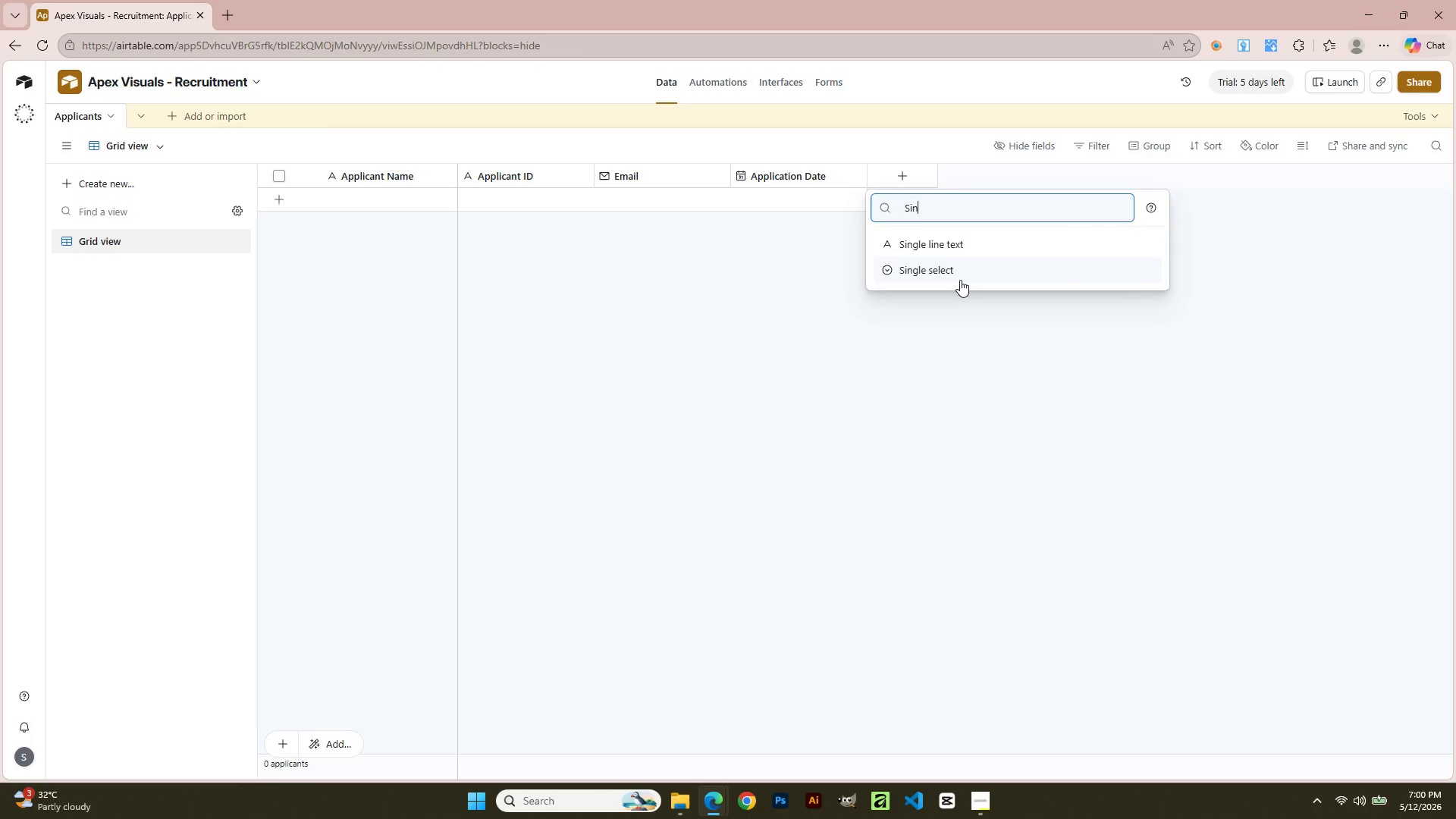 
left_click([960, 276])
 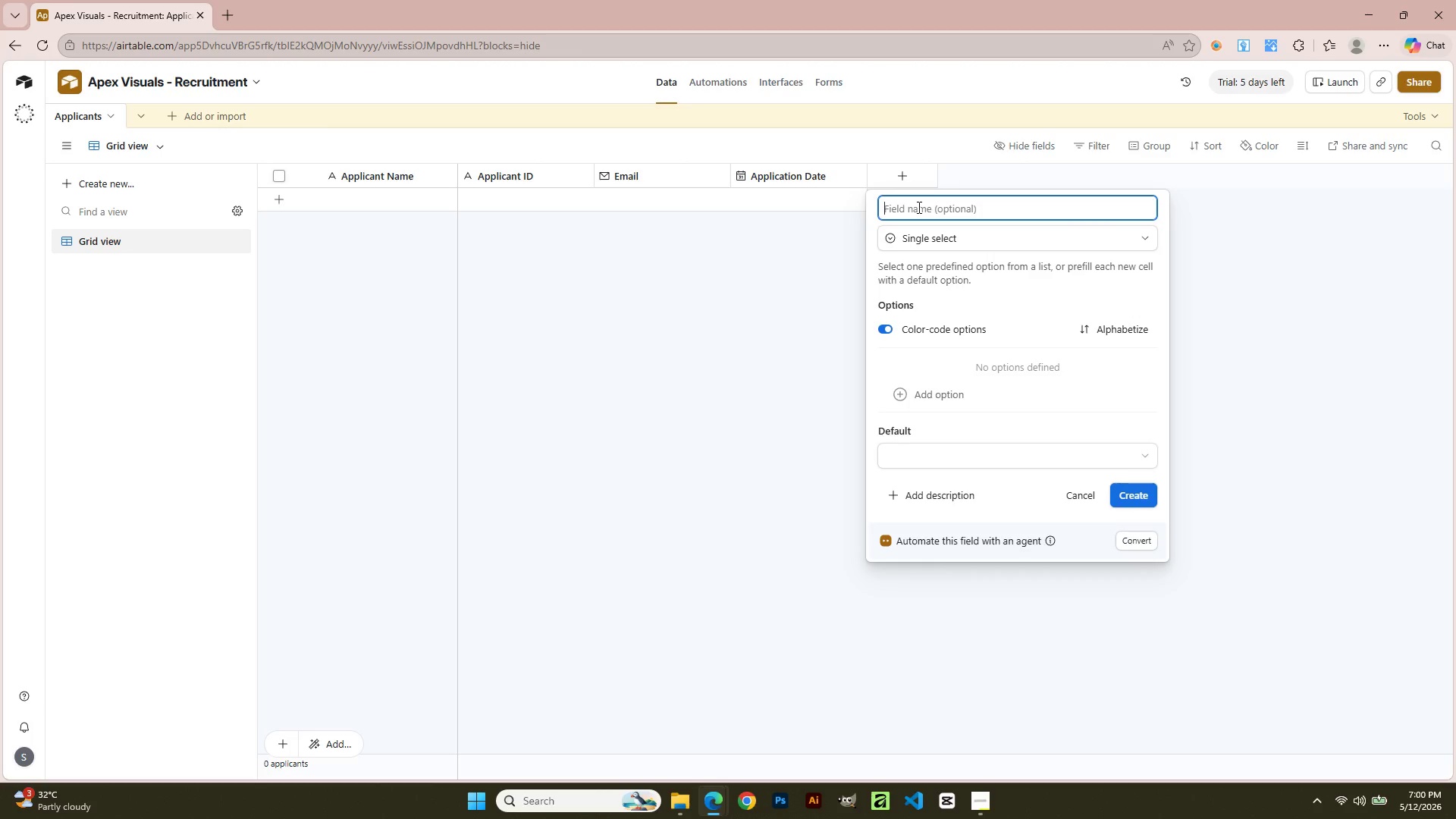 
wait(11.8)
 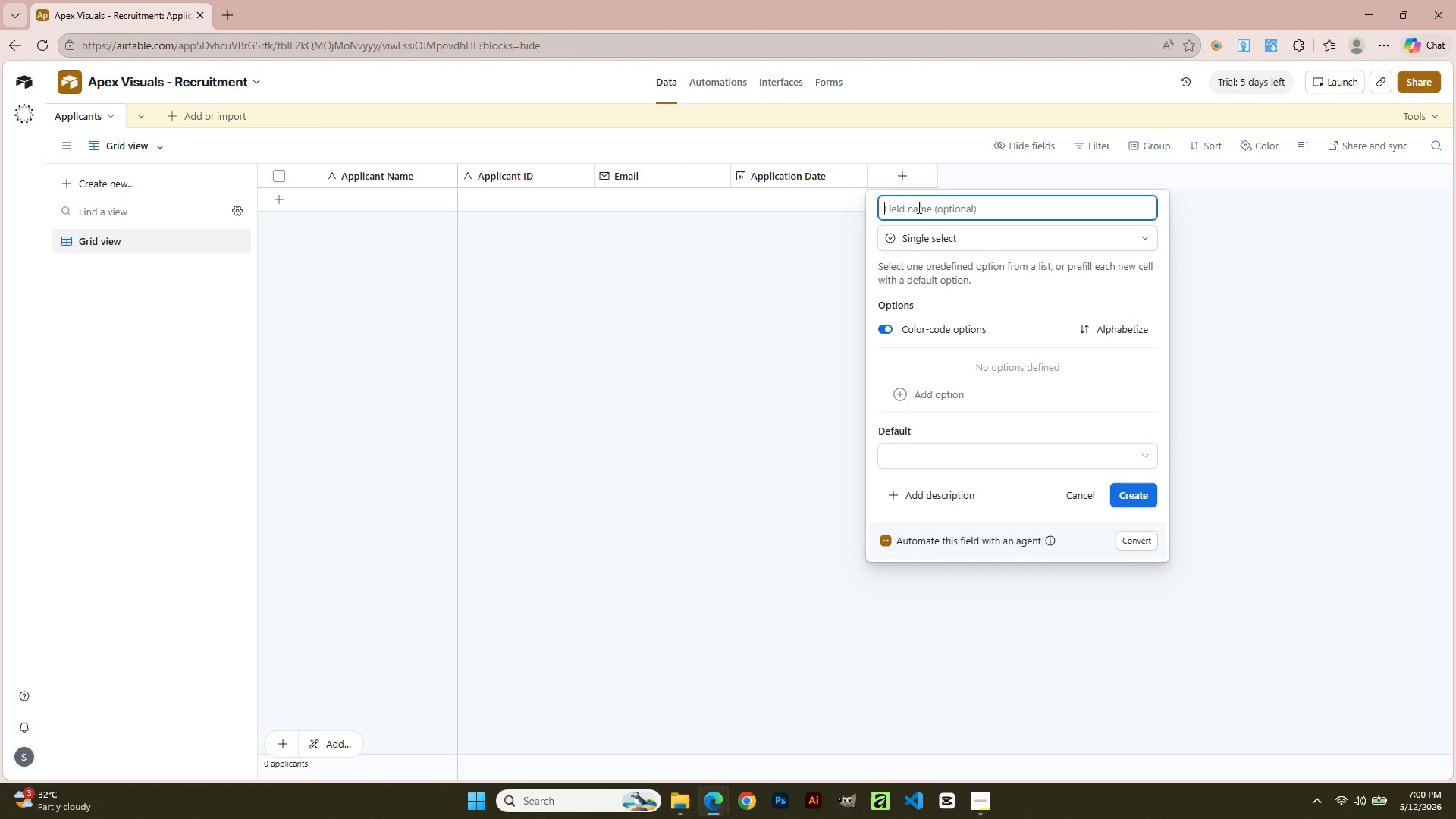 
type(Role Applied For)
 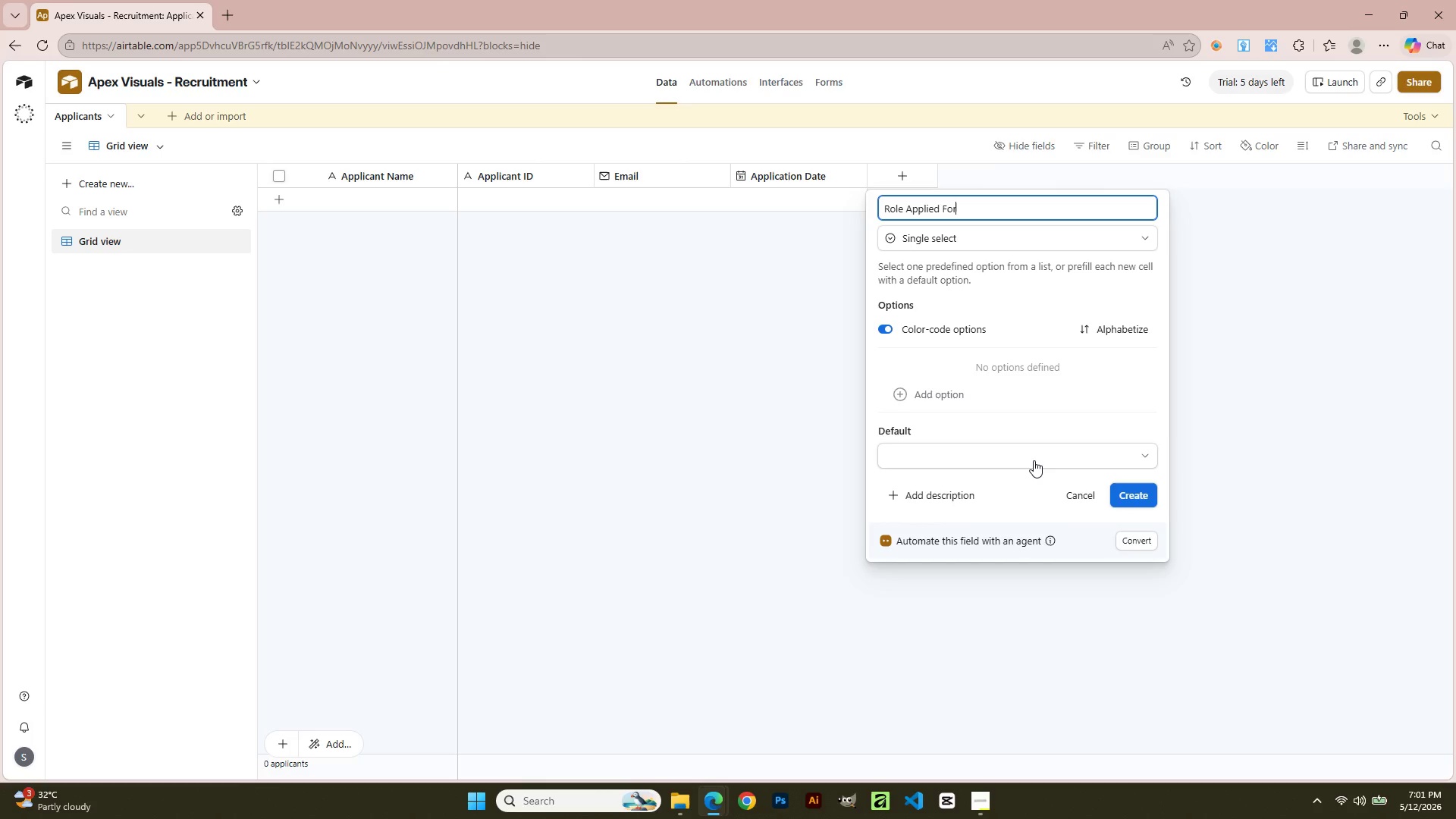 
left_click([1140, 504])
 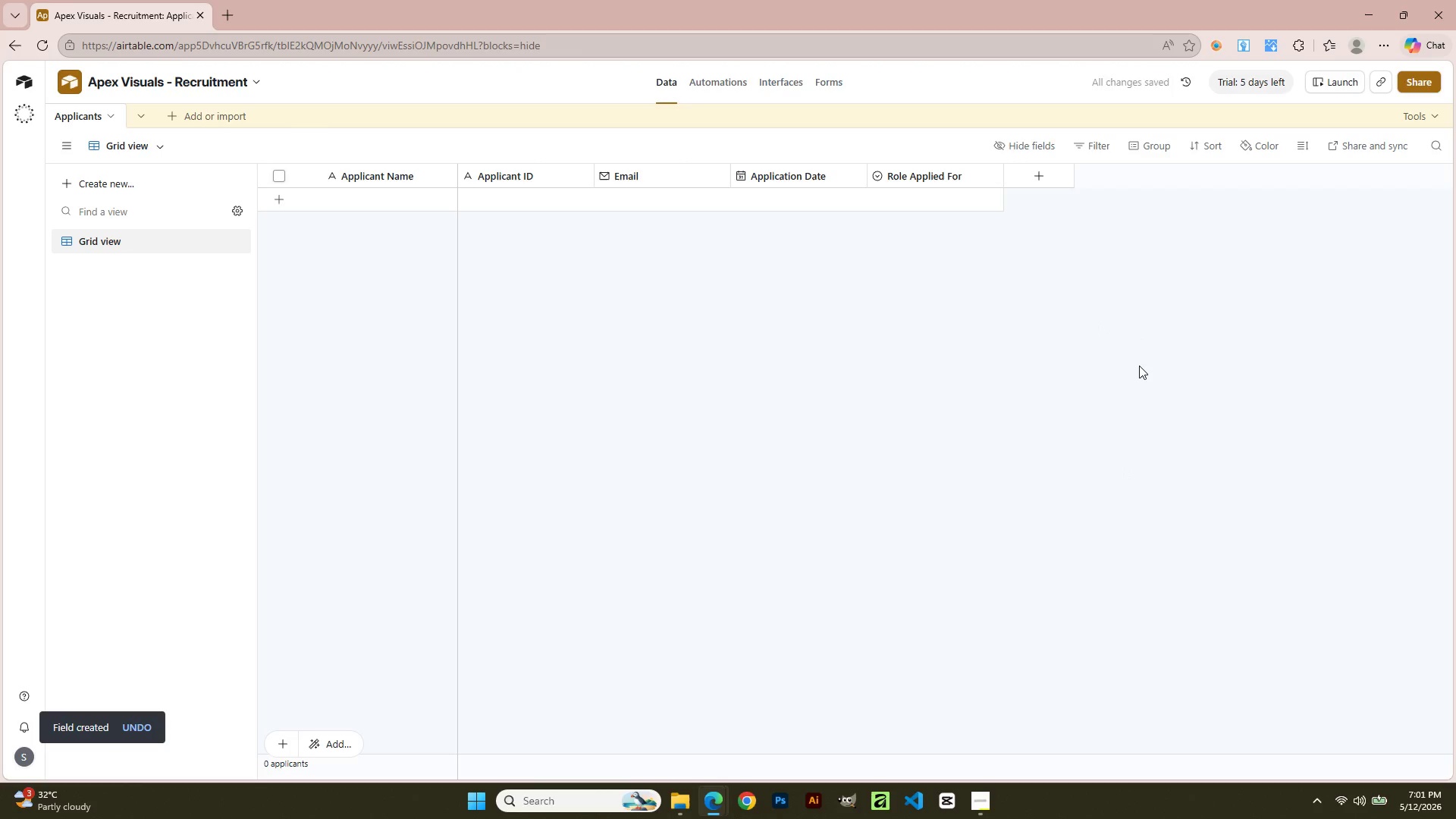 
wait(11.3)
 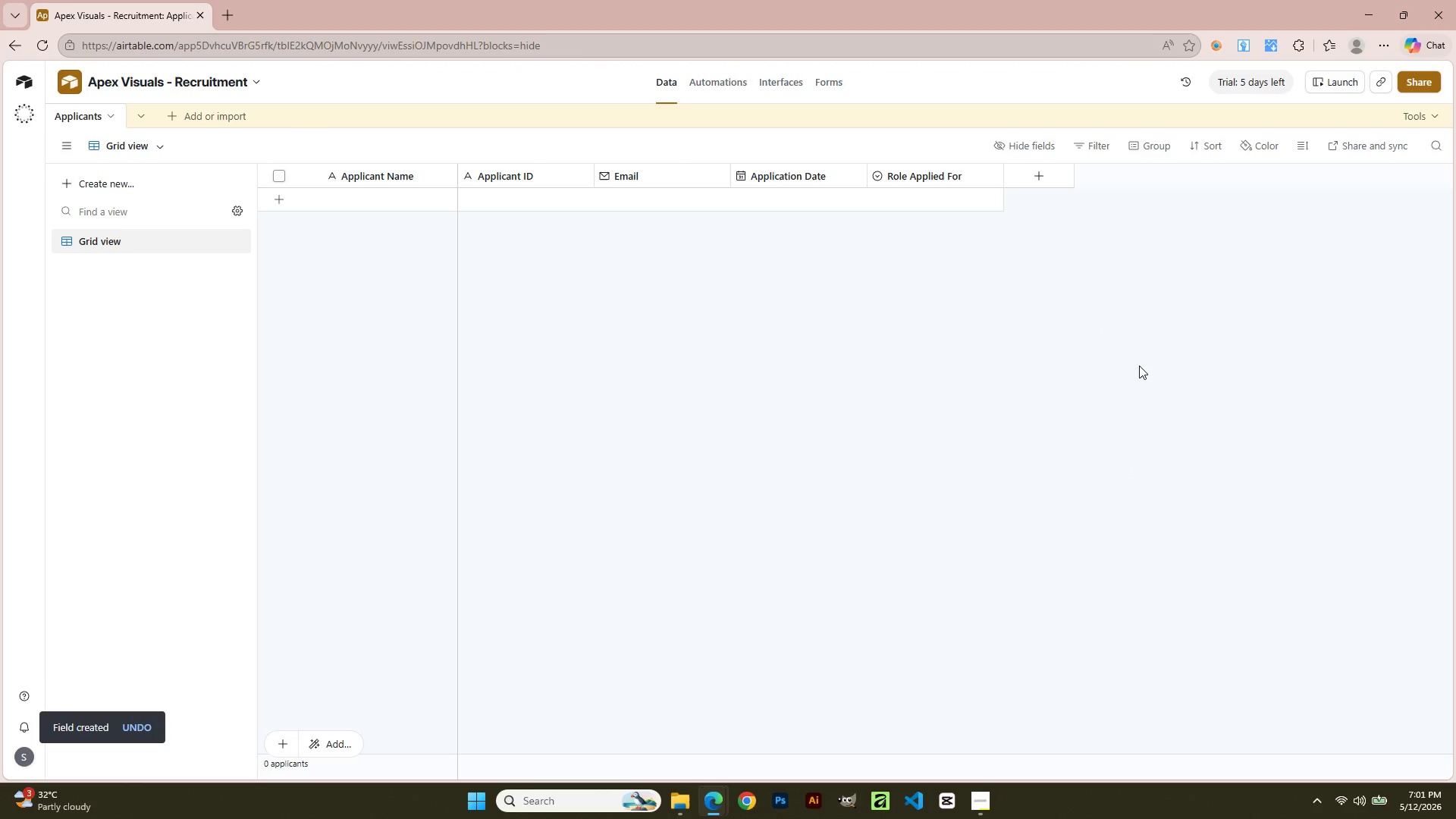 
type(NU)
 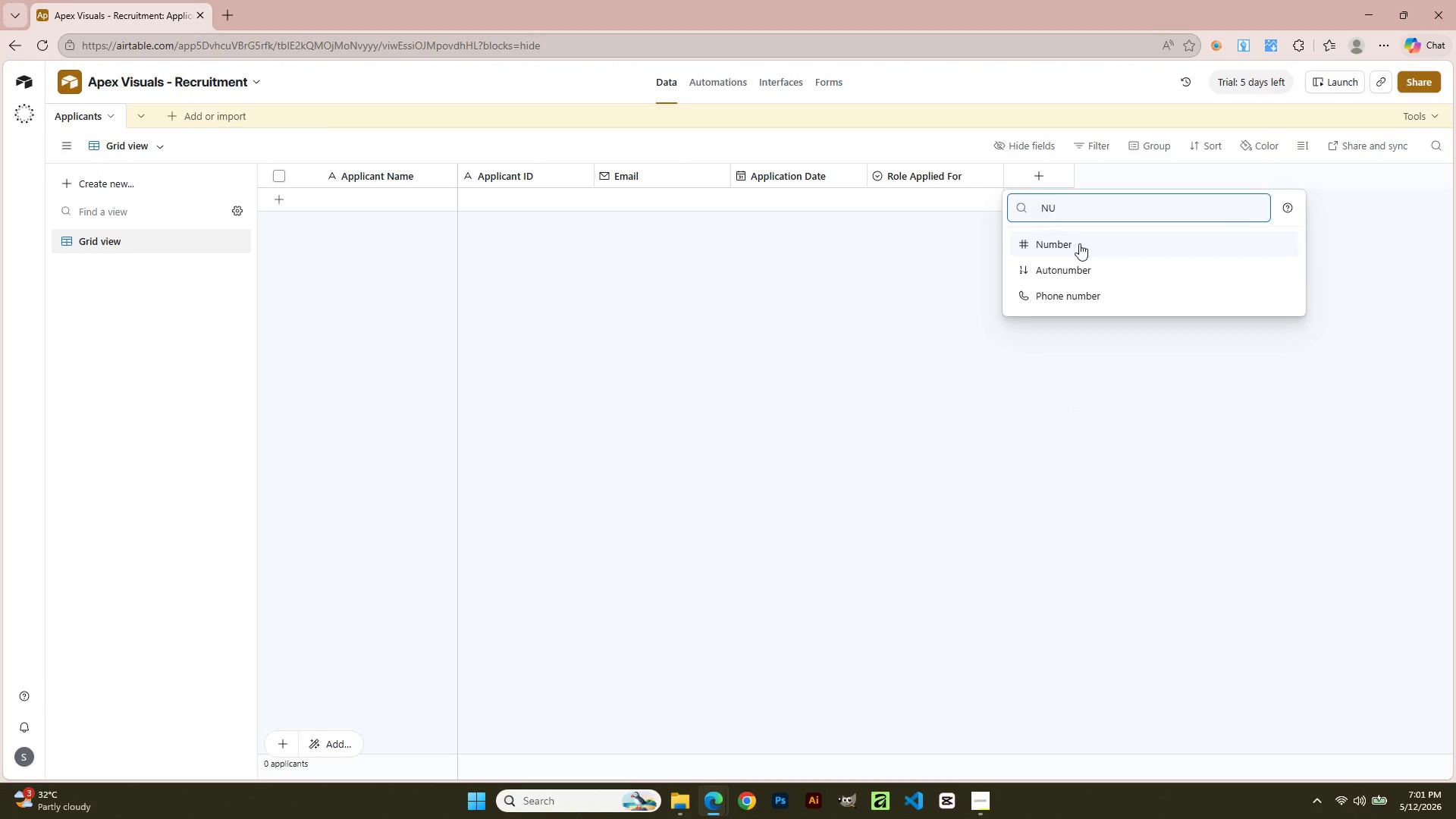 
left_click([1082, 242])
 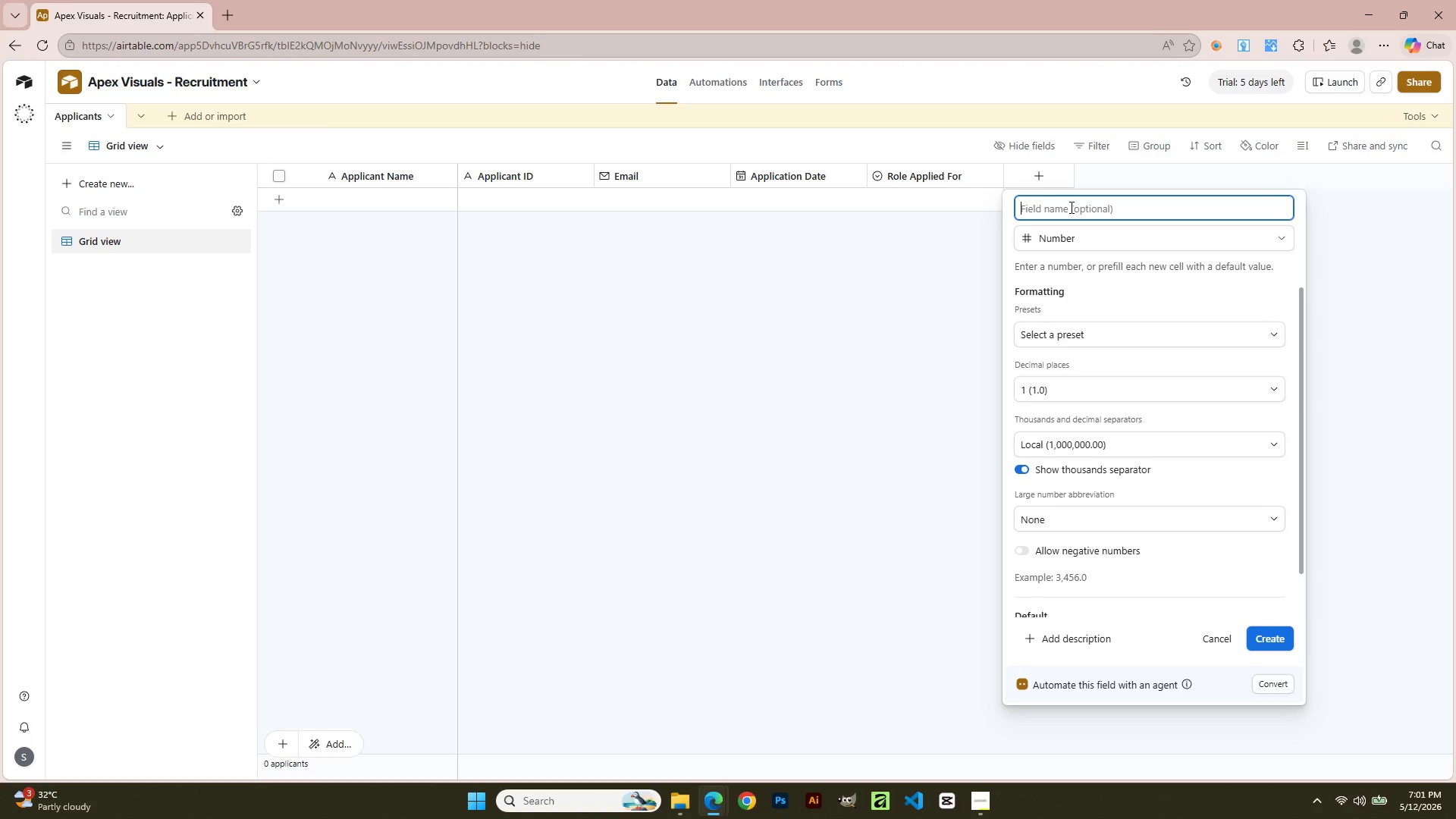 
type(Years of Experience)
 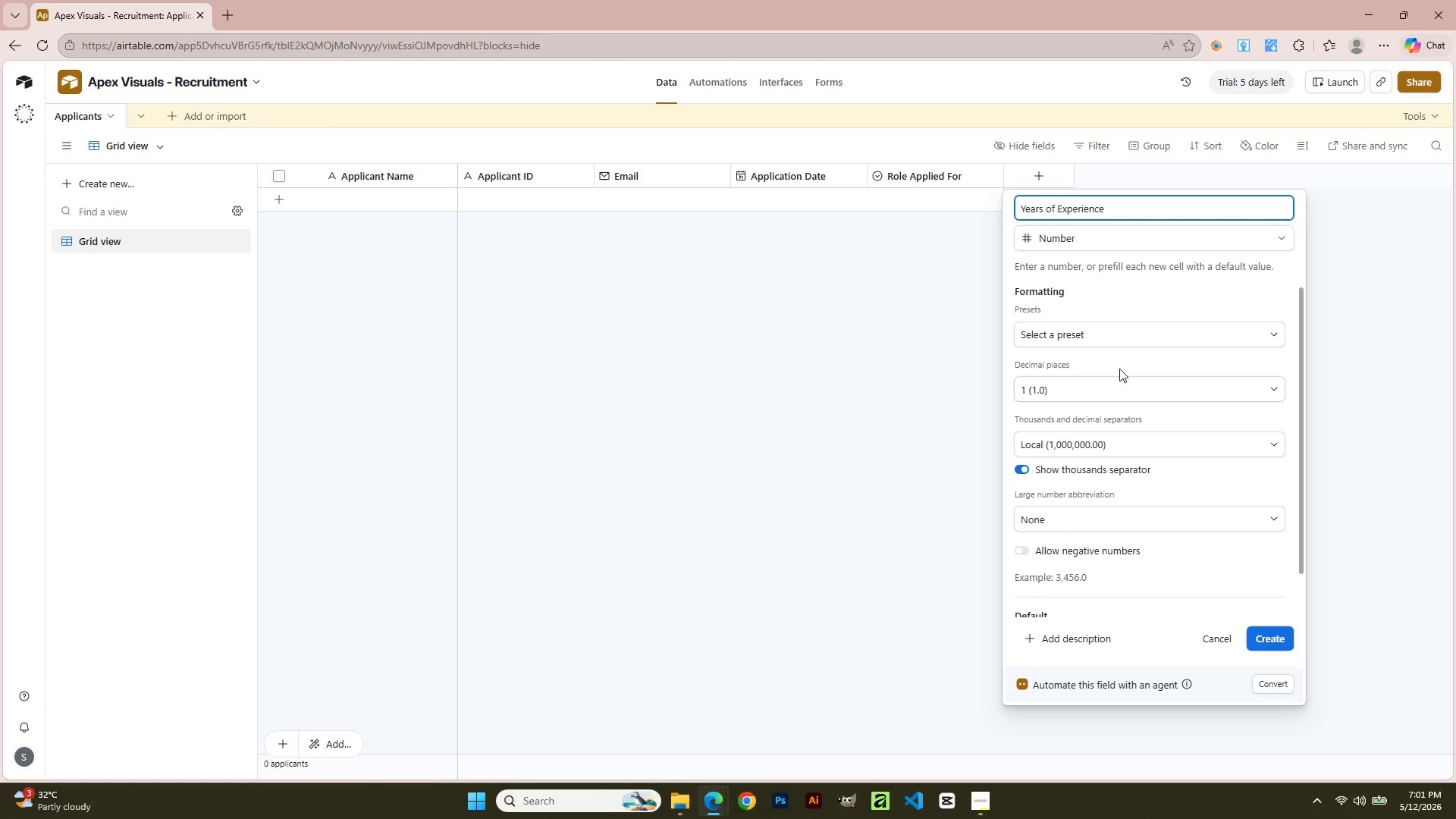 
left_click([1069, 400])
 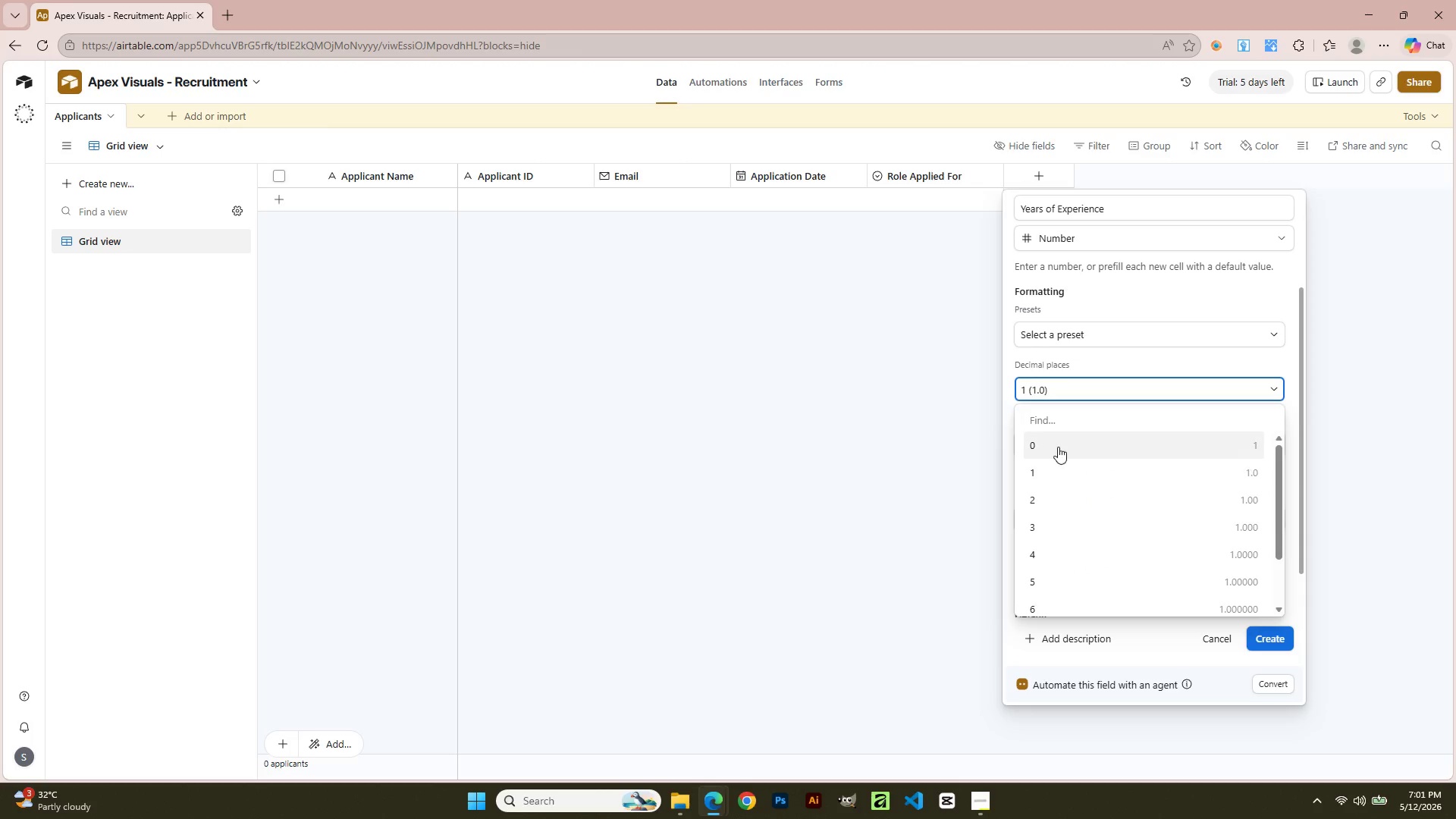 
left_click([1058, 451])
 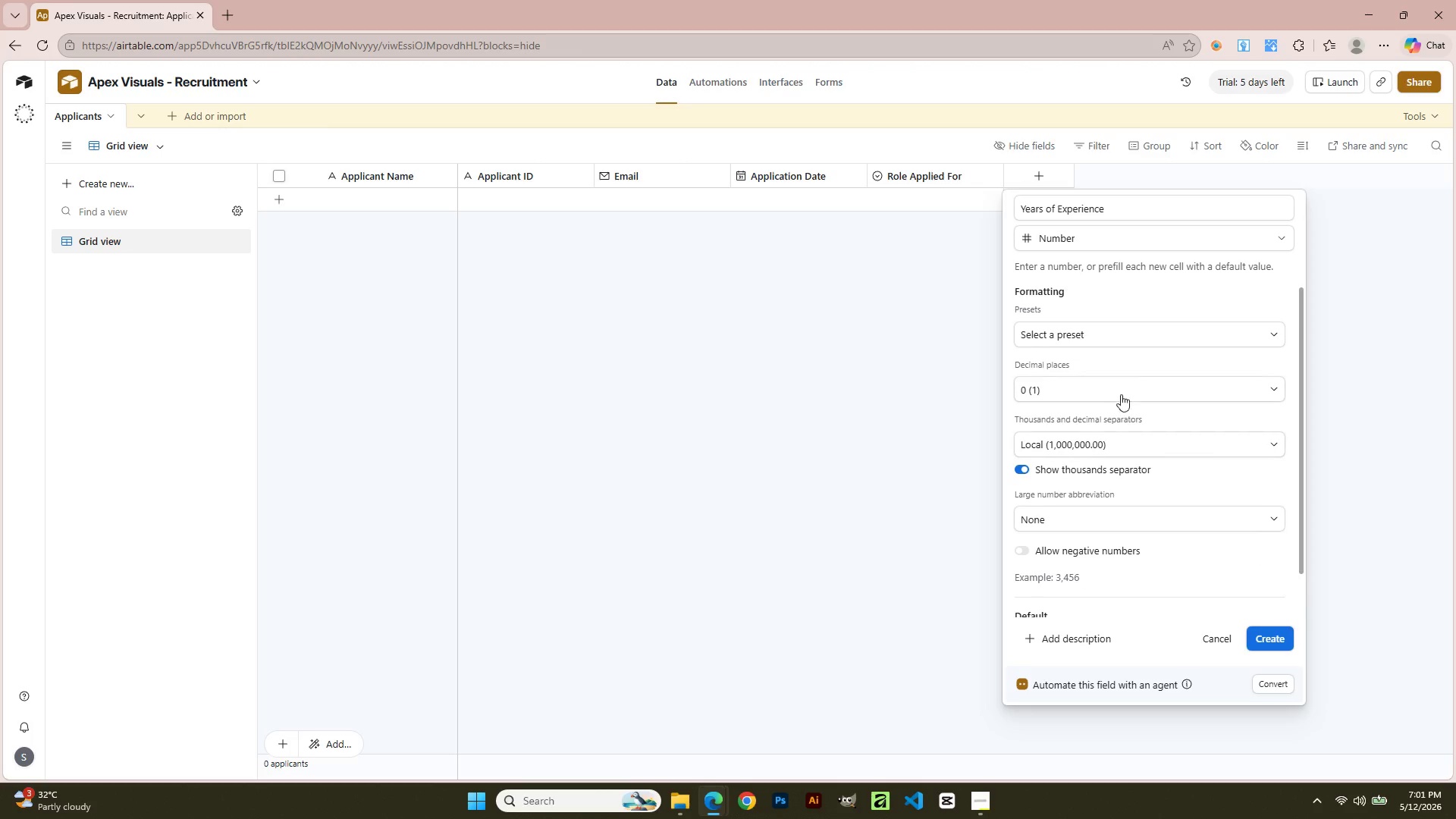 
left_click([1109, 334])
 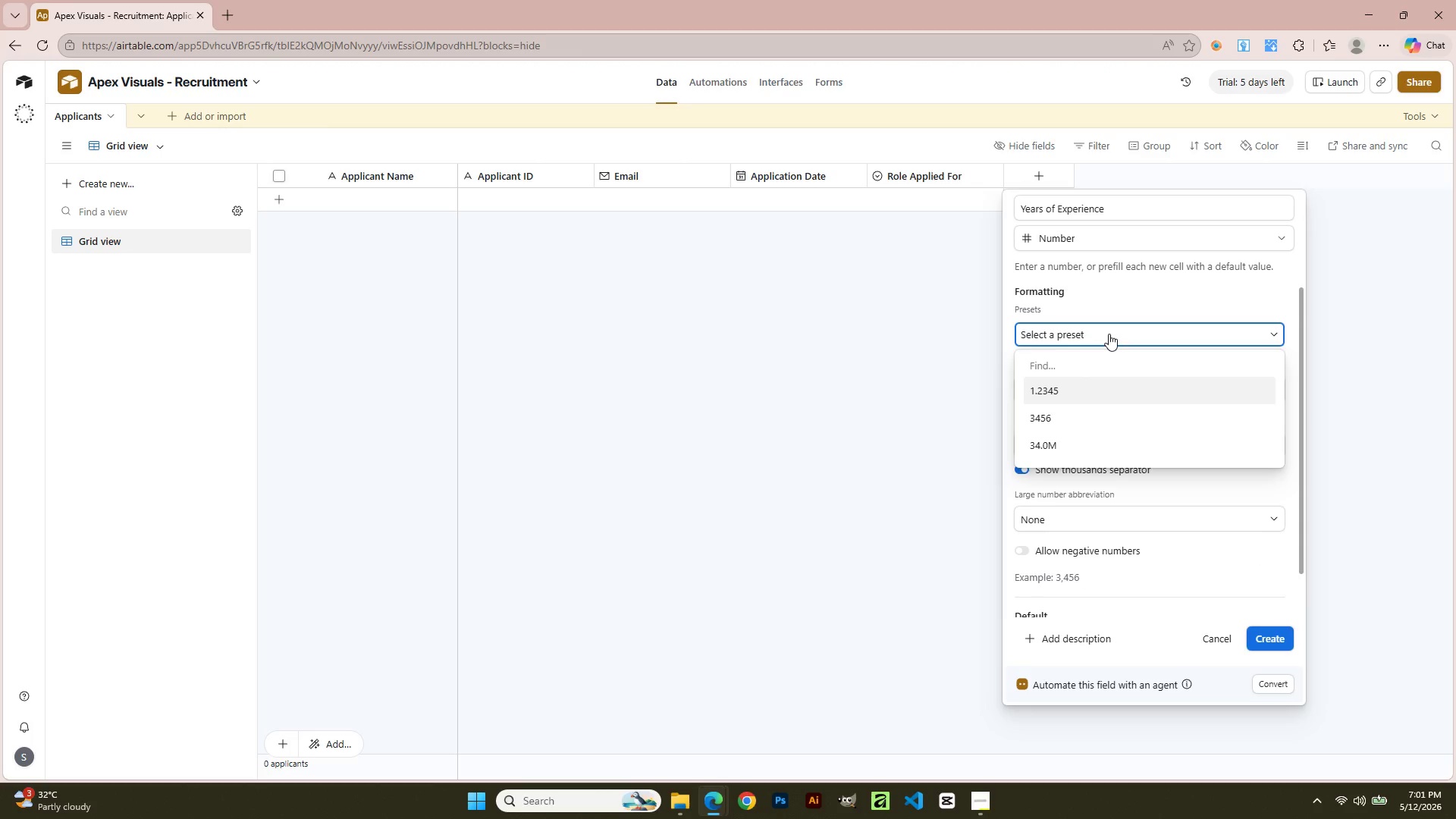 
left_click([1109, 334])
 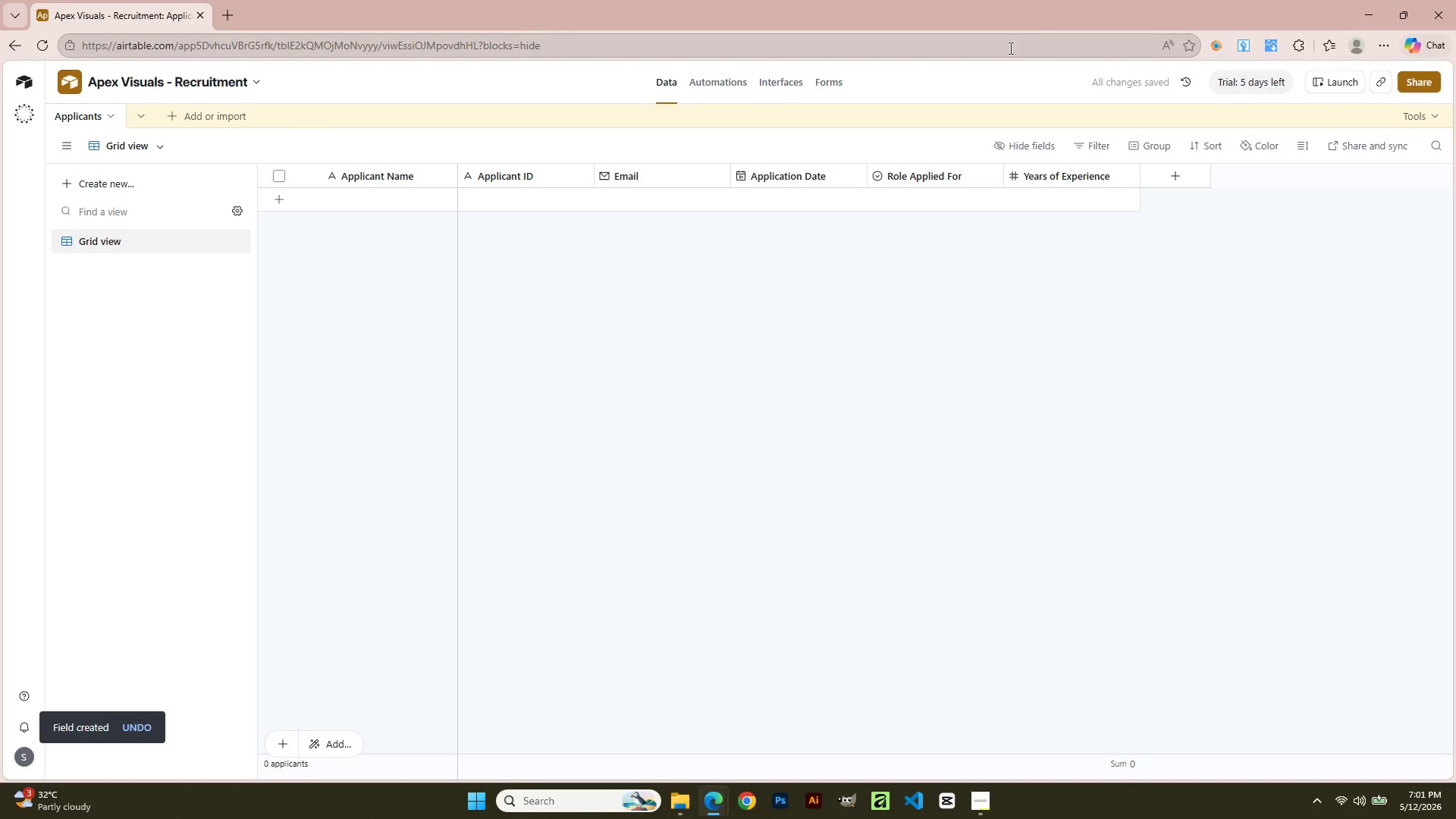 
wait(7.2)
 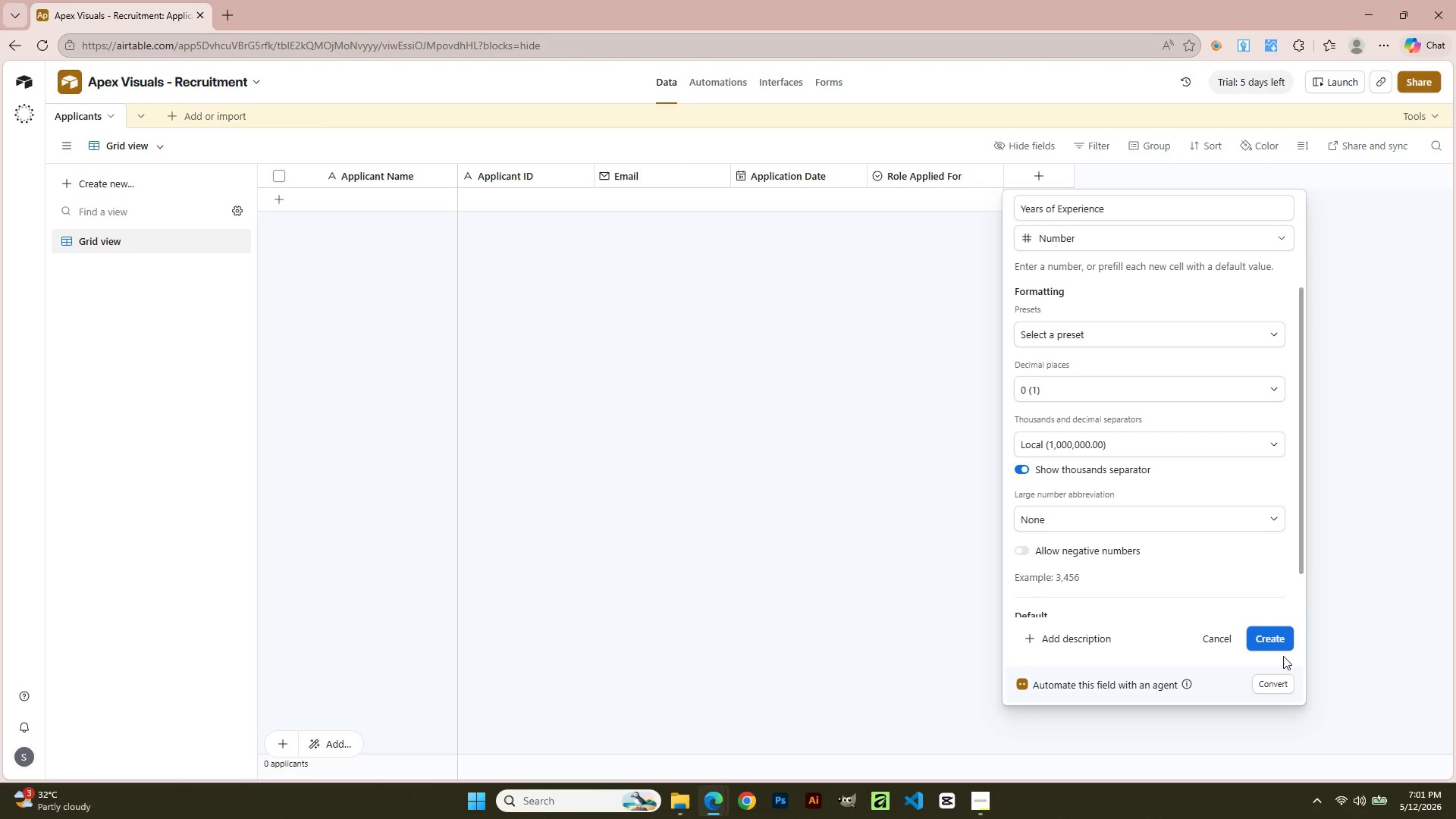 
double_click([1169, 174])
 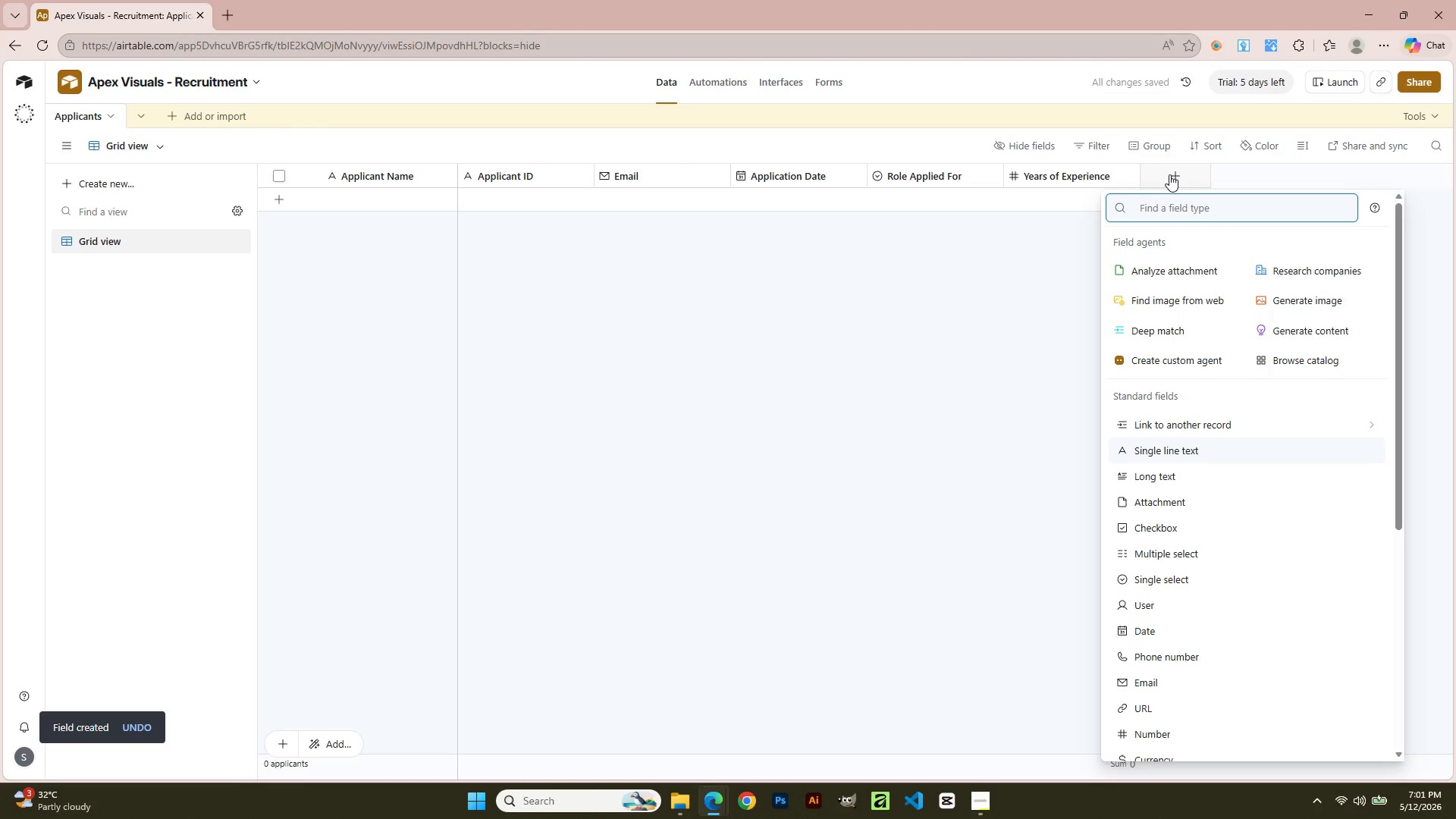 
type(UR)
 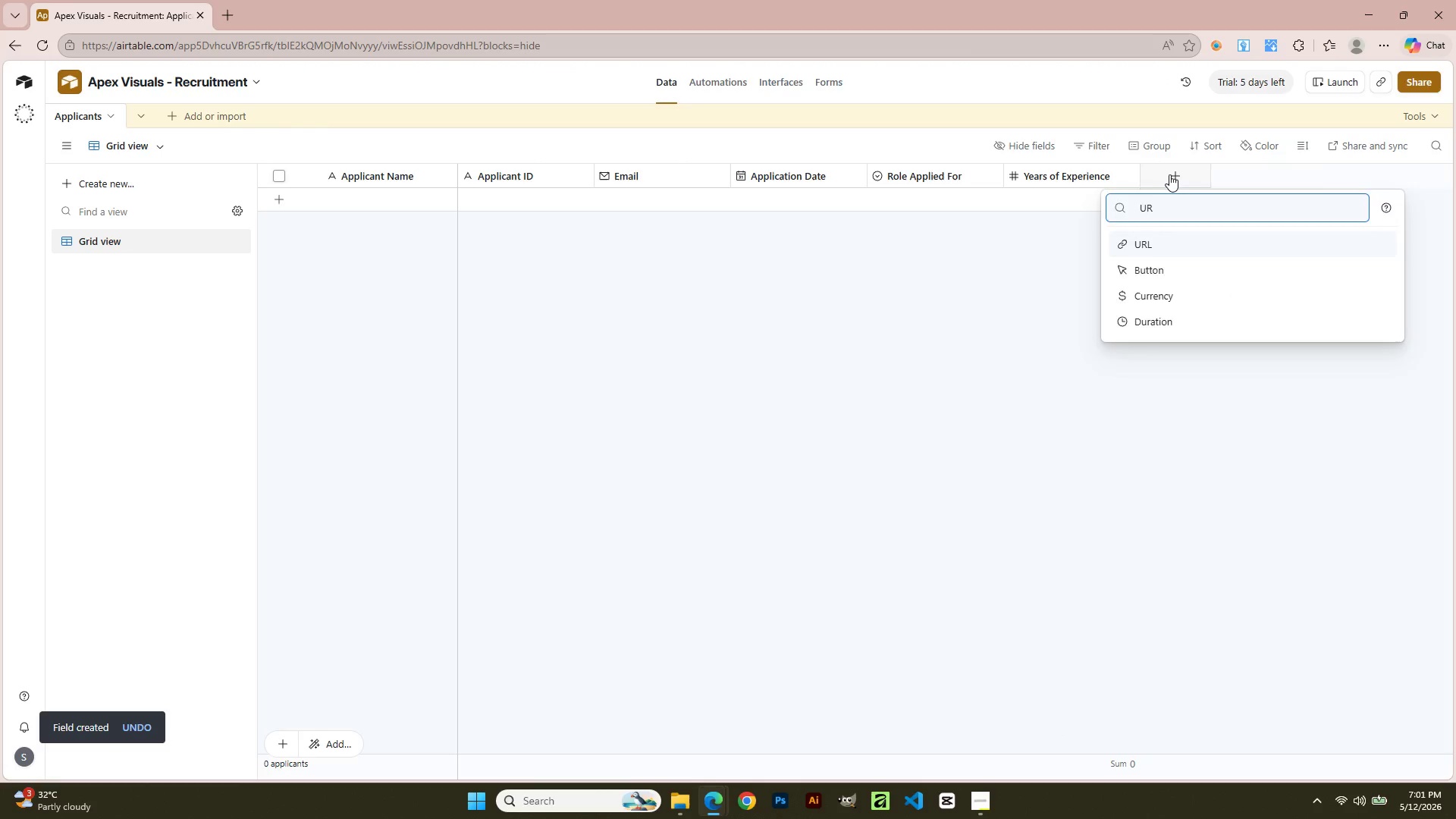 
key(Enter)
 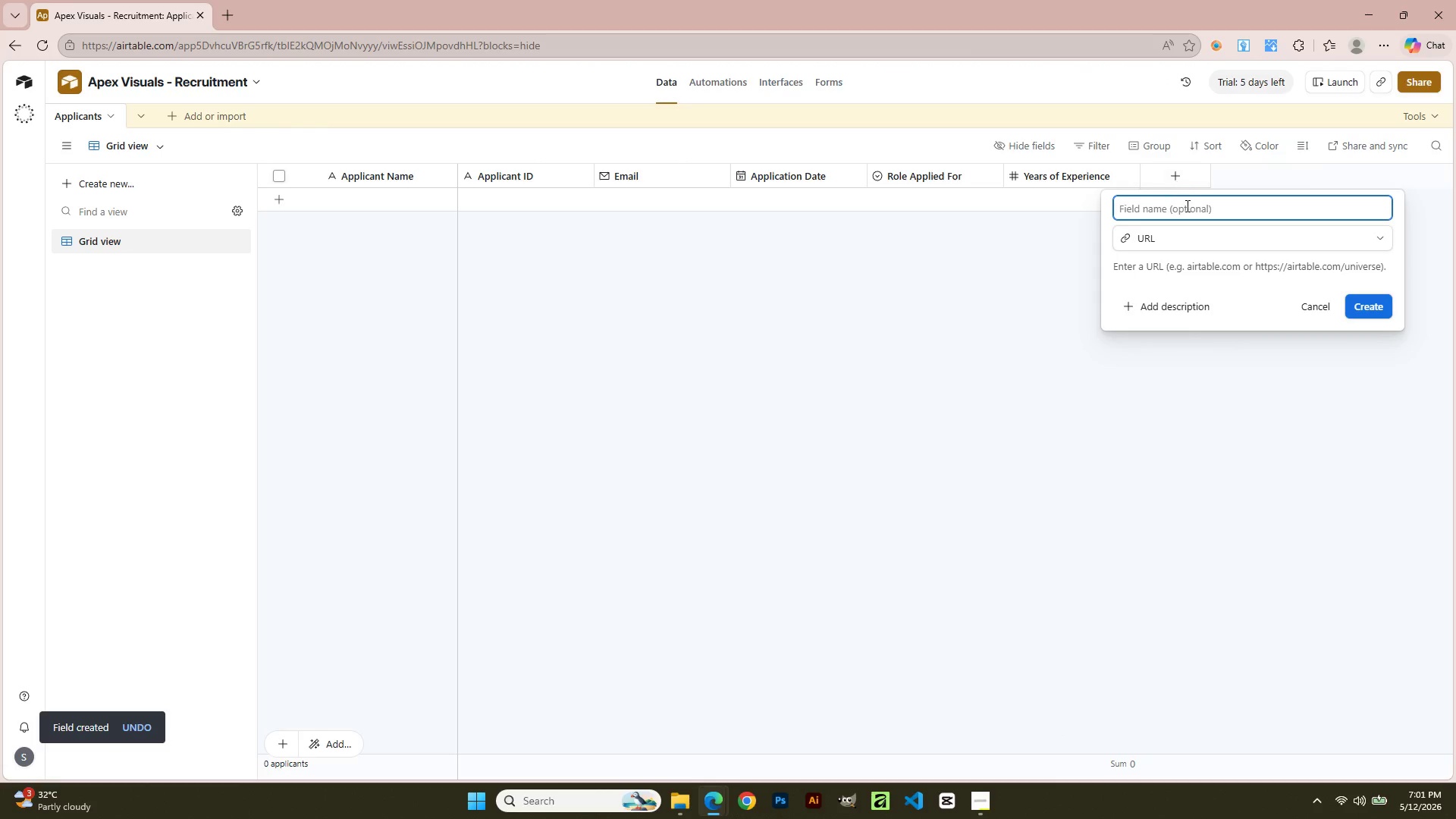 
left_click([1186, 206])
 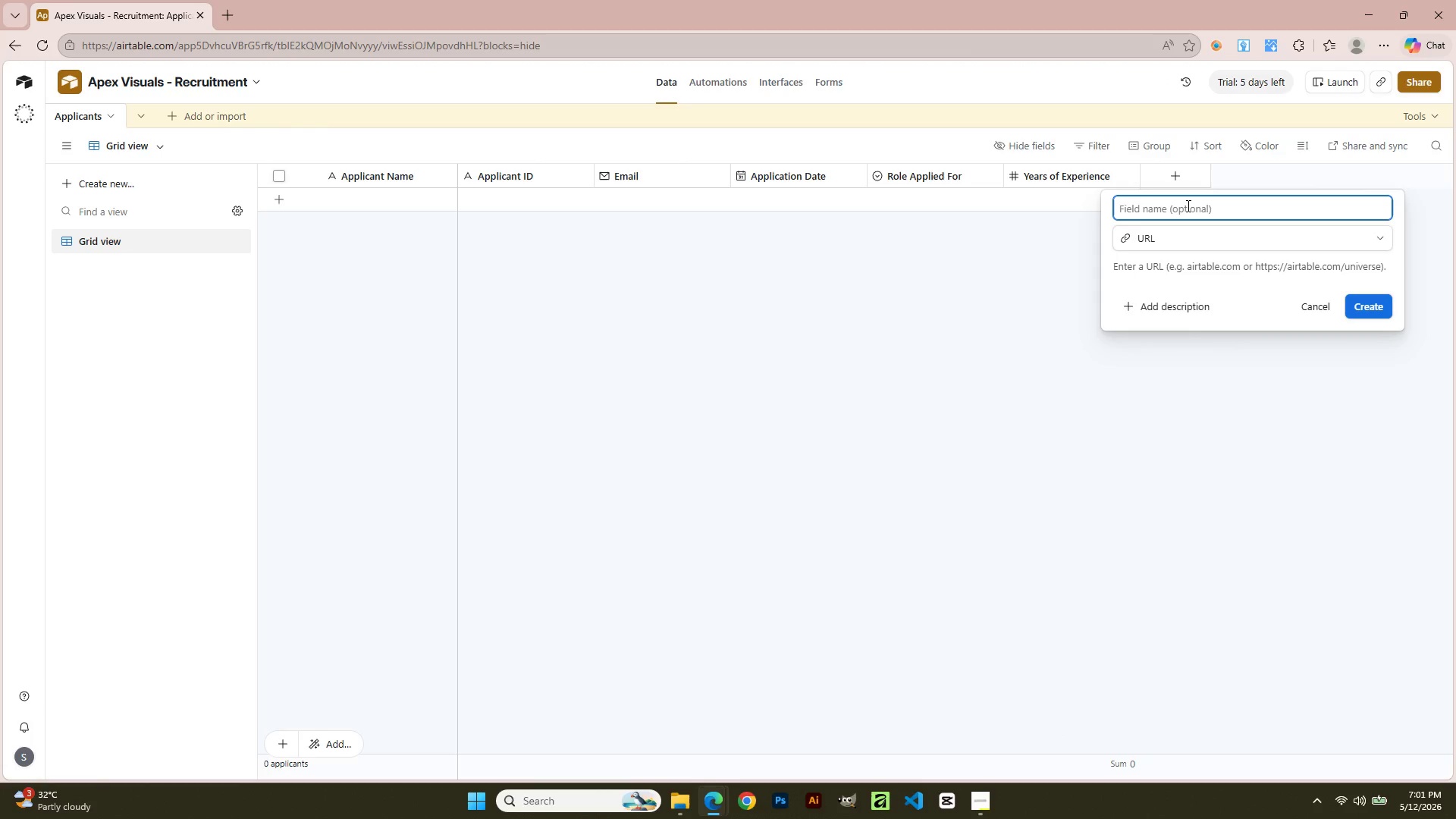 
type(Portfolio URL)
 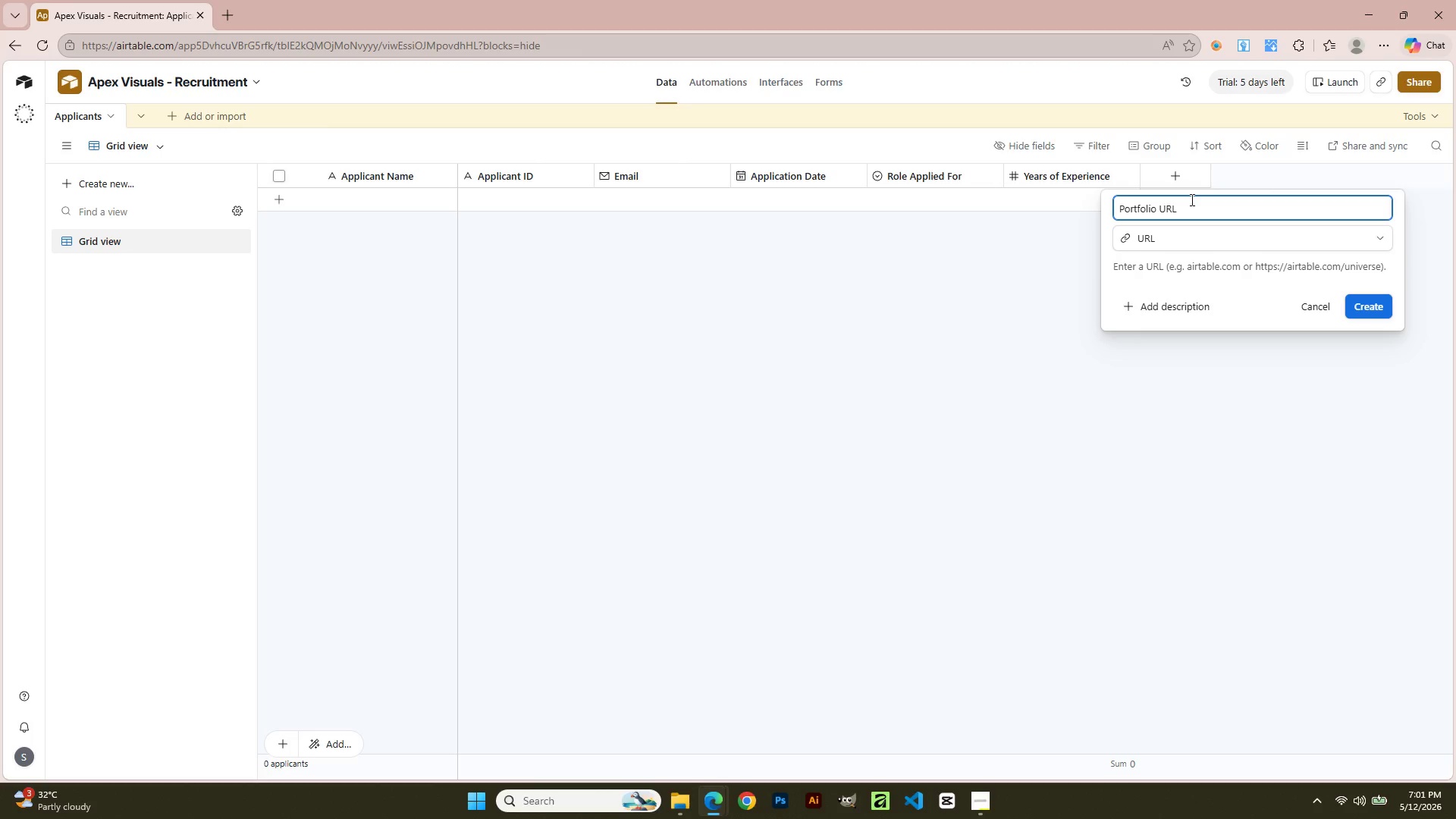 
left_click([1377, 304])
 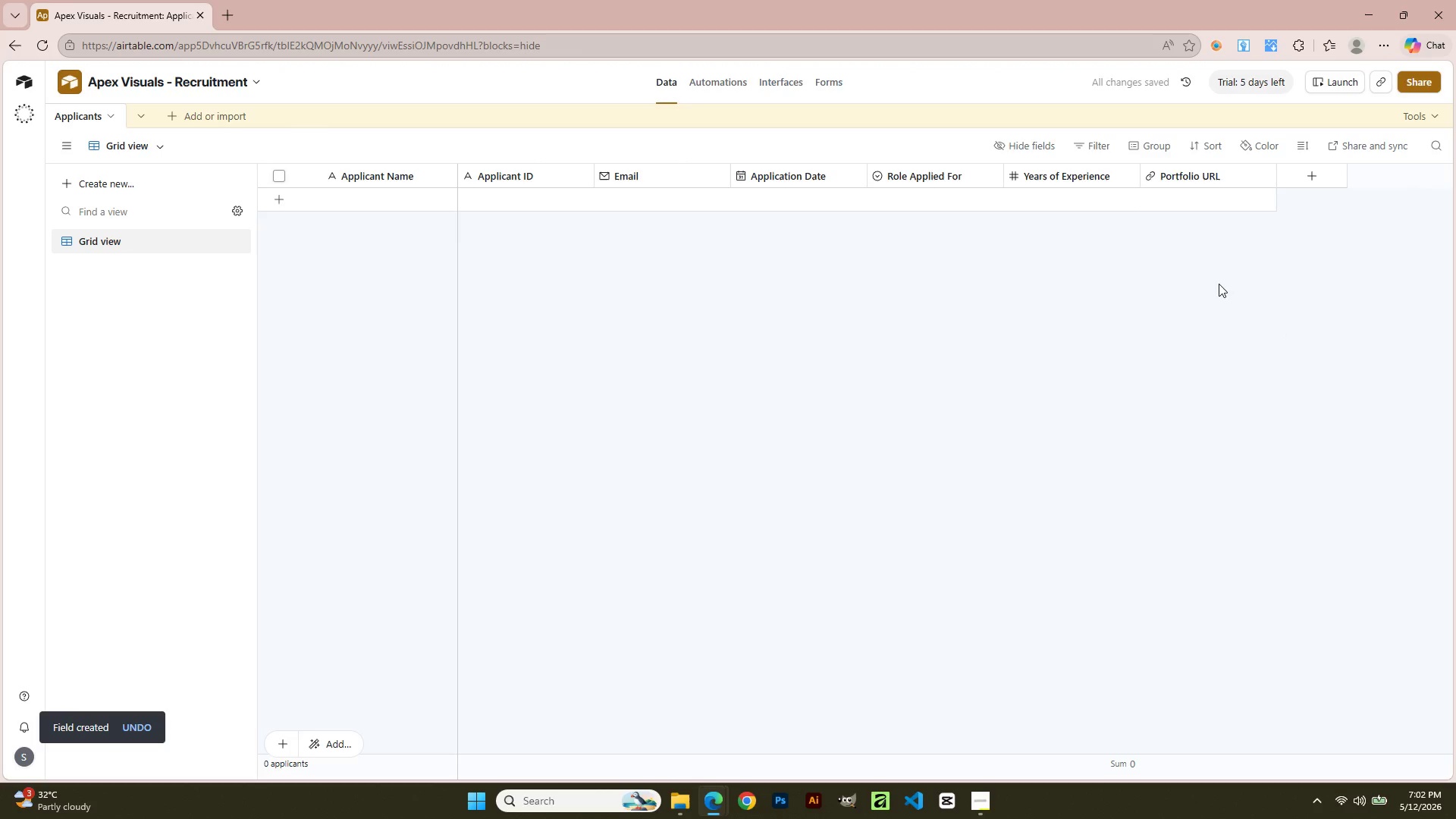 
left_click([1294, 182])
 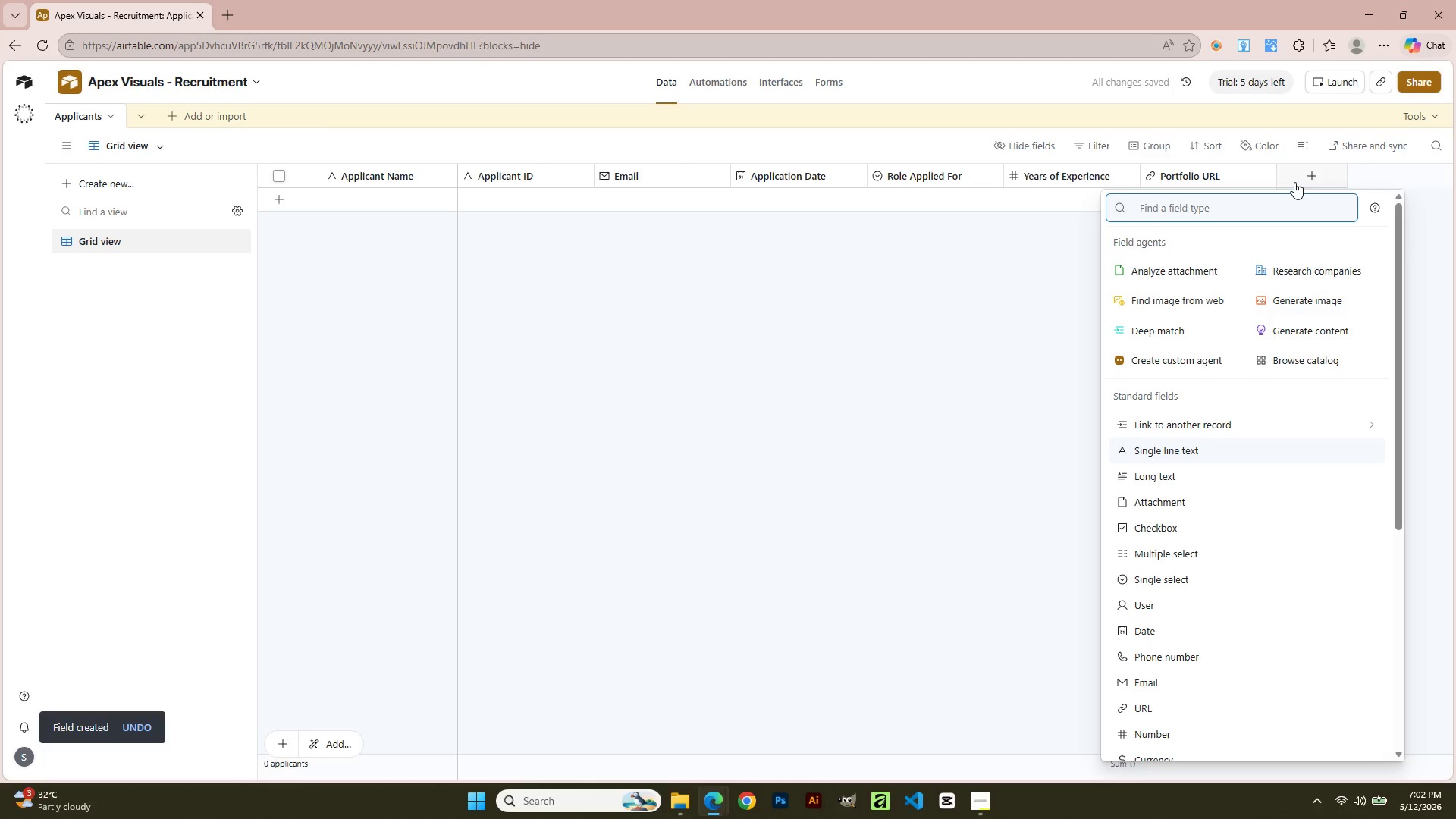 
type(Sin)
 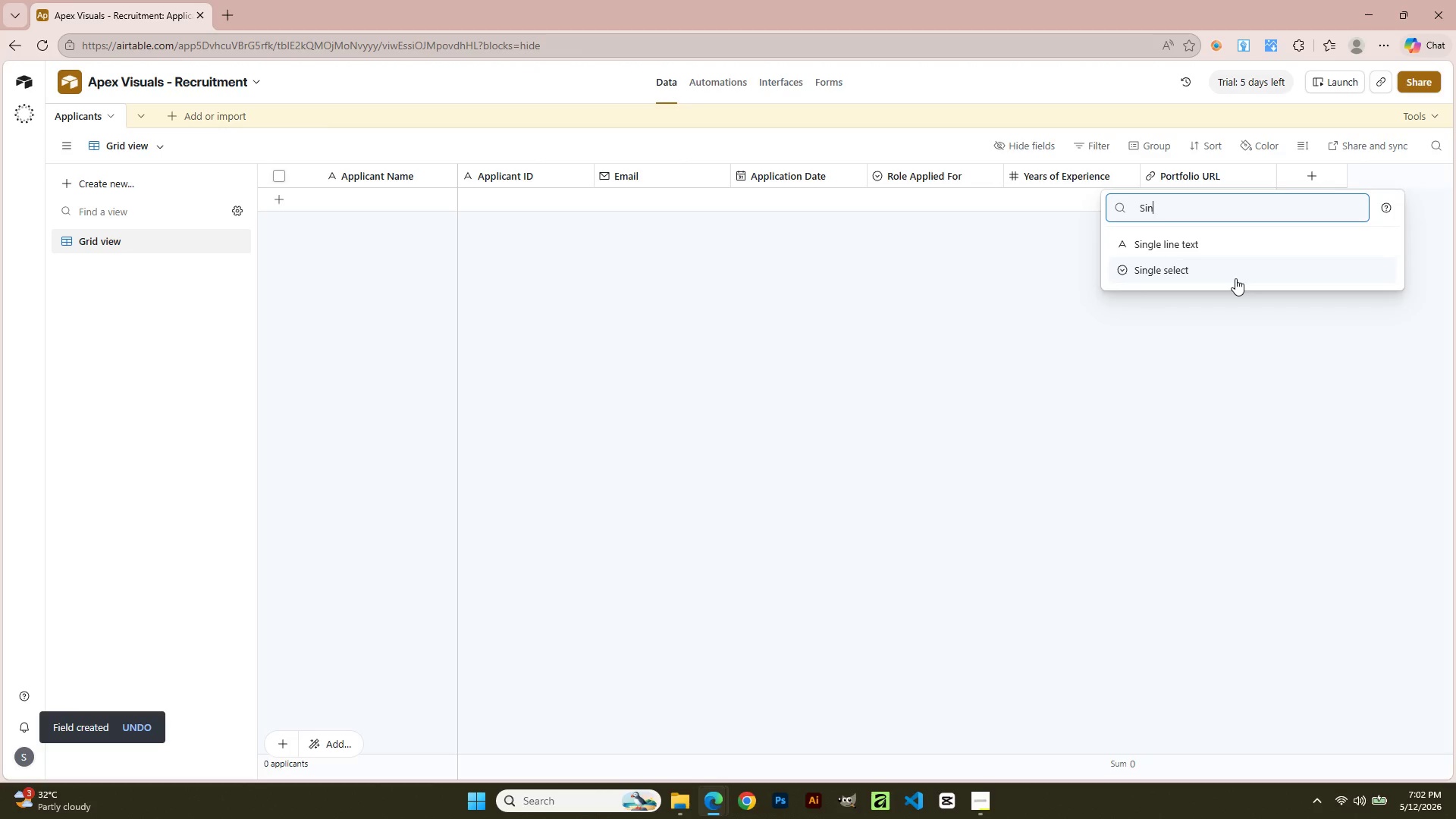 
left_click([1234, 275])
 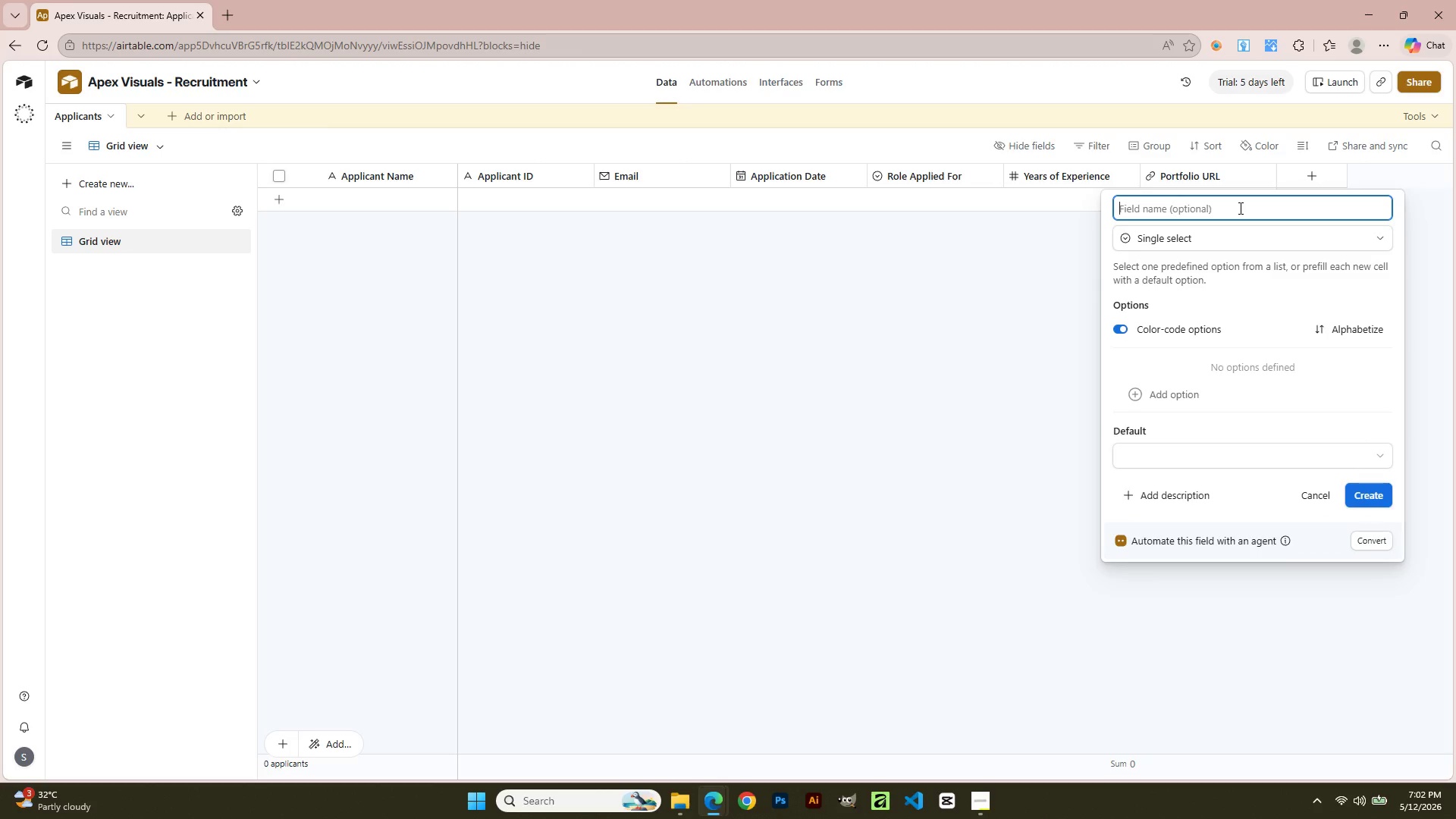 
type(Certification Status)
 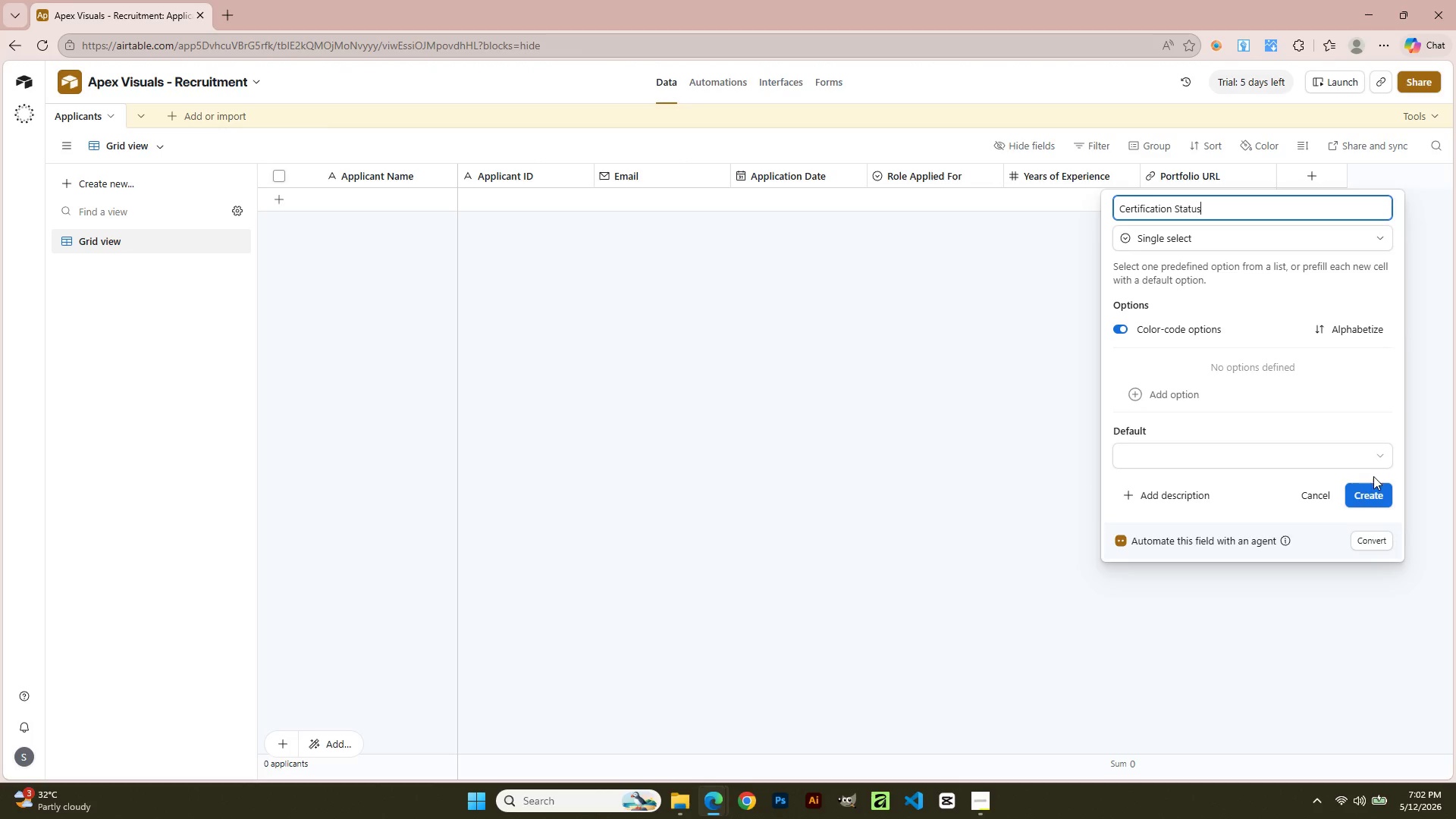 
left_click([1373, 491])
 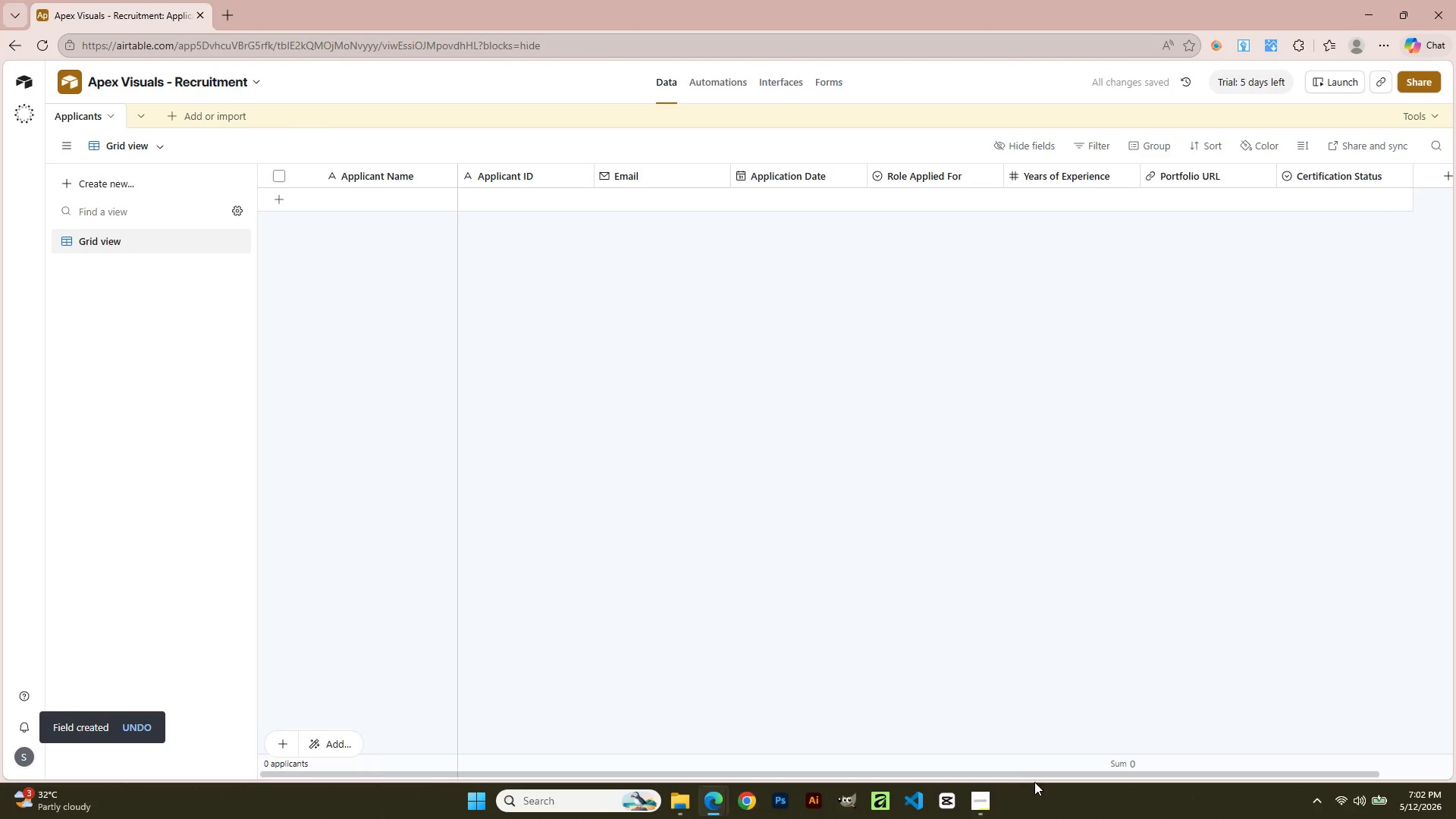 
left_click_drag(start_coordinate=[1037, 777], to_coordinate=[1261, 767])
 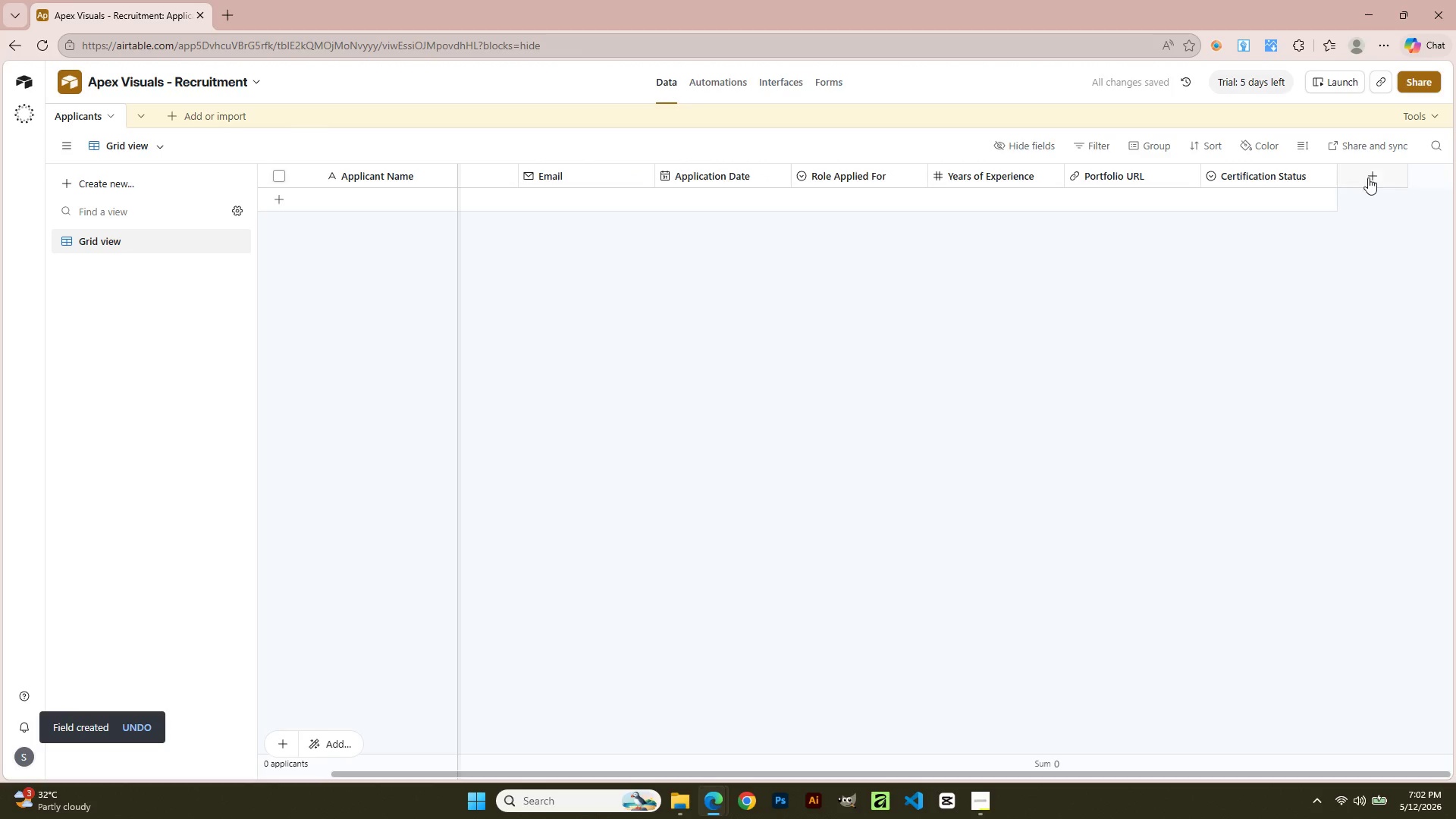 
left_click([1363, 171])
 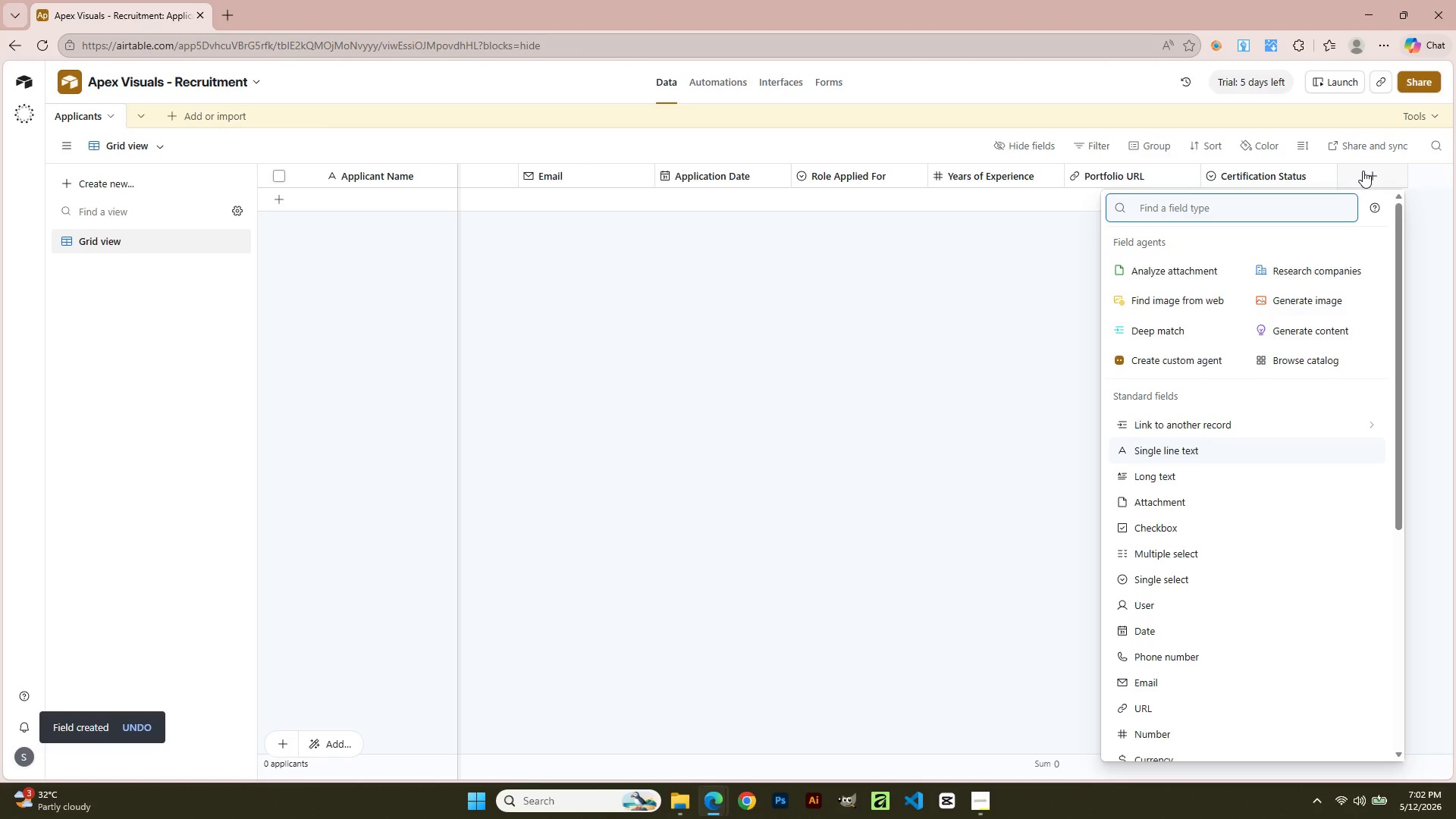 
wait(5.19)
 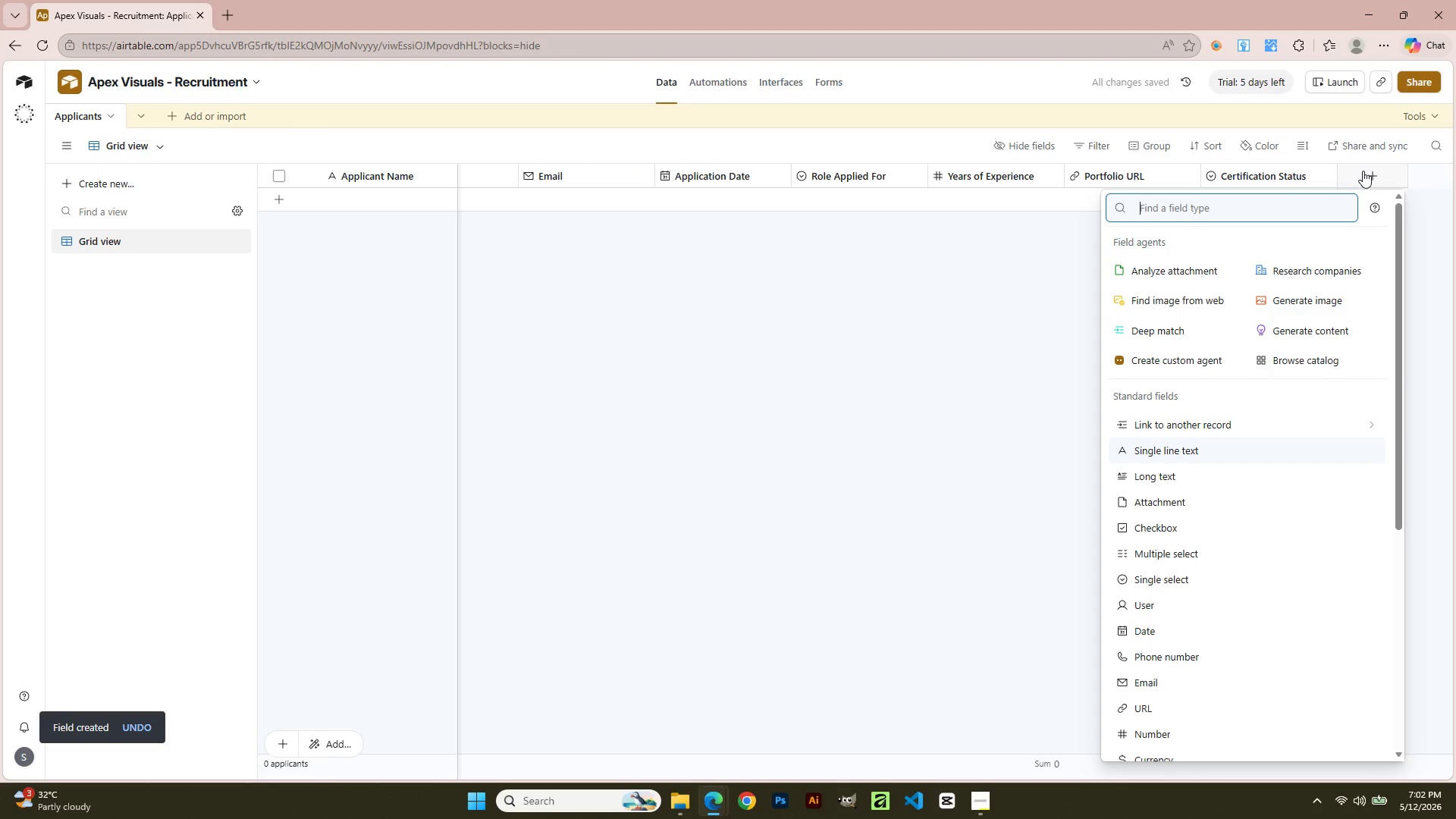 
left_click([1250, 573])
 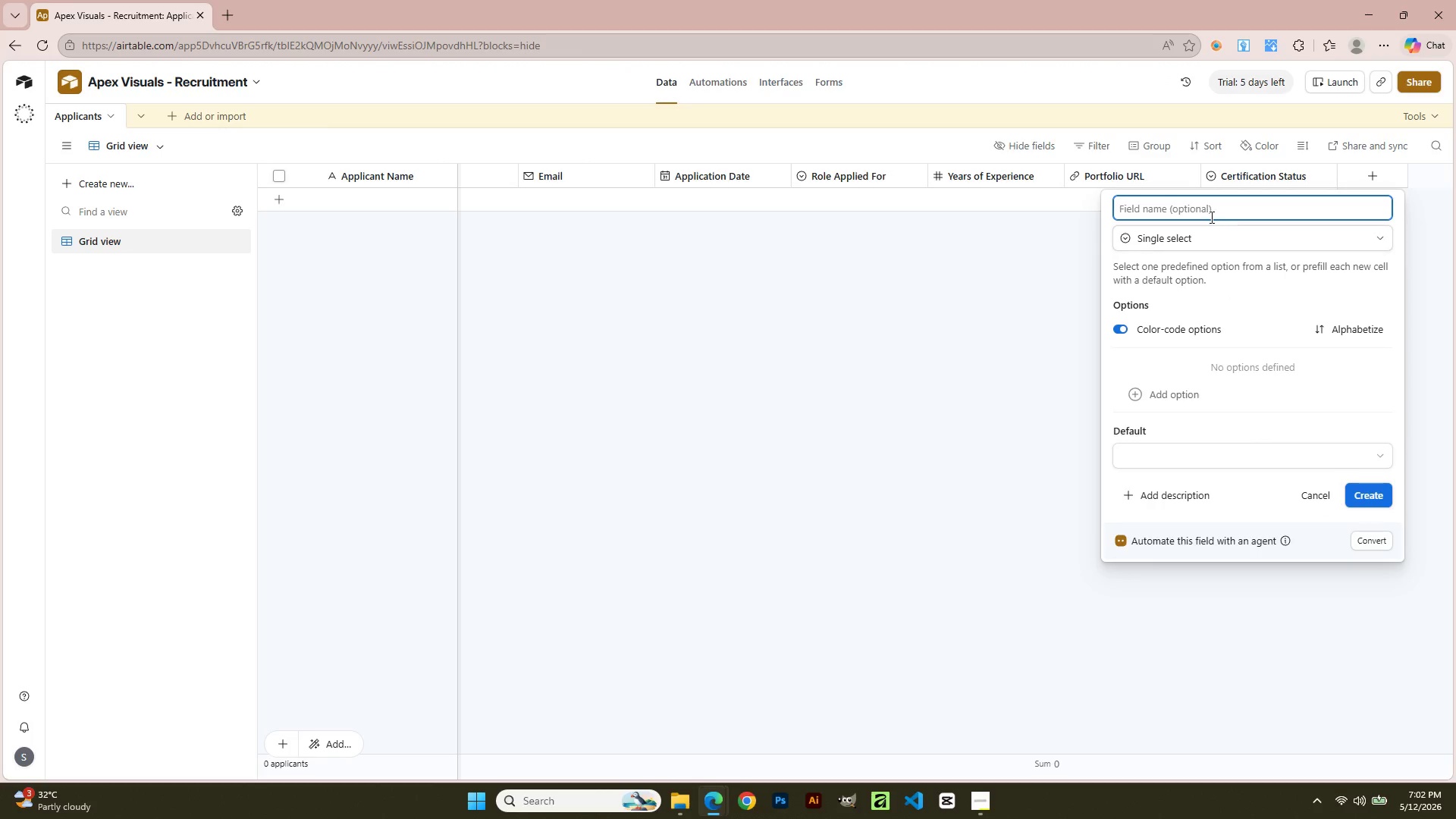 
left_click([1209, 213])
 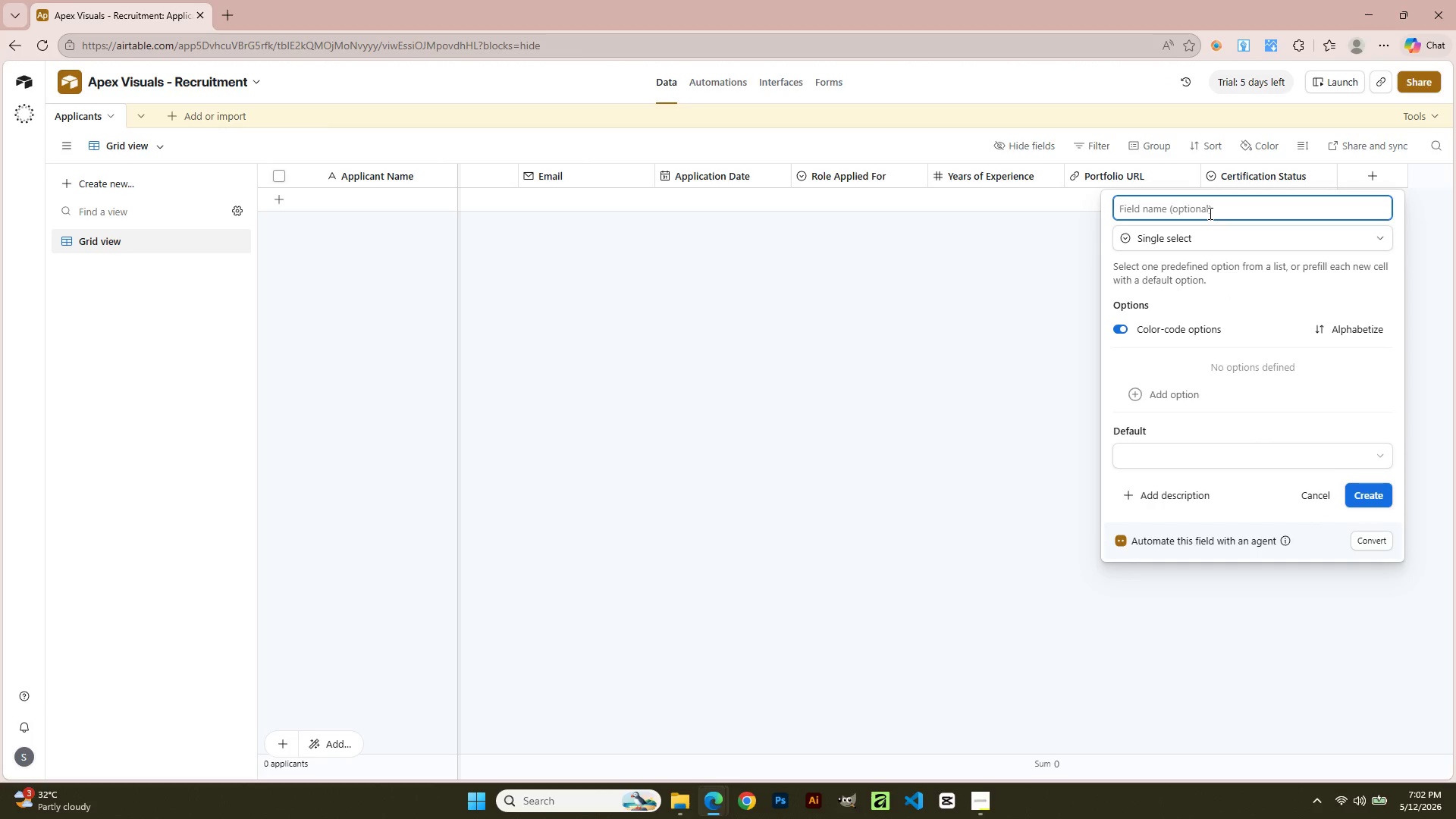 
type(Hiring Stage)
 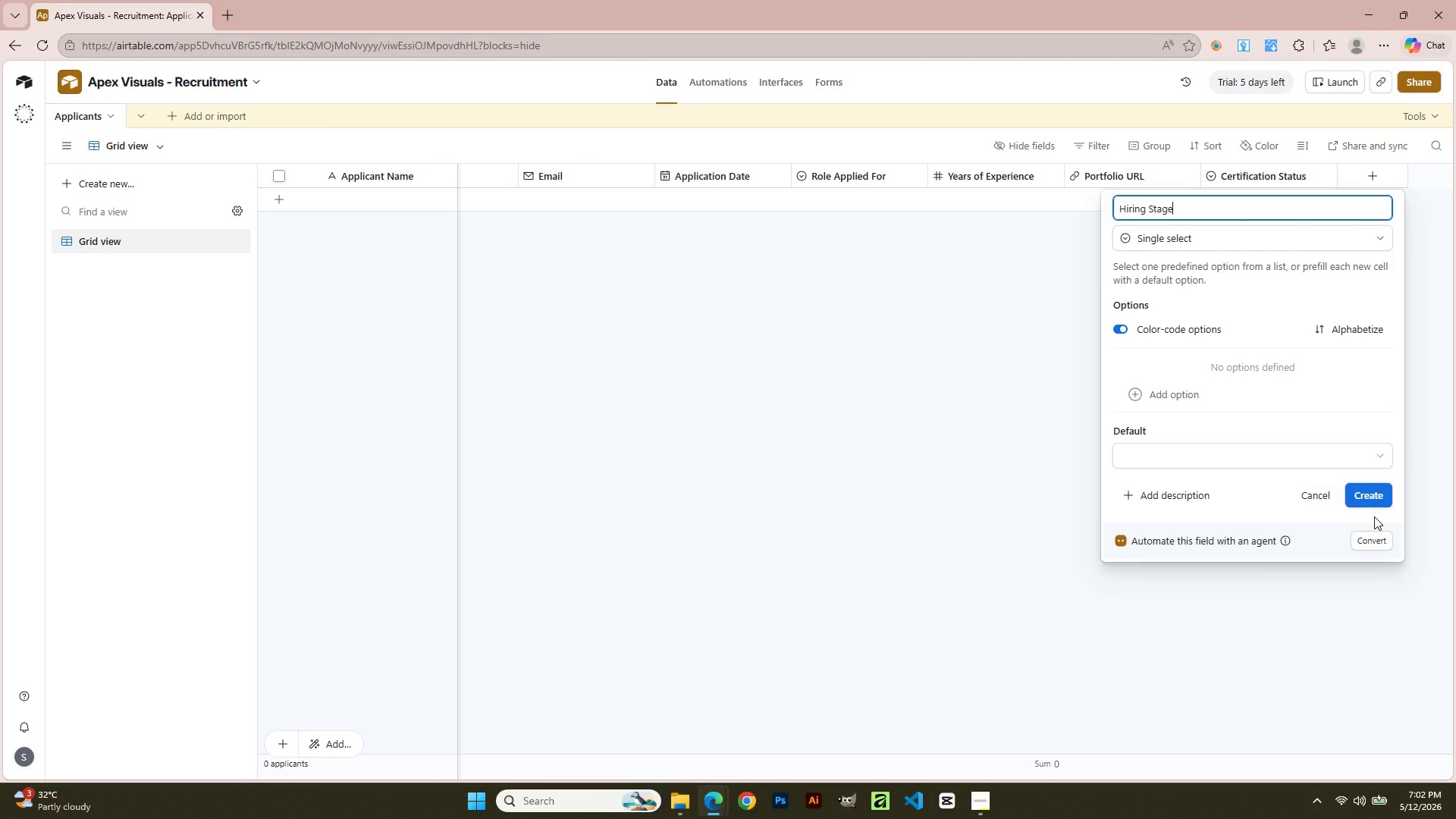 
left_click([1373, 501])
 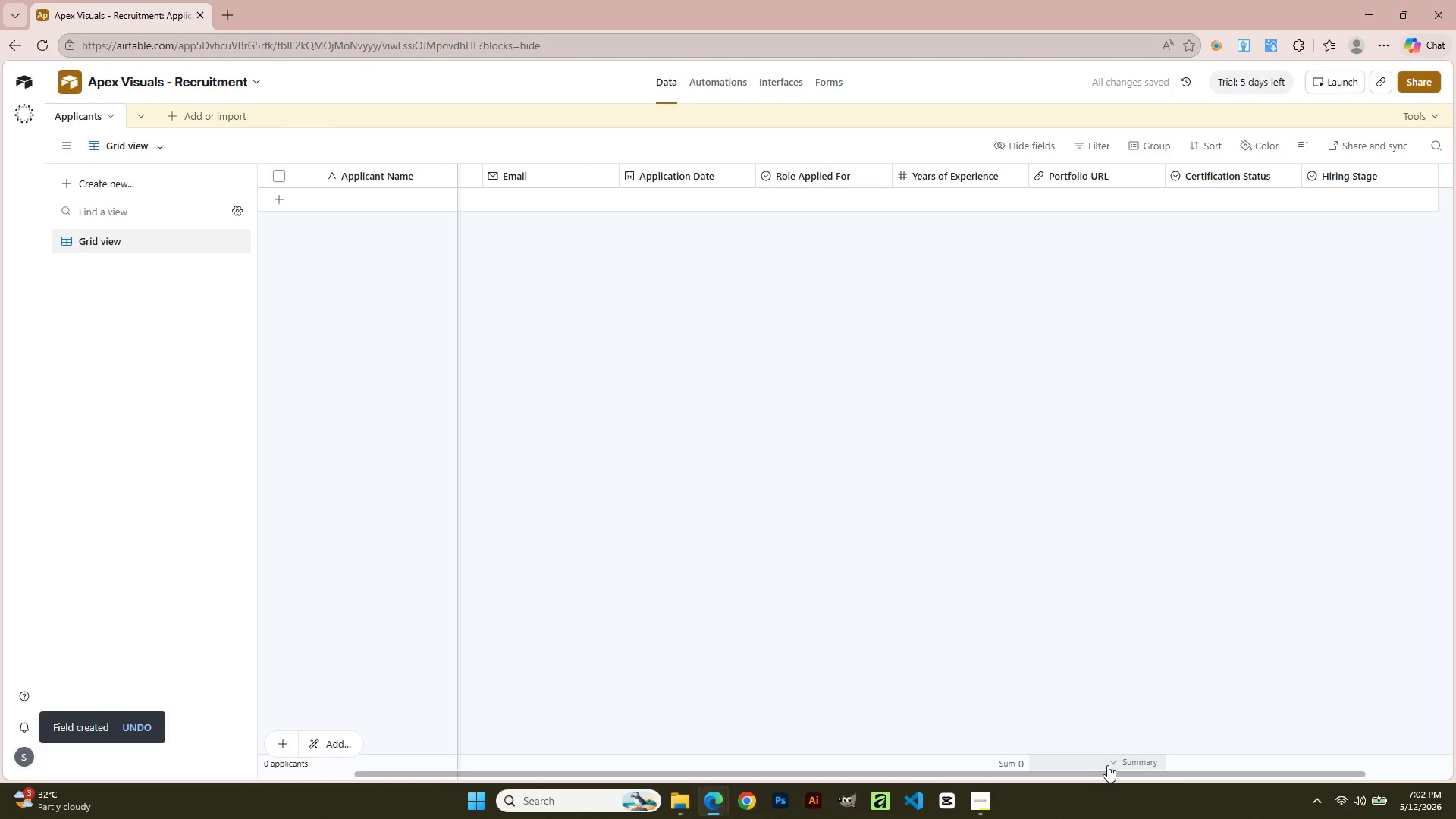 
left_click_drag(start_coordinate=[1107, 771], to_coordinate=[1345, 776])
 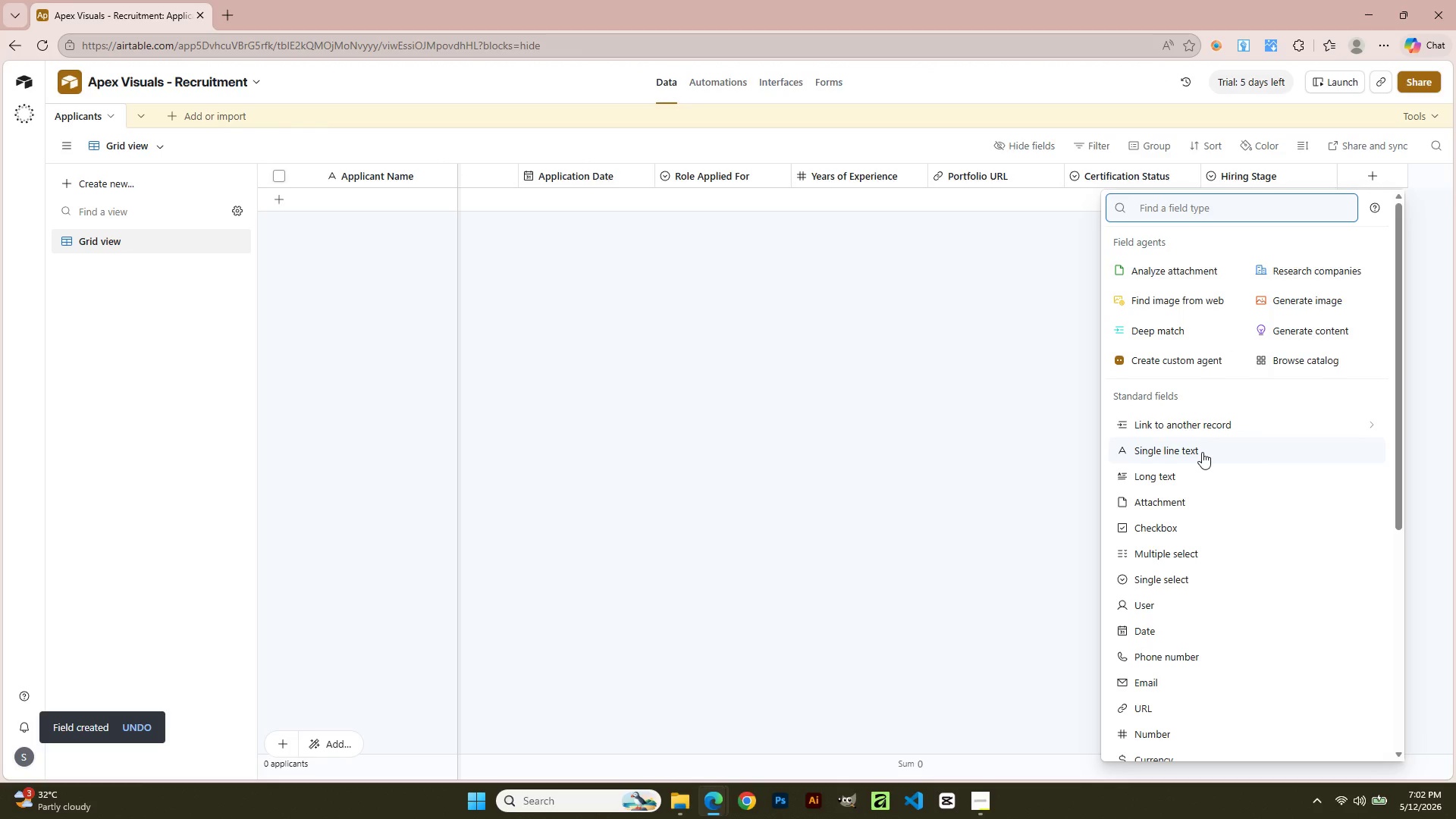 
wait(10.74)
 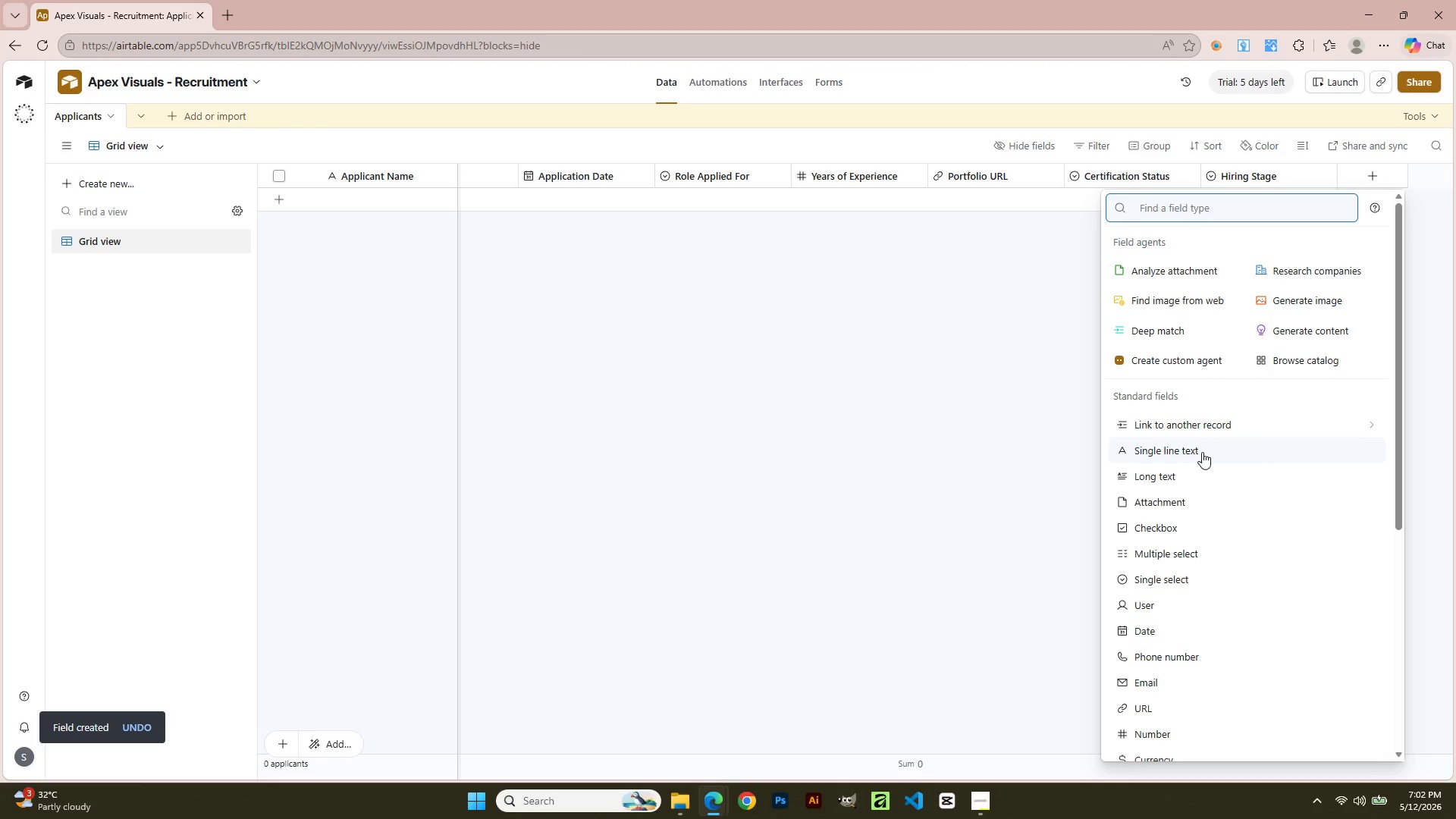 
mouse_move([1185, 507])
 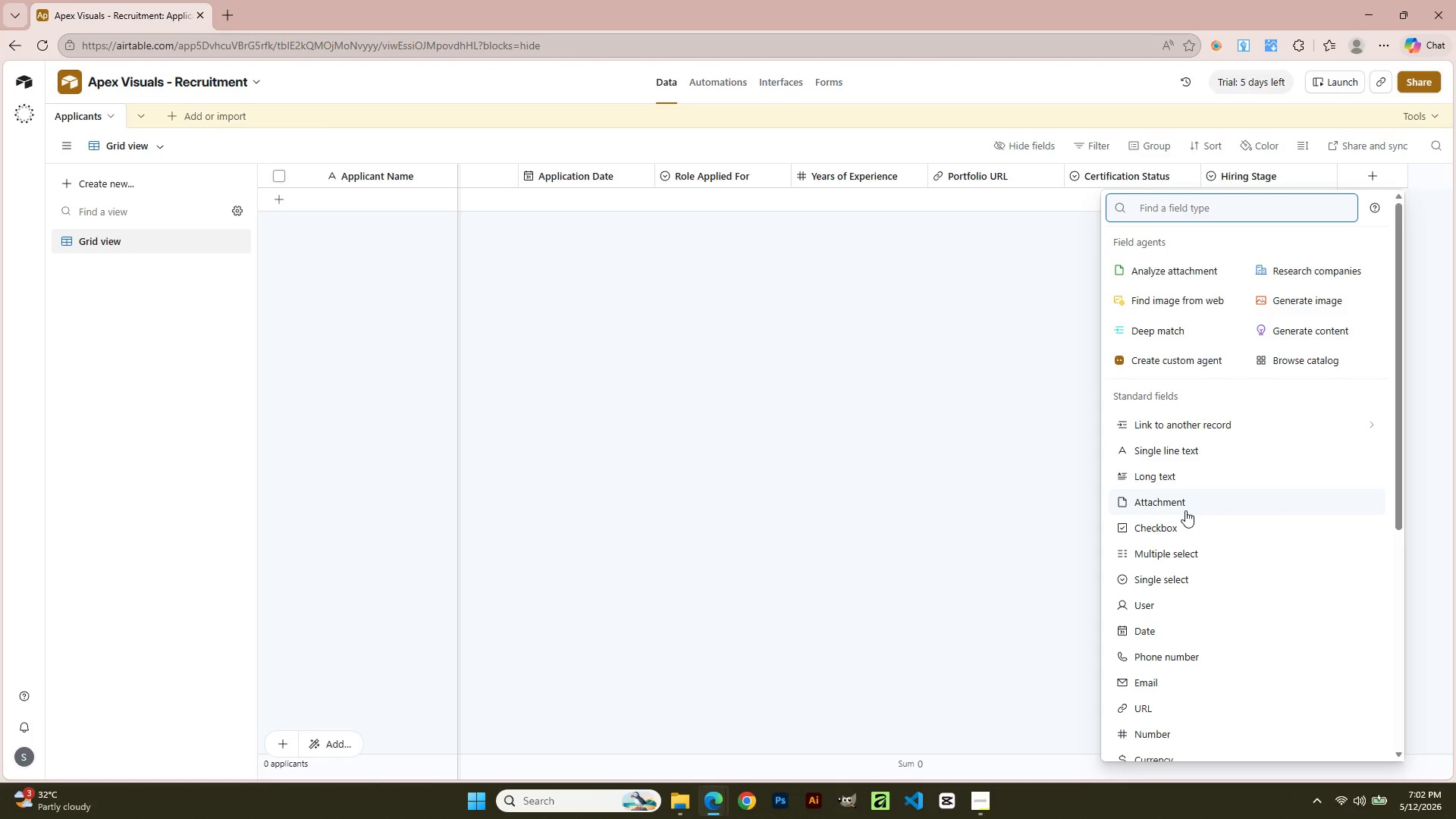 
key(F)
 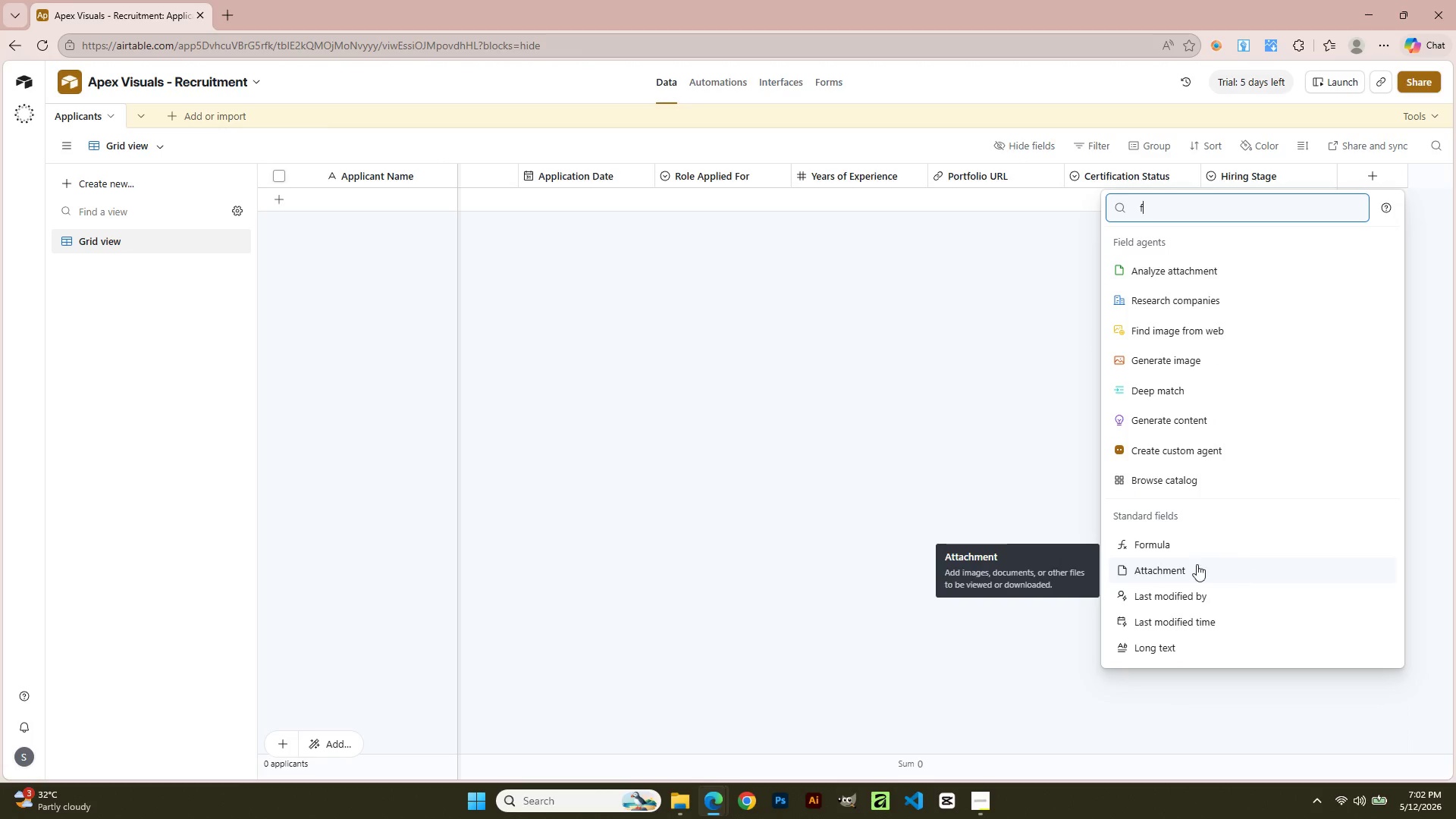 
left_click([1180, 552])
 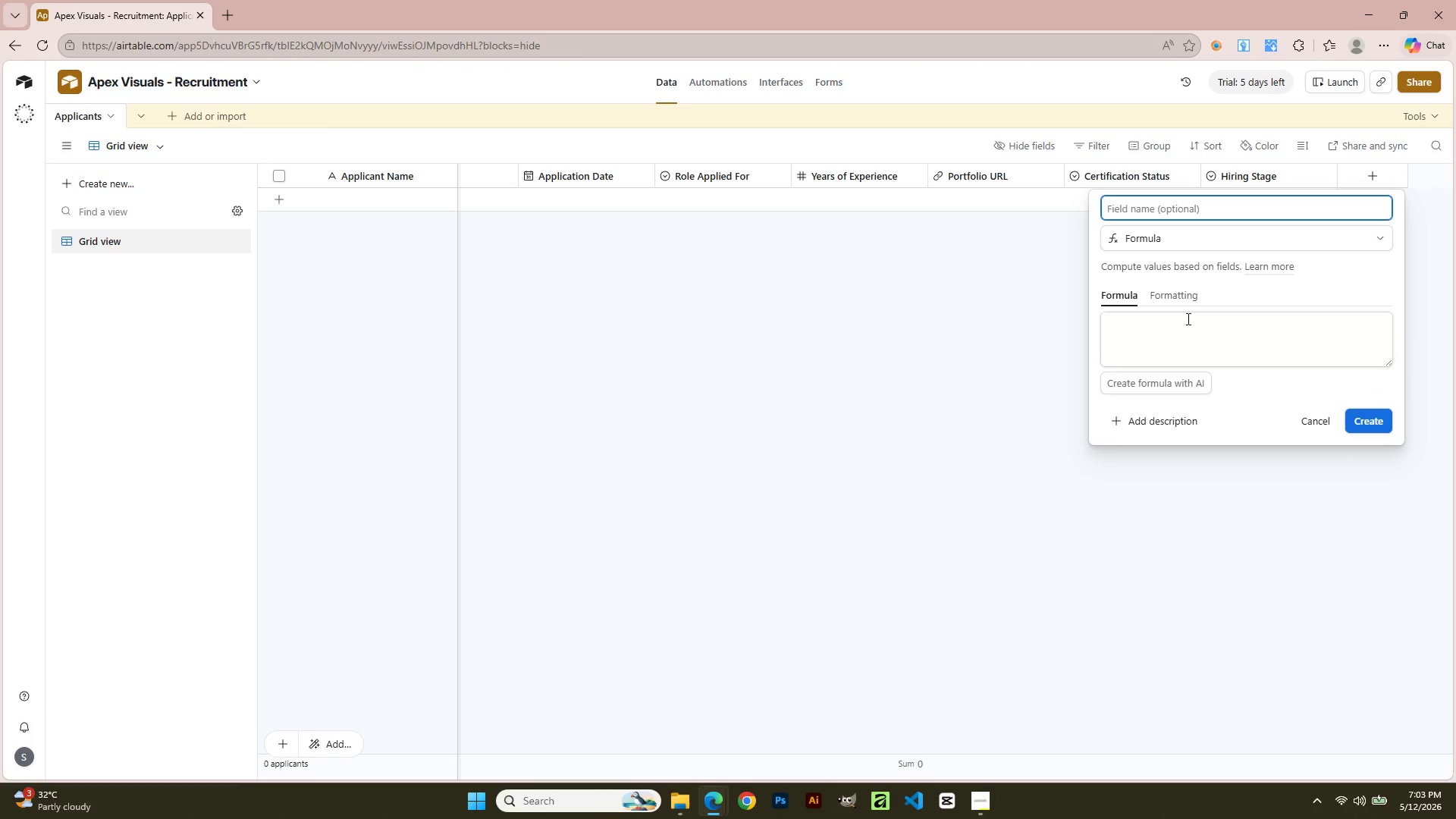 
type(Priority Score)
 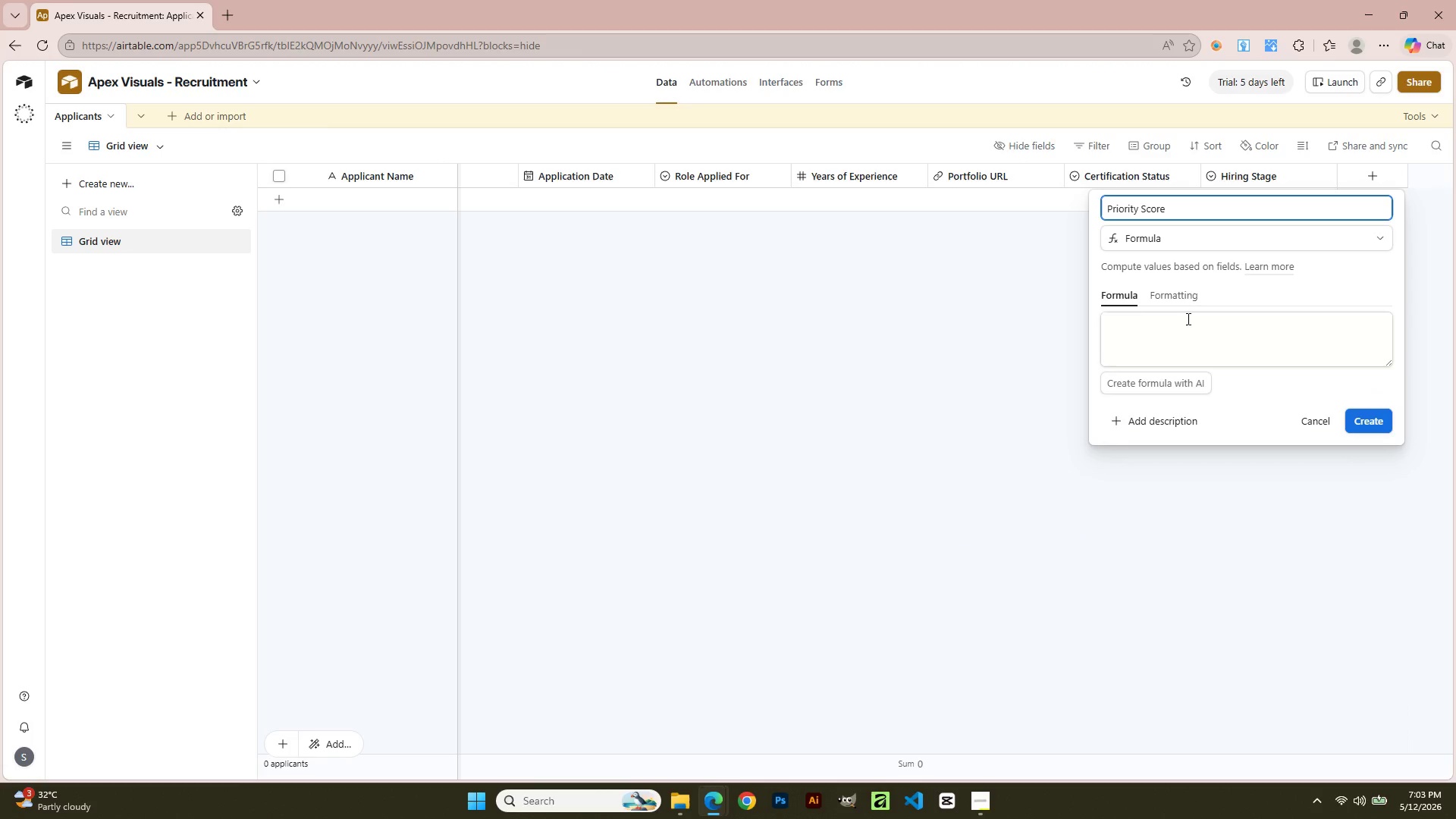 
wait(21.83)
 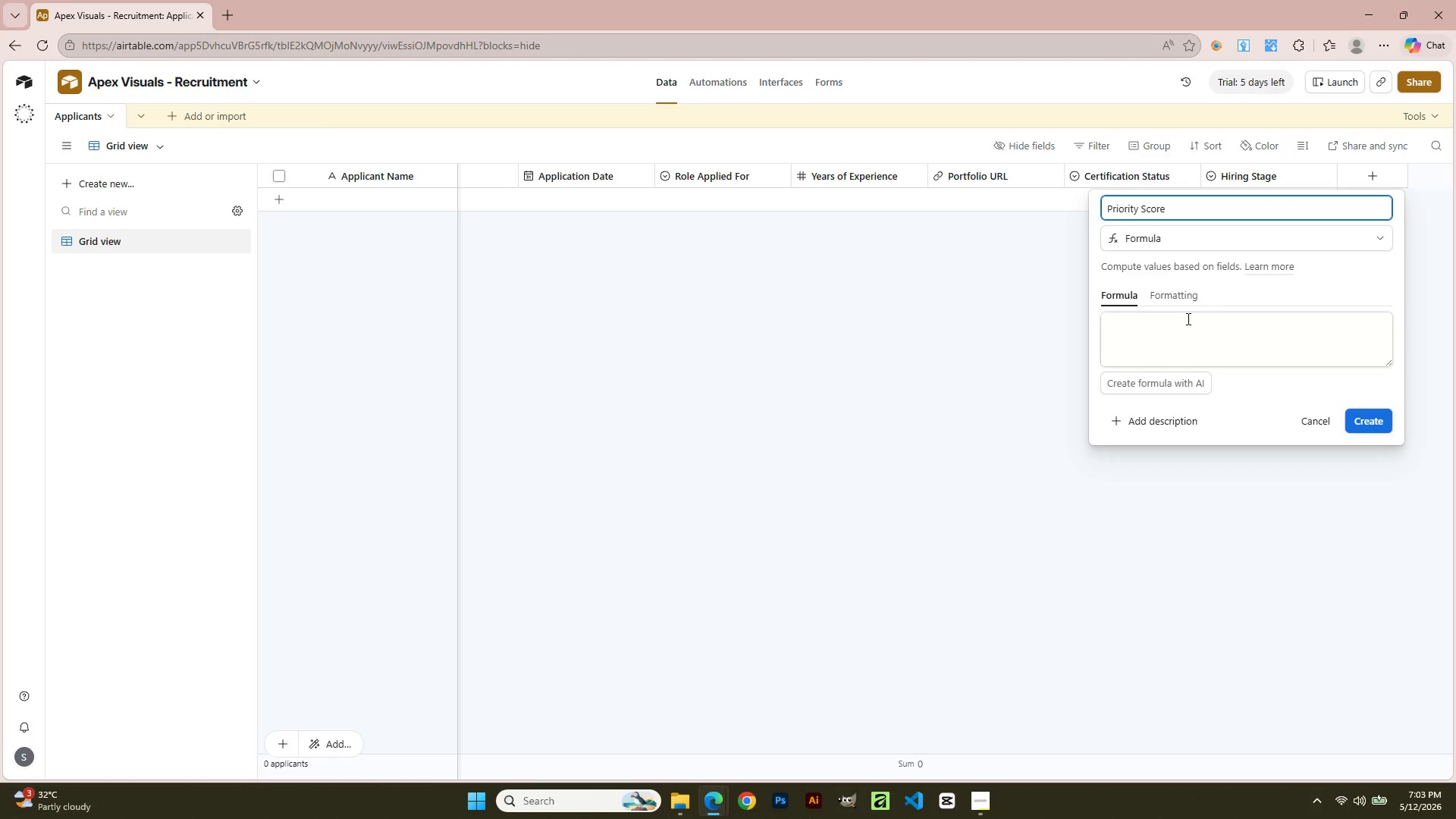 
key(Shift+M)
 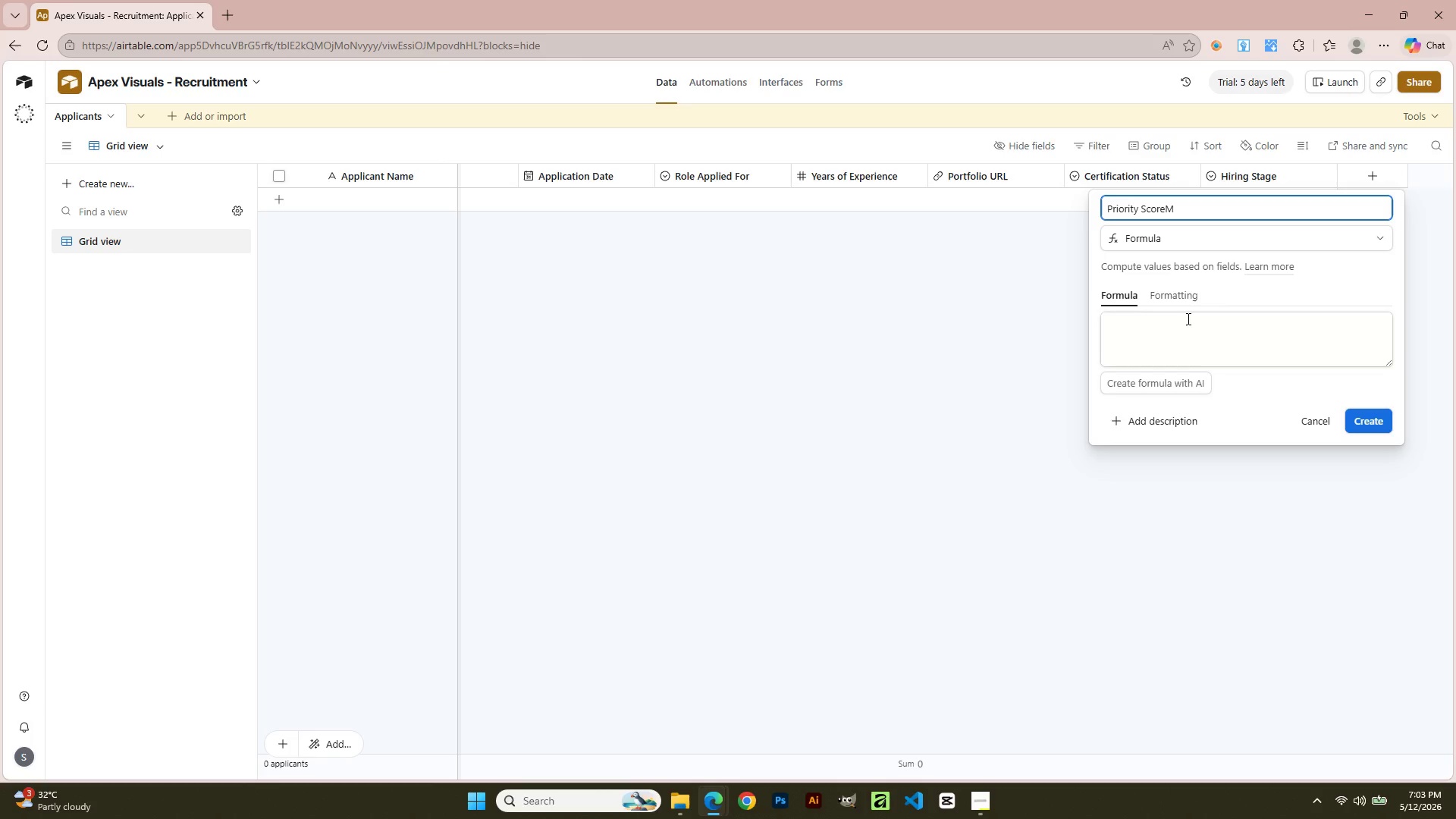 
key(Backspace)
 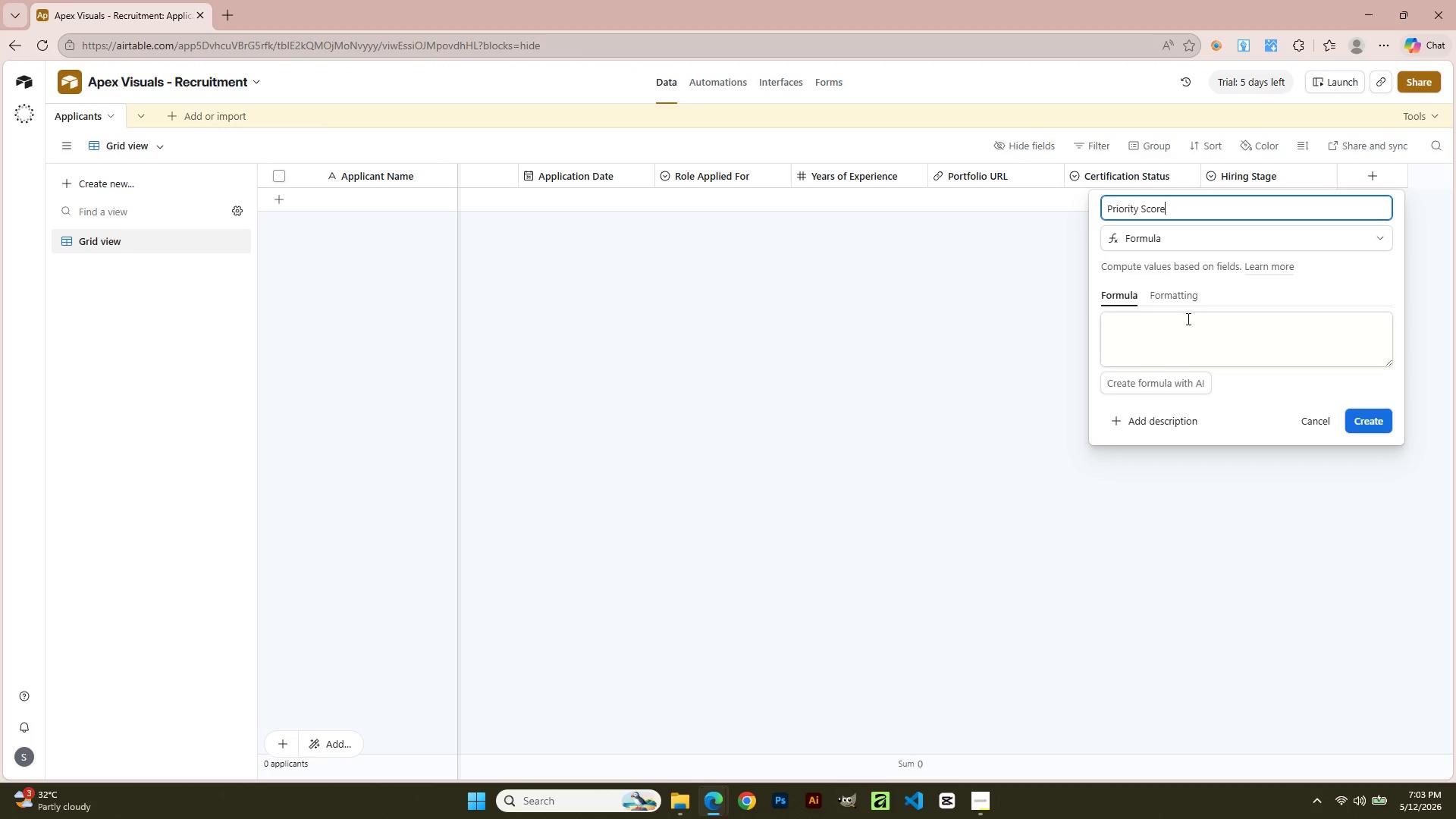 
left_click([1159, 331])
 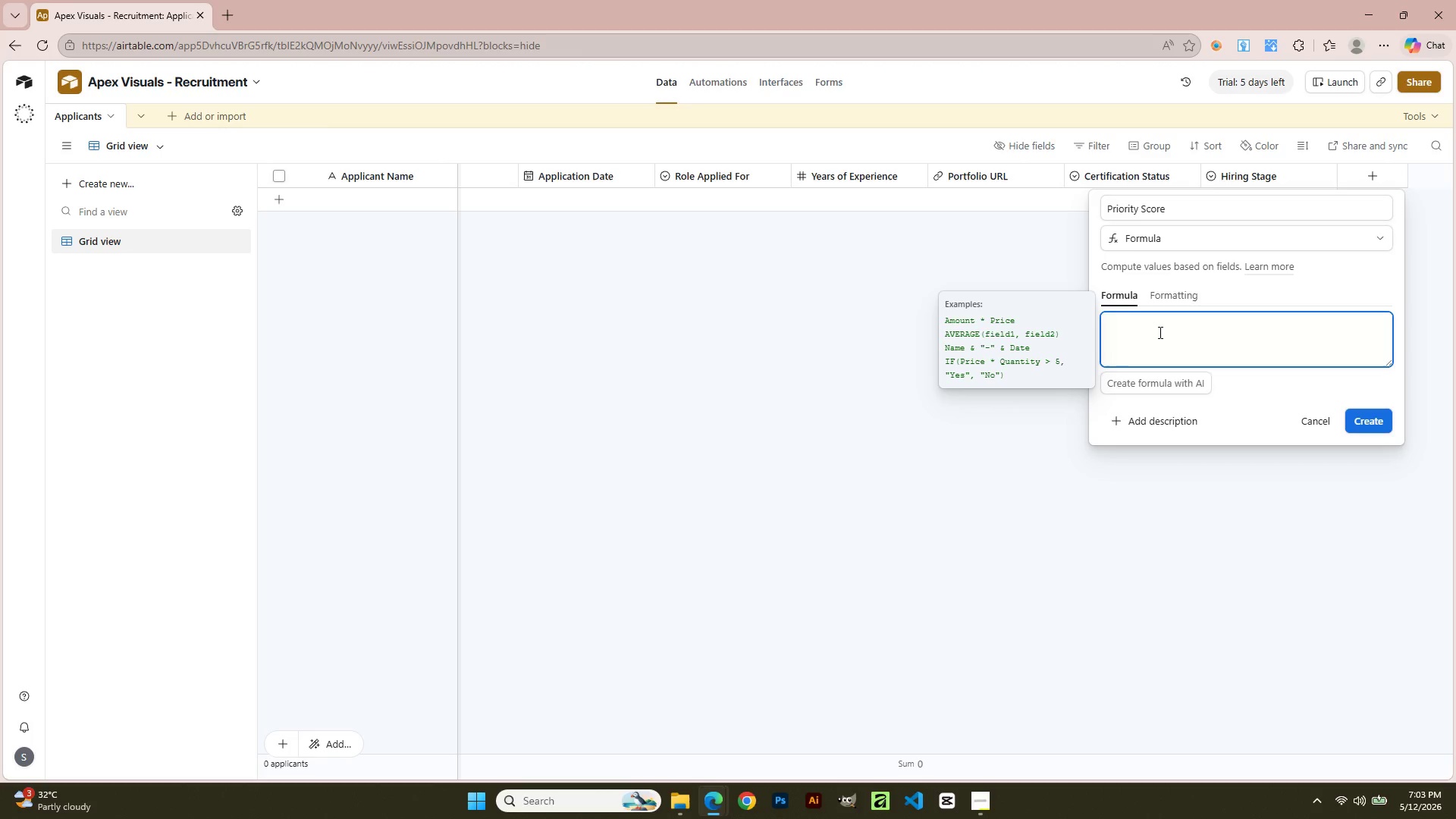 
type(Min)
 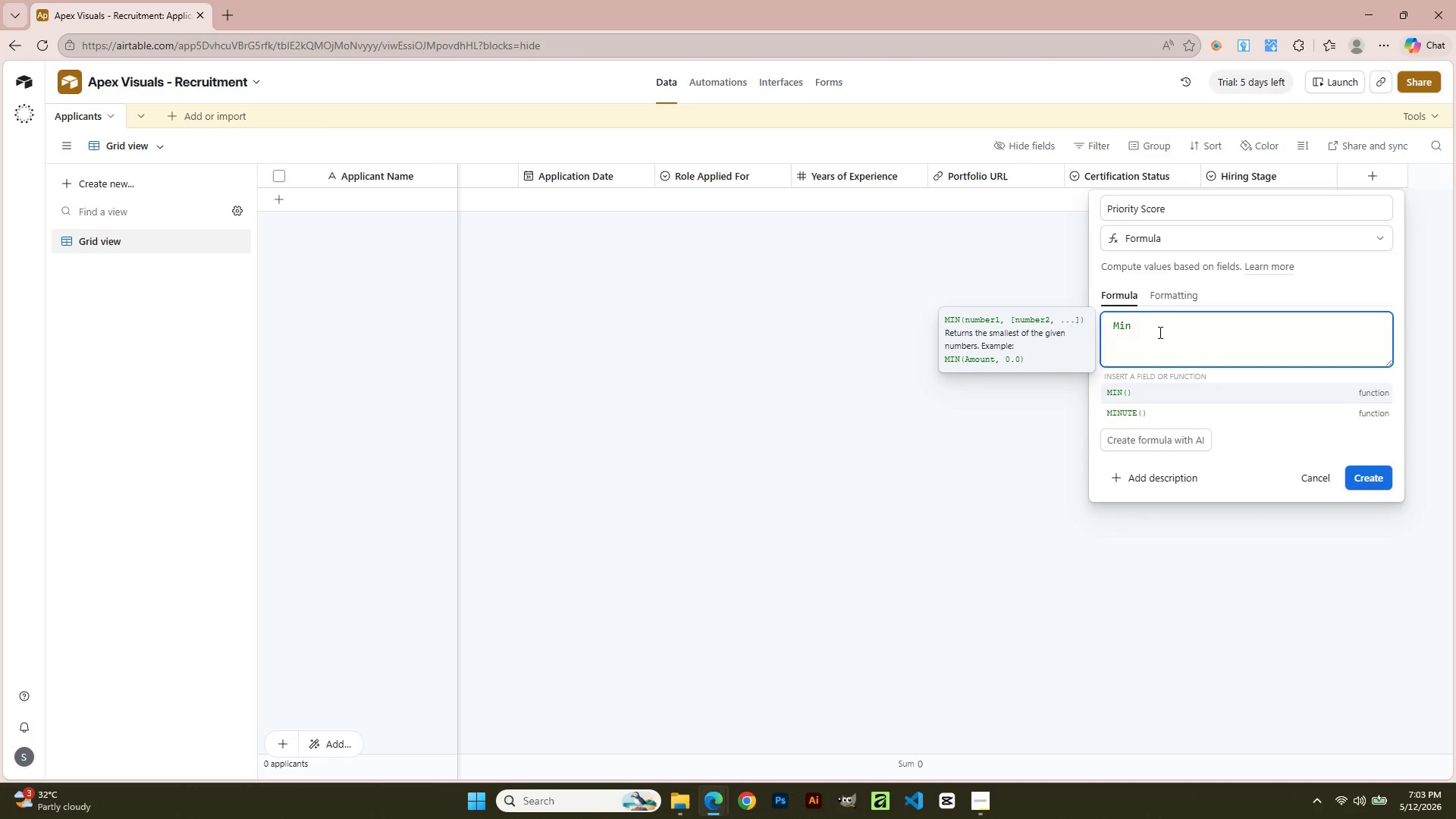 
key(Enter)
 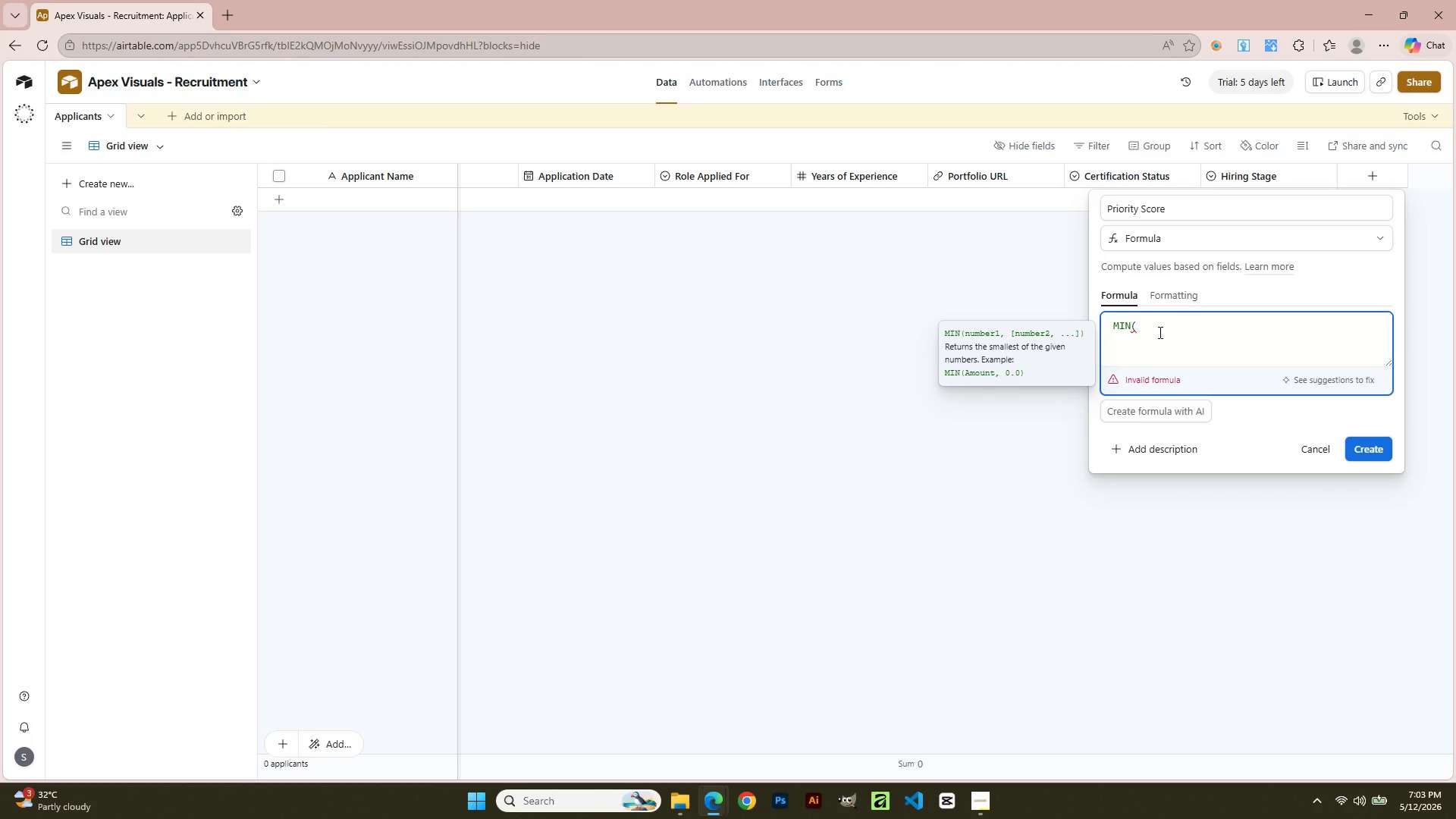 
key(Shift+0)
 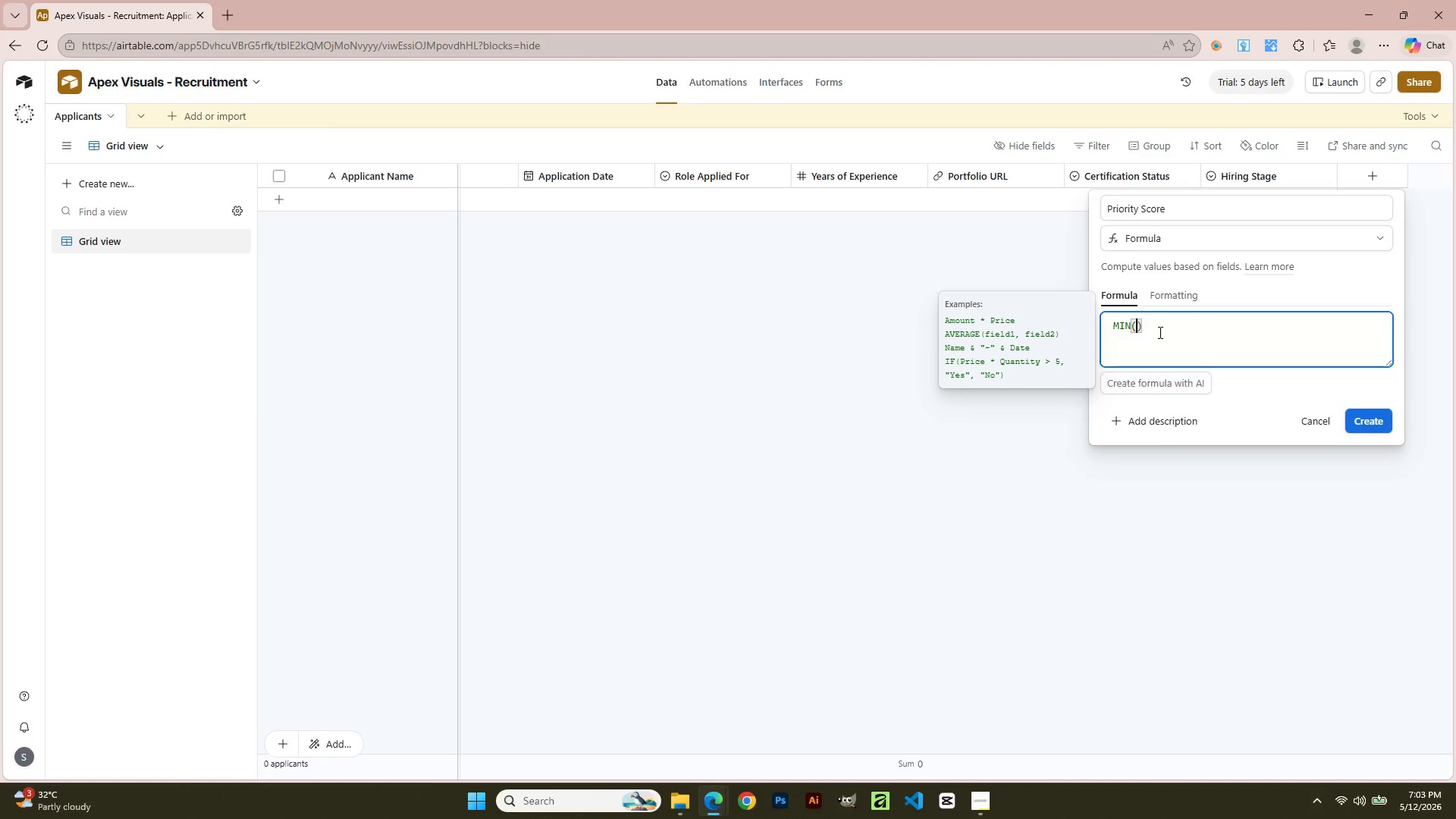 
key(ArrowLeft)
 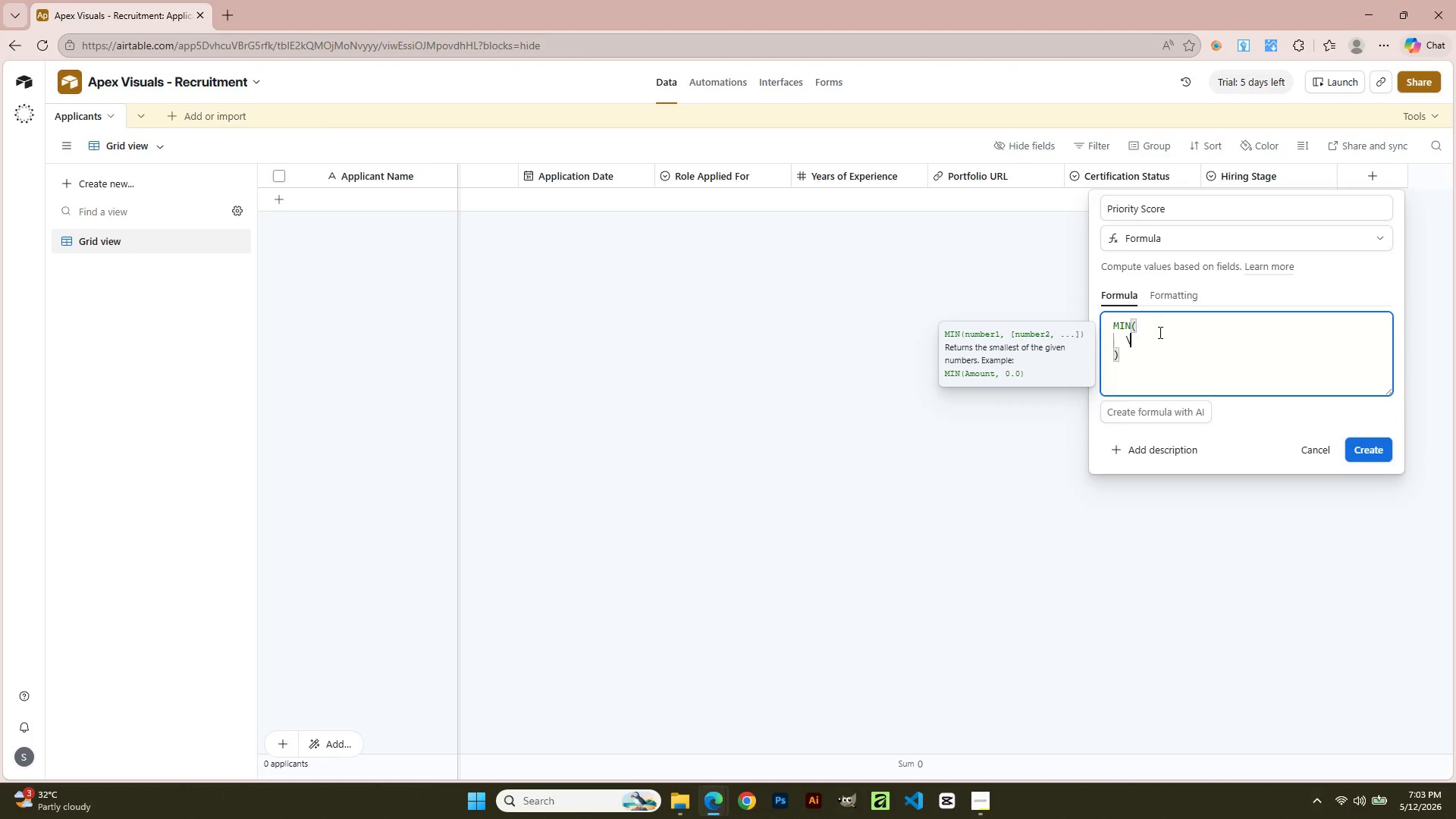 
key(Enter)
 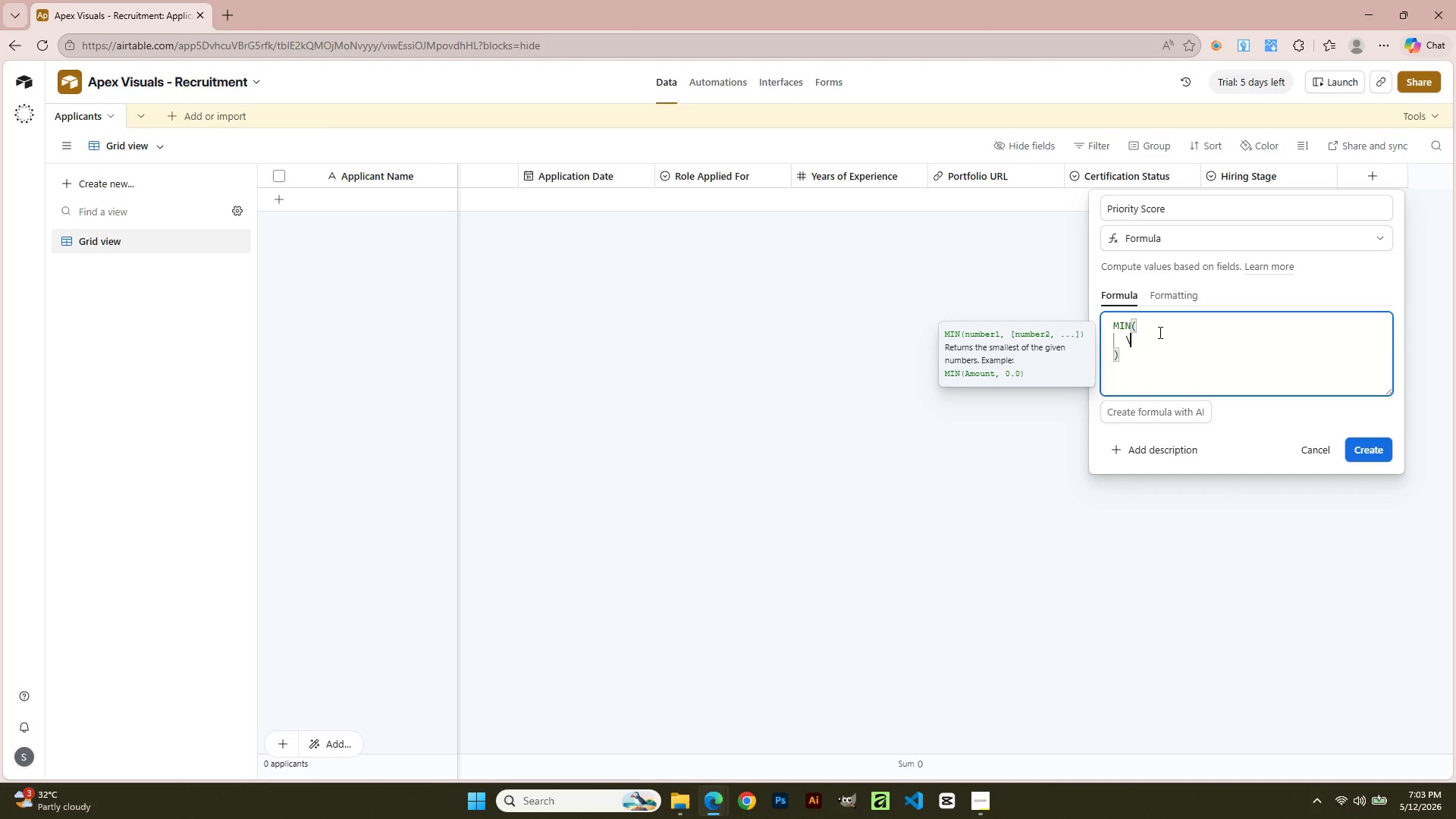 
key(Backslash)
 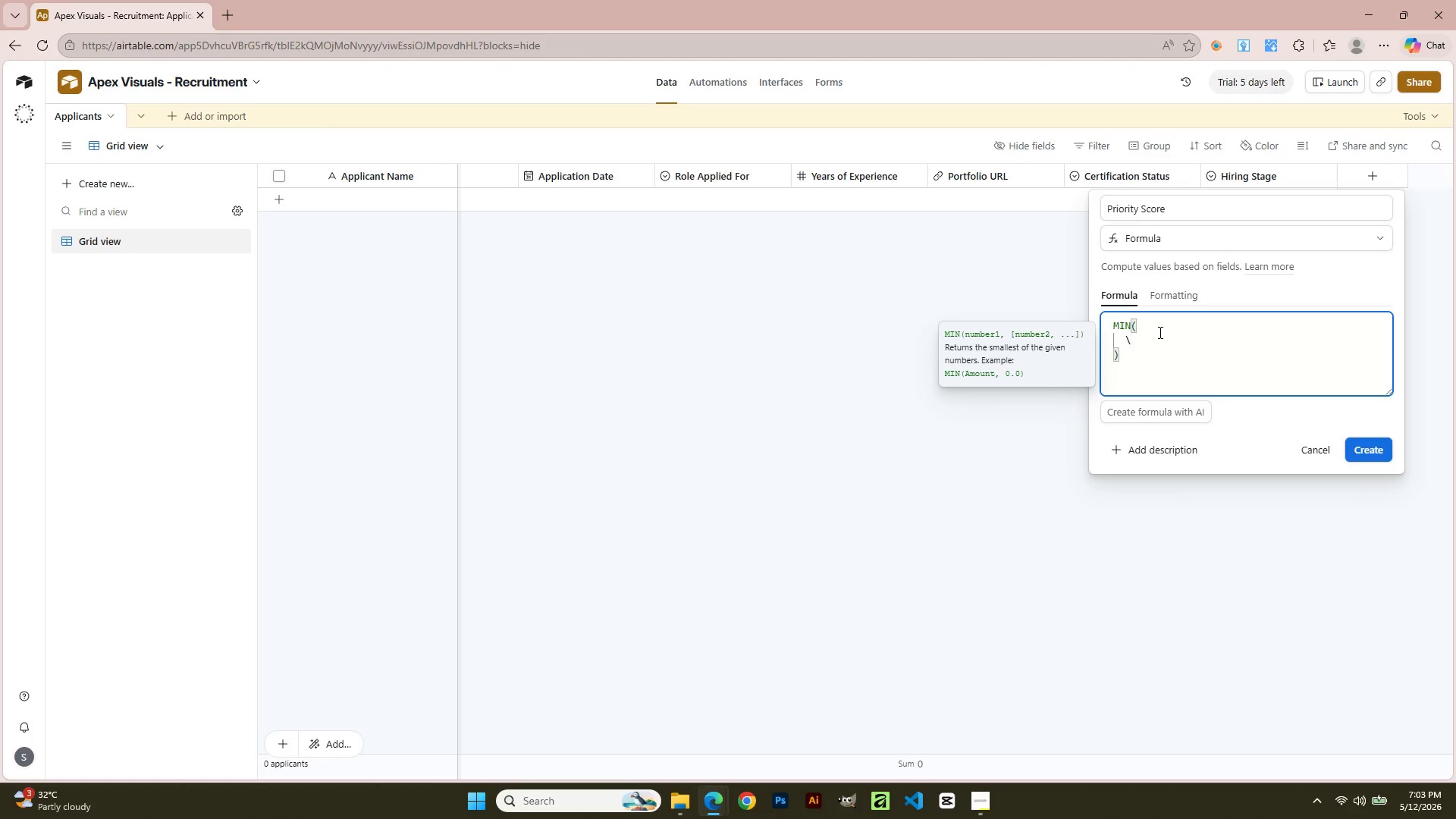 
key(Backspace)
 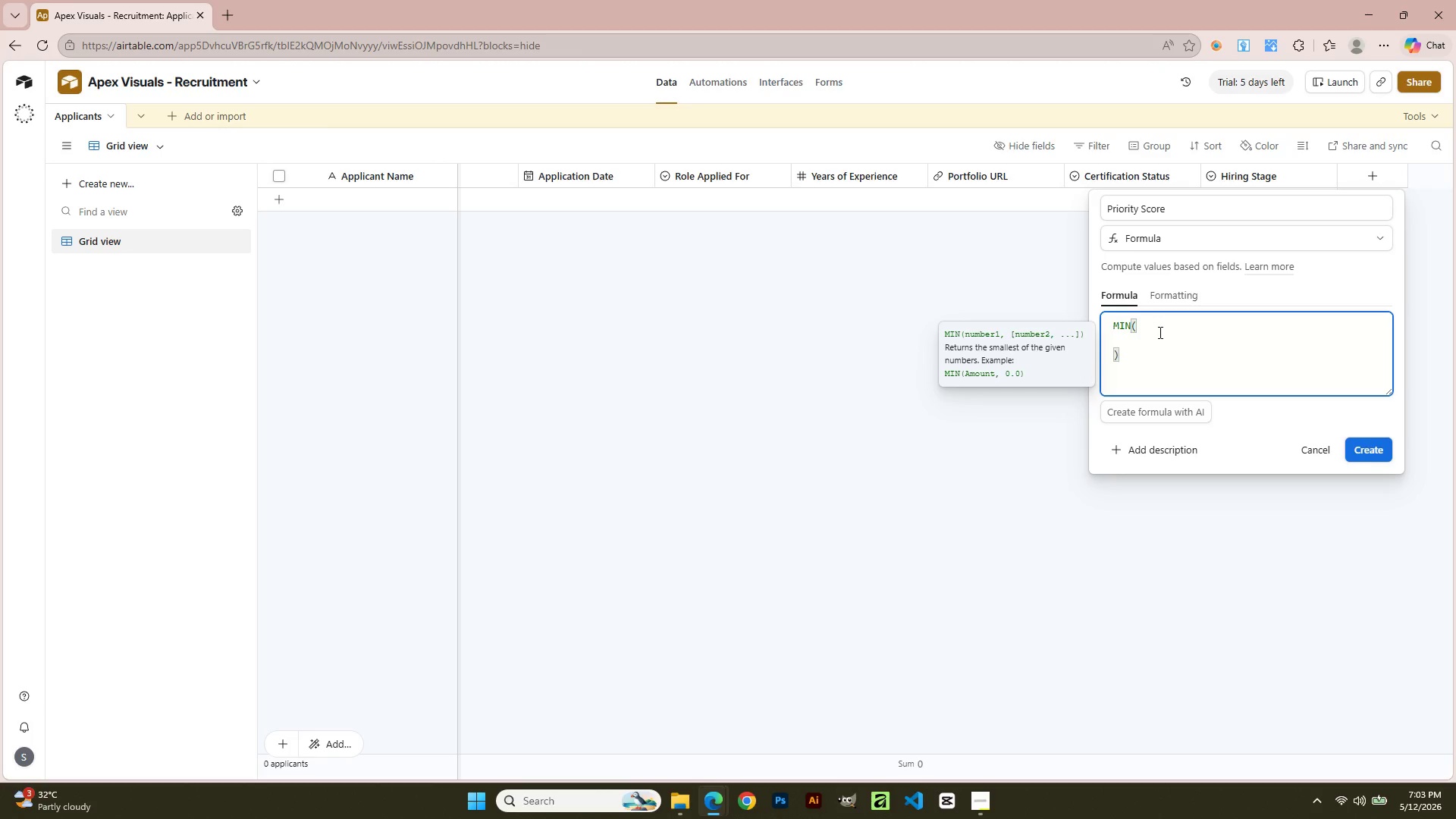 
key(ArrowLeft)
 